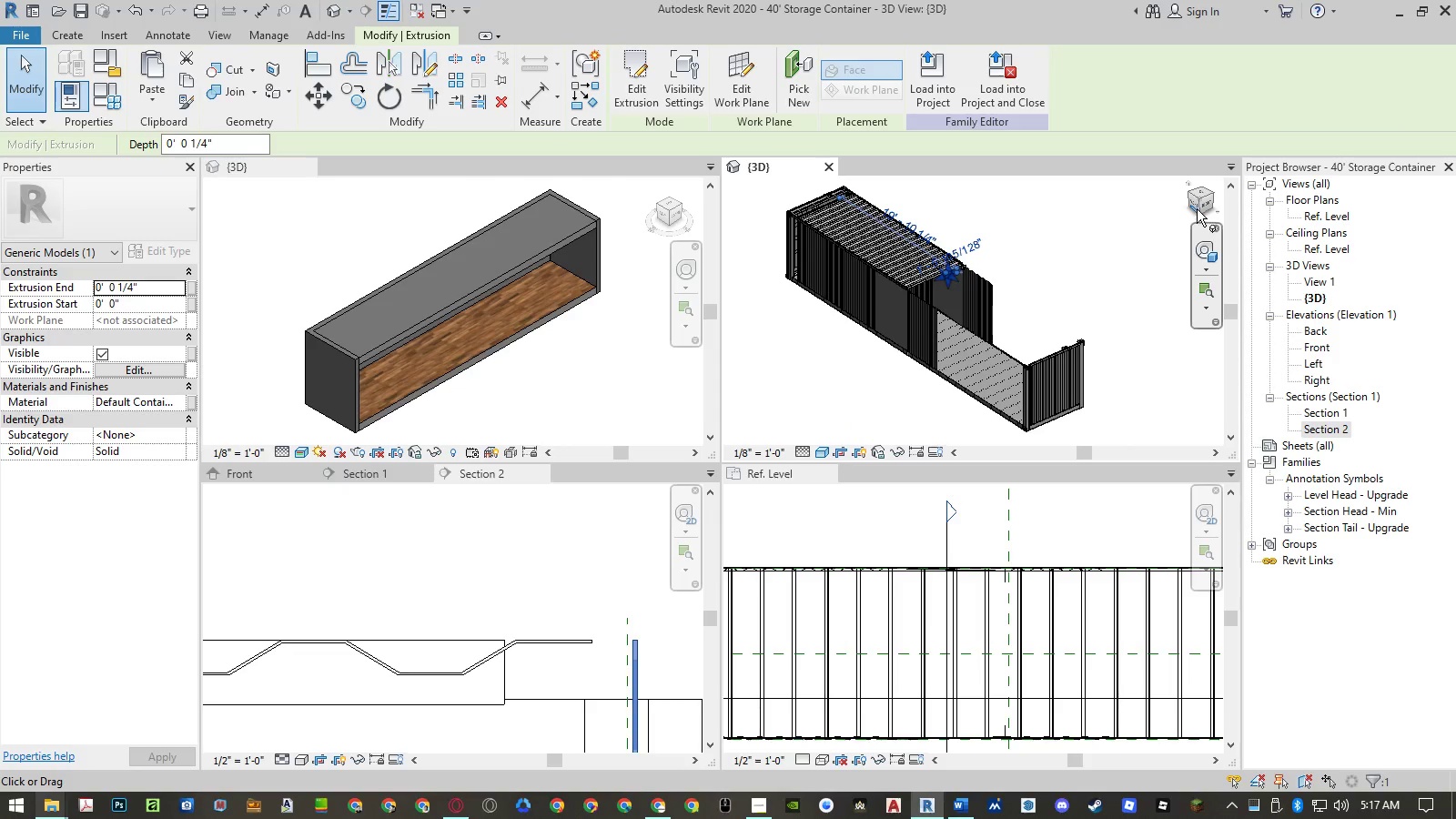 
left_click([1197, 206])
 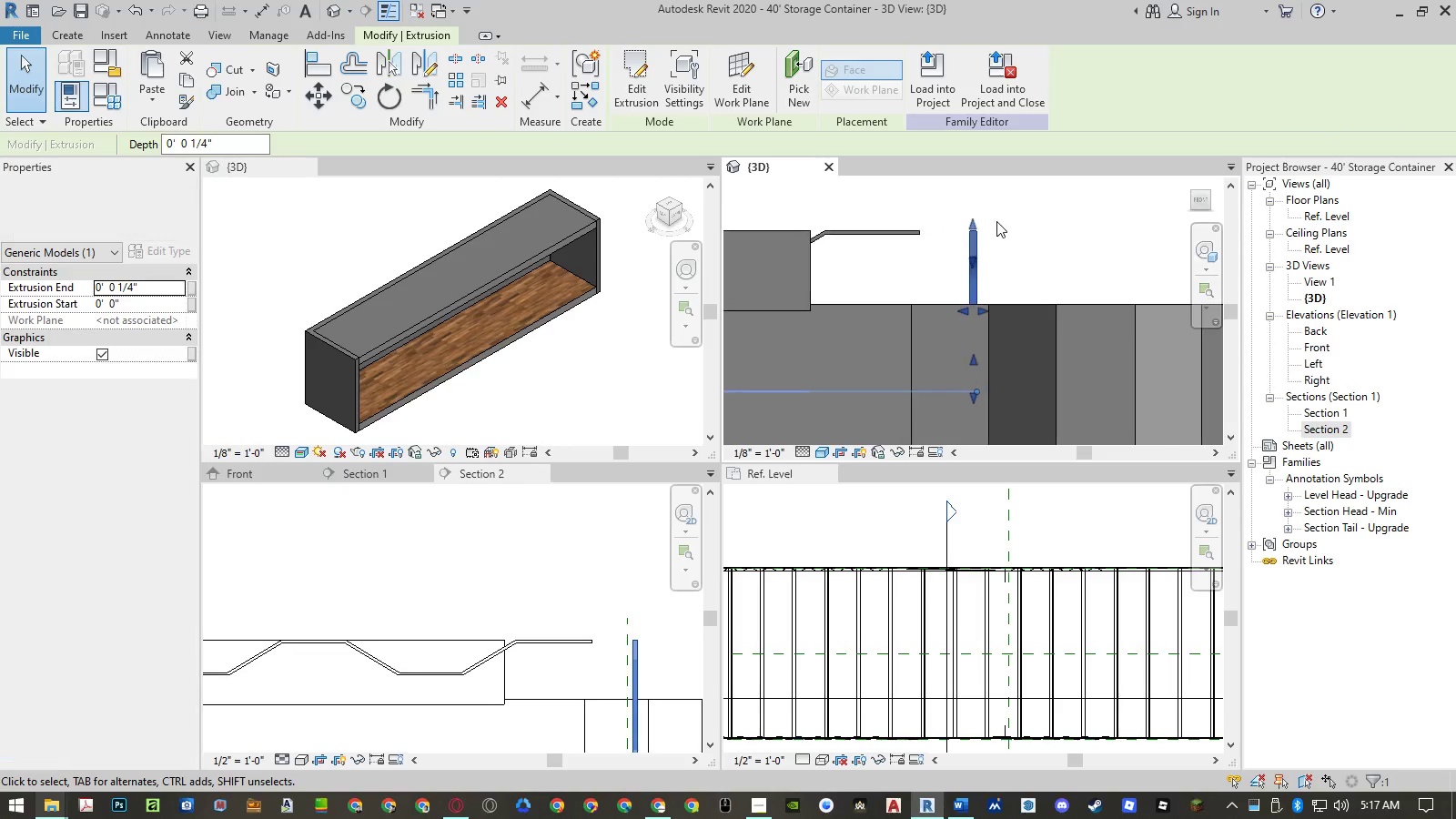 
scroll: coordinate [965, 229], scroll_direction: down, amount: 22.0
 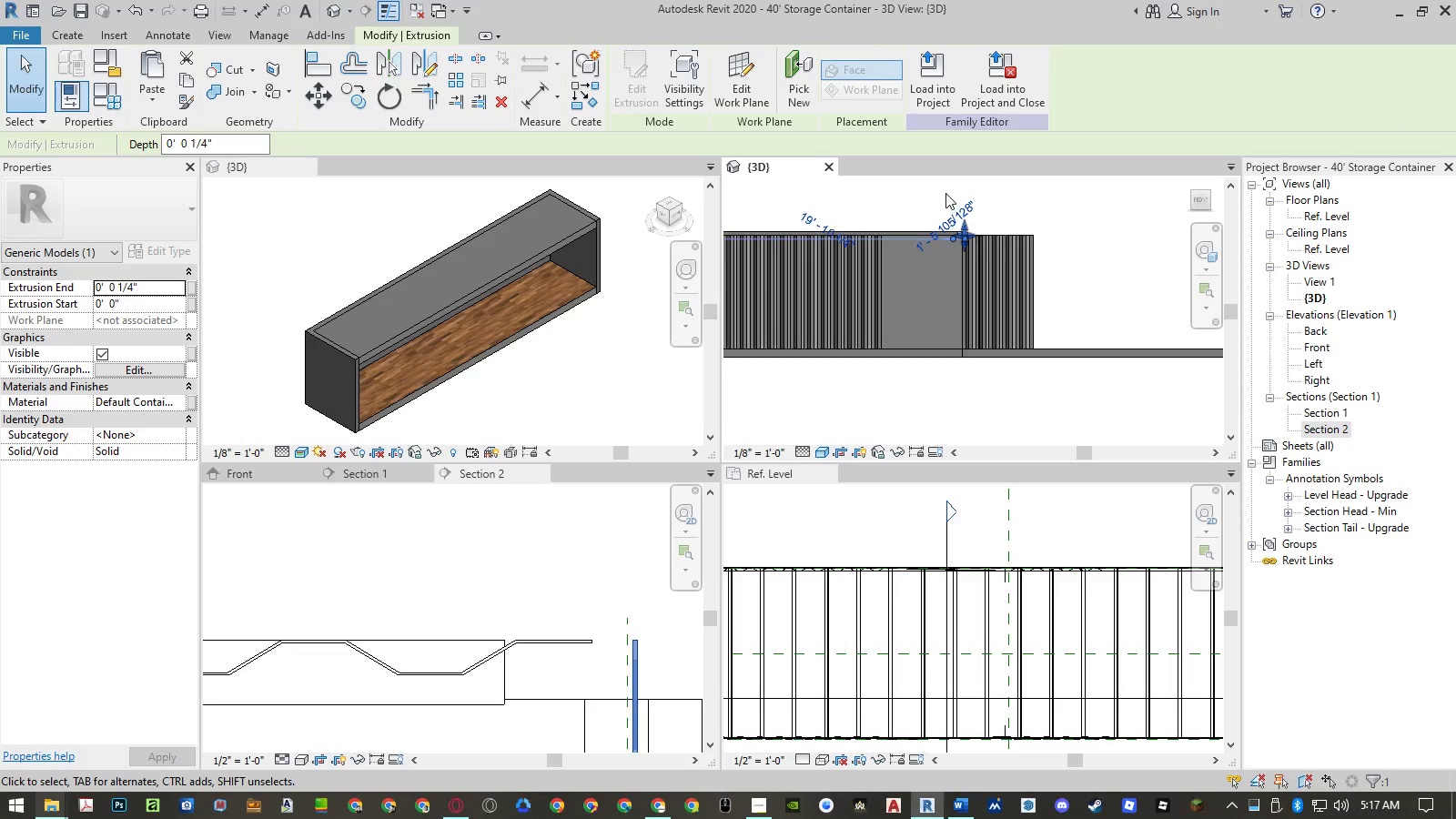 
left_click_drag(start_coordinate=[945, 191], to_coordinate=[993, 401])
 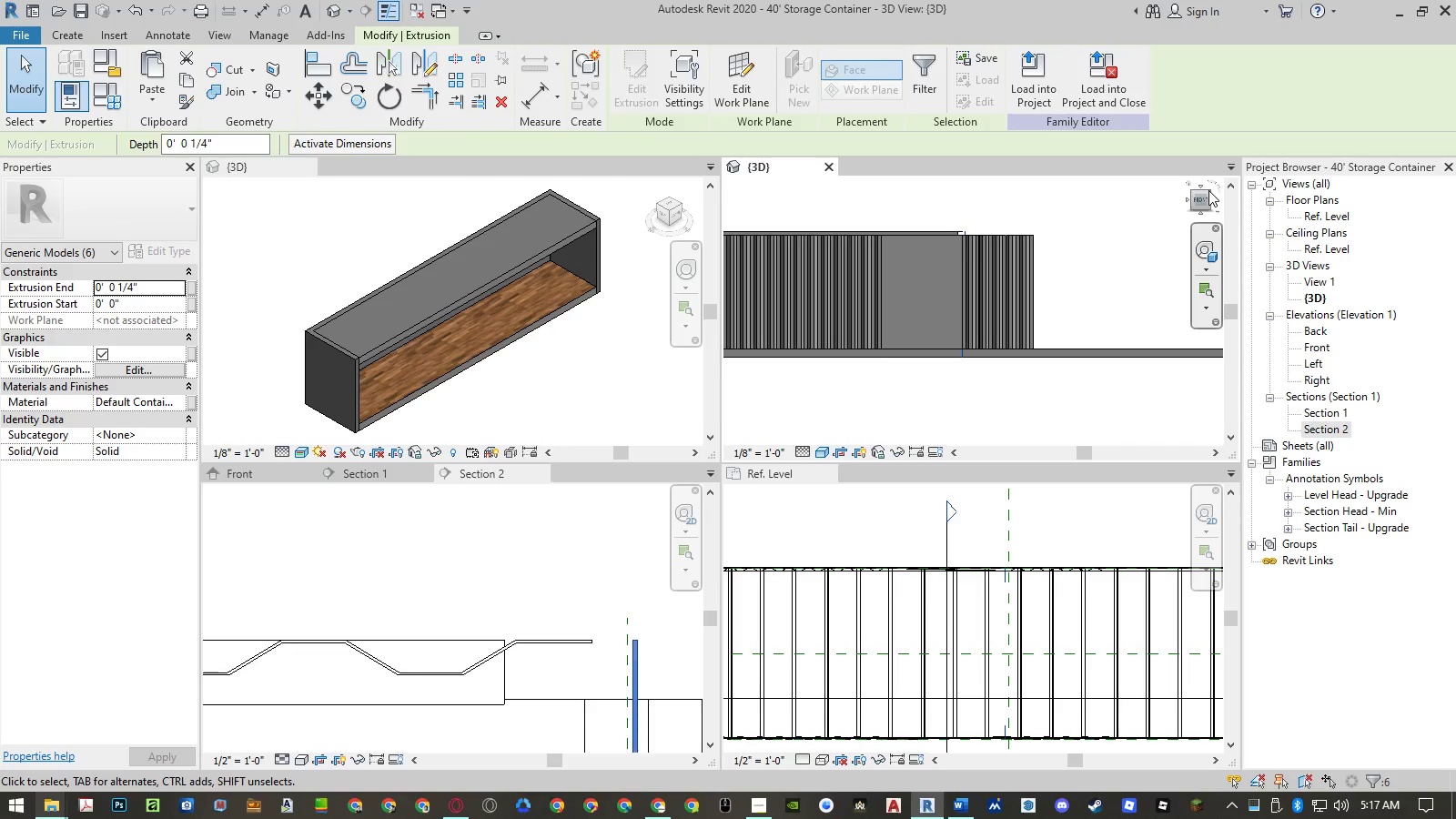 
left_click([1207, 195])
 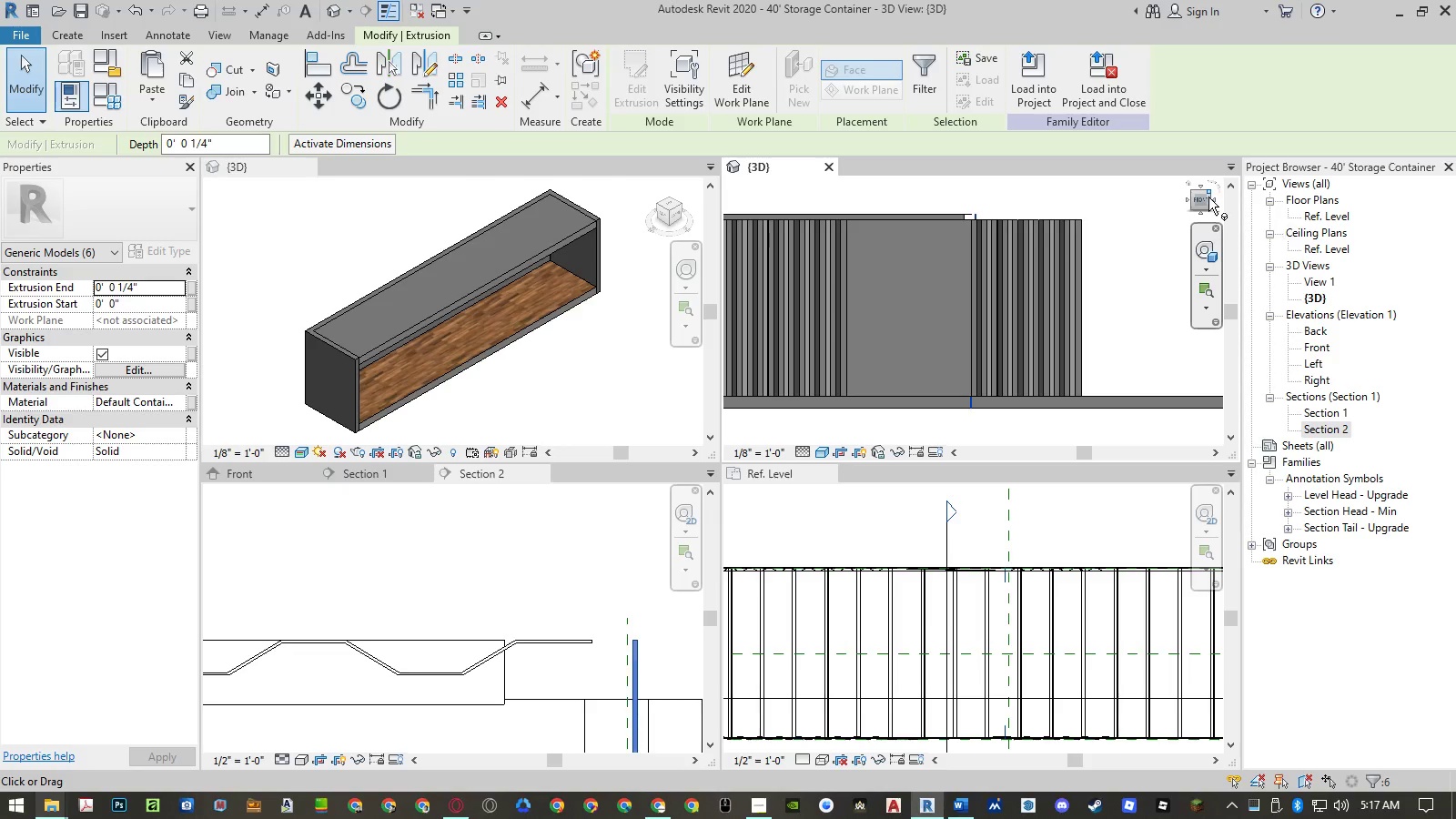 
left_click([1209, 190])
 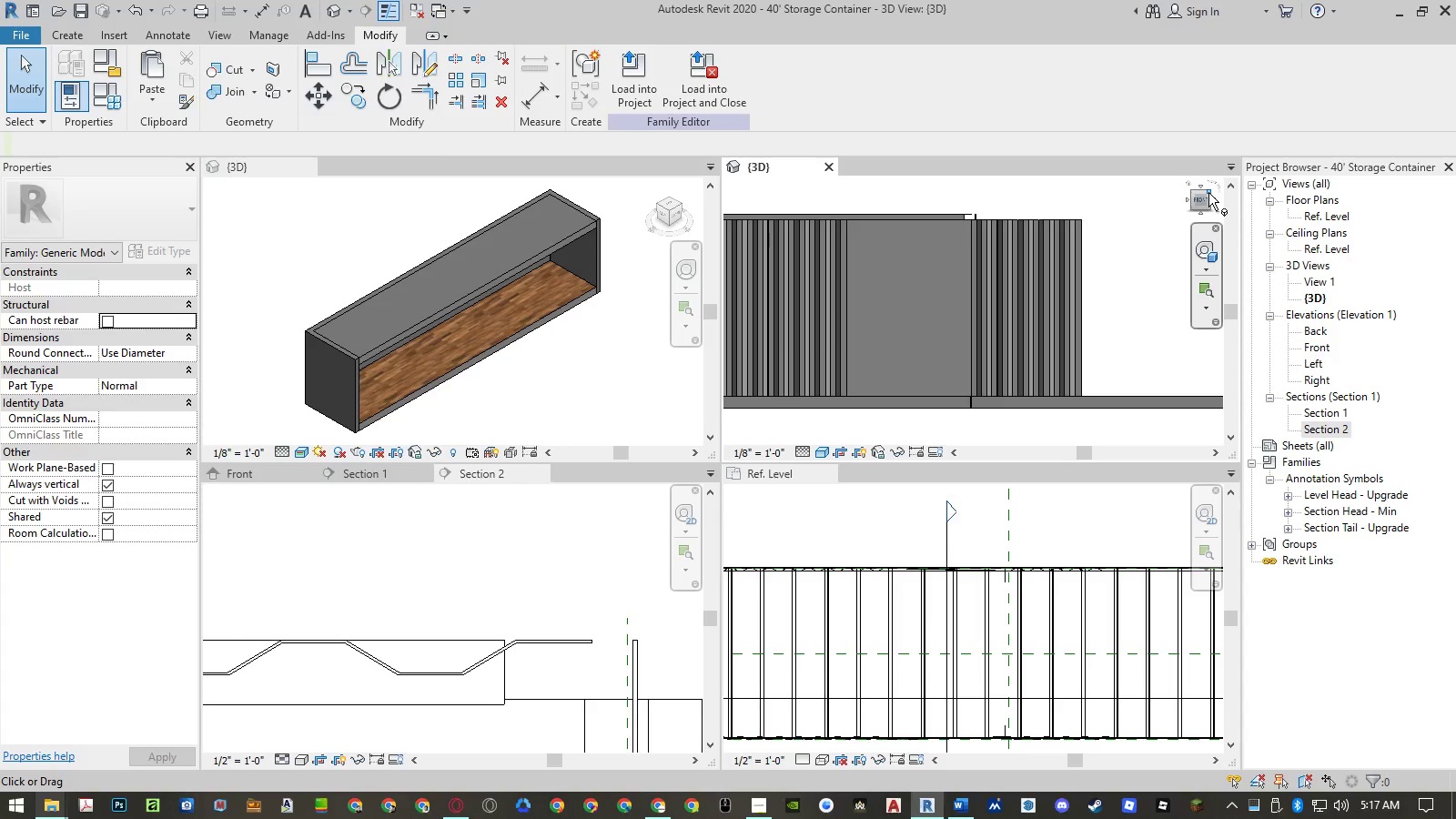 
left_click([1208, 192])
 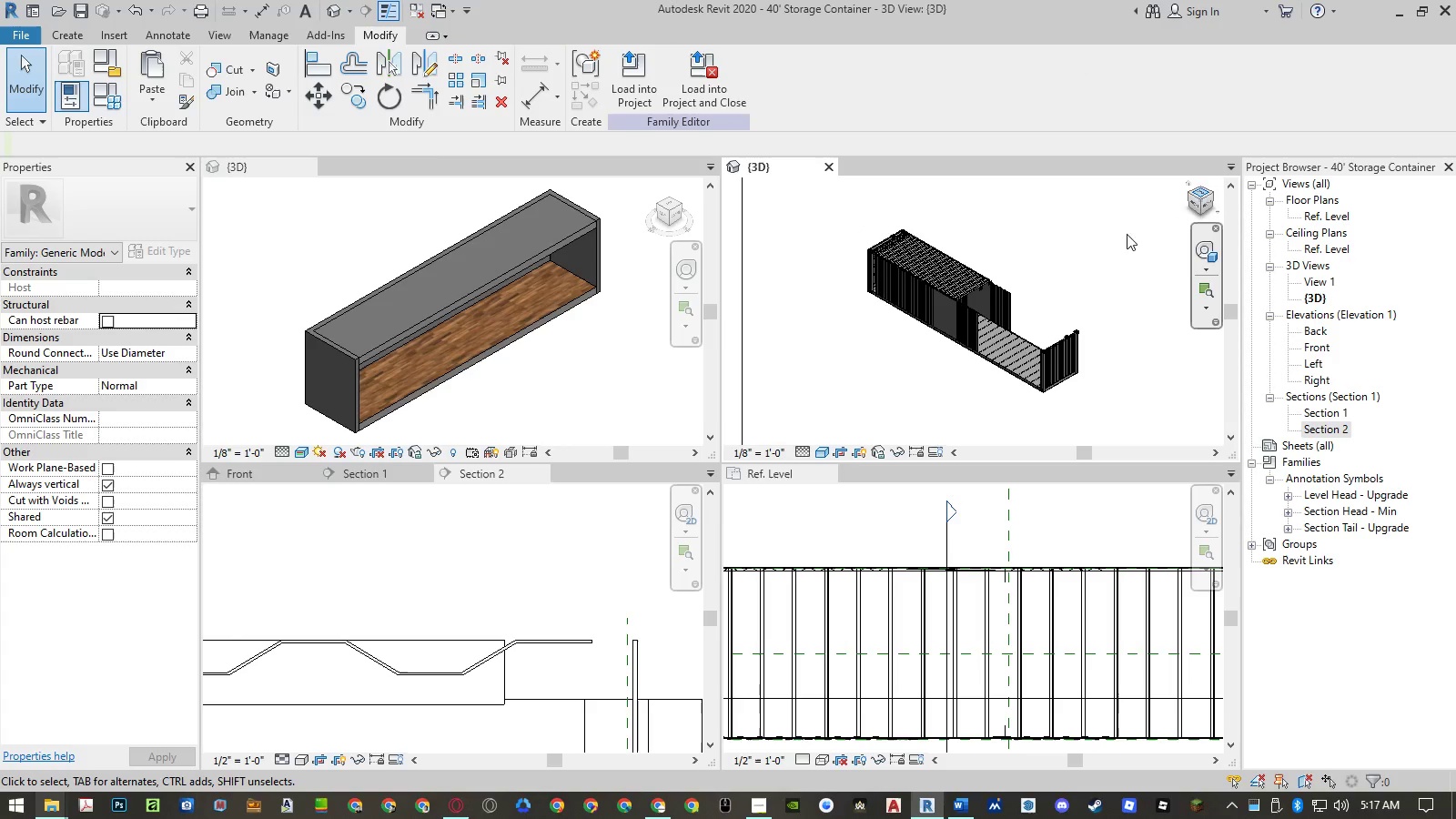 
scroll: coordinate [994, 309], scroll_direction: up, amount: 9.0
 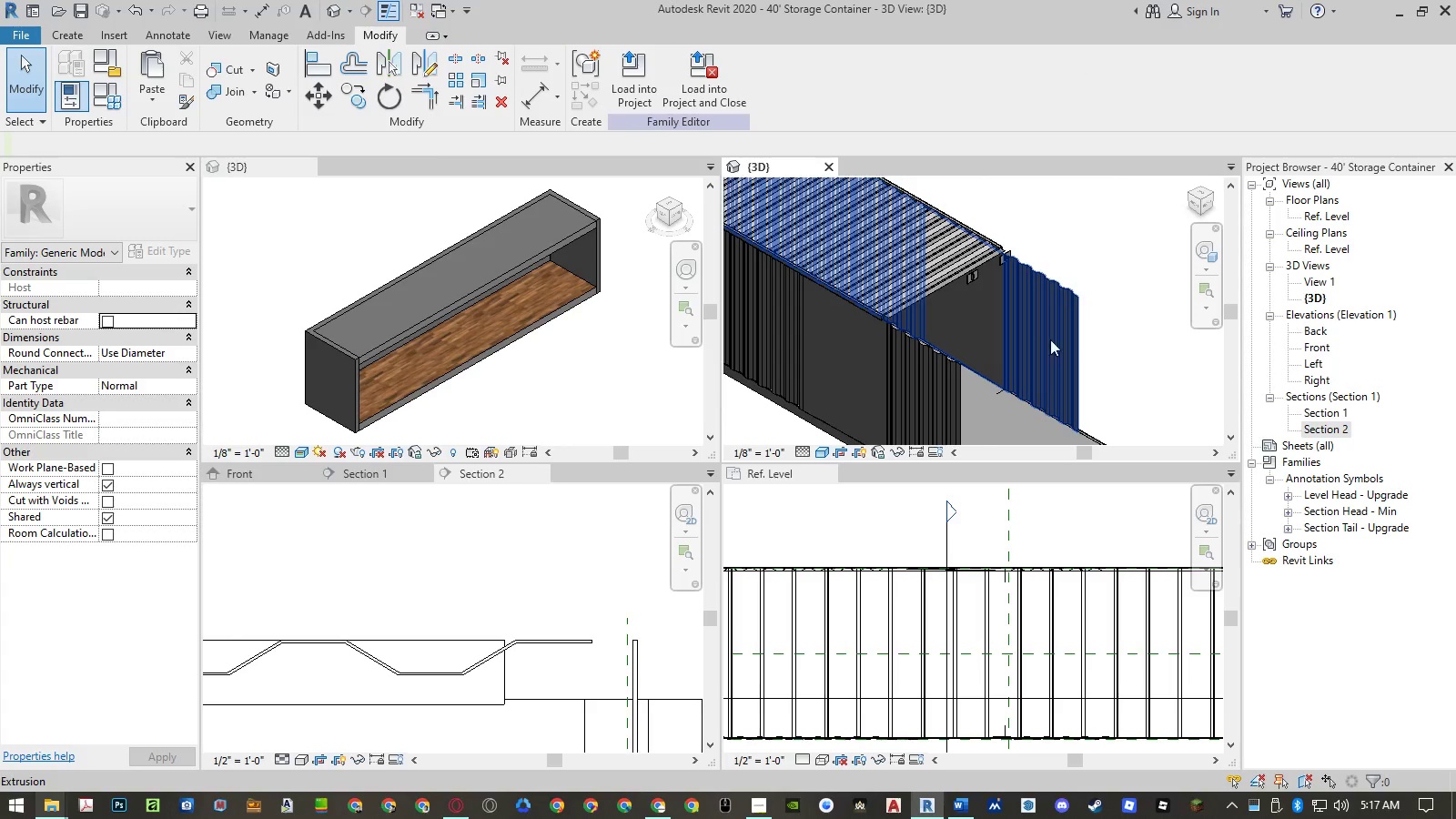 
scroll: coordinate [1104, 248], scroll_direction: down, amount: 3.0
 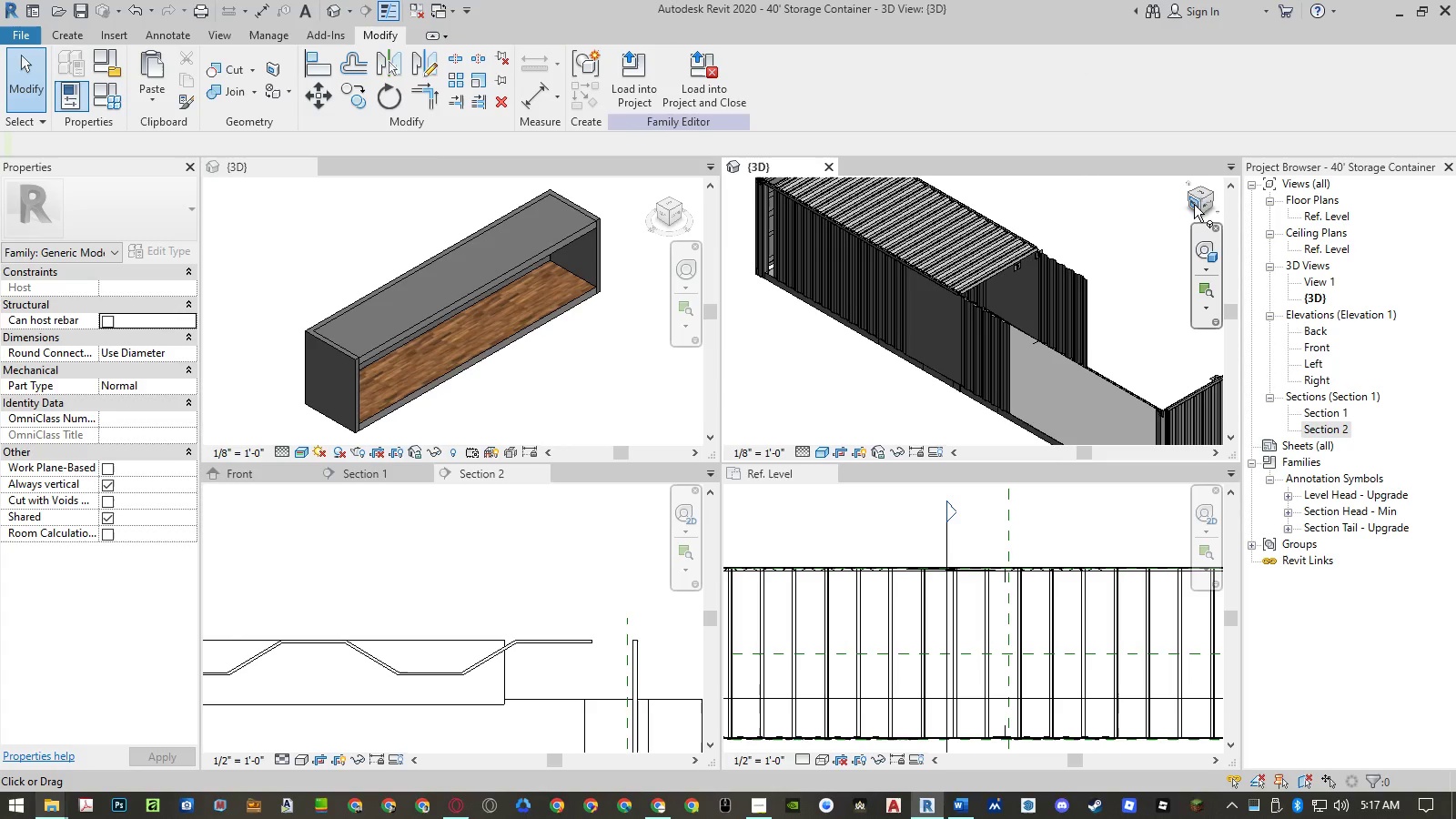 
left_click([1196, 201])
 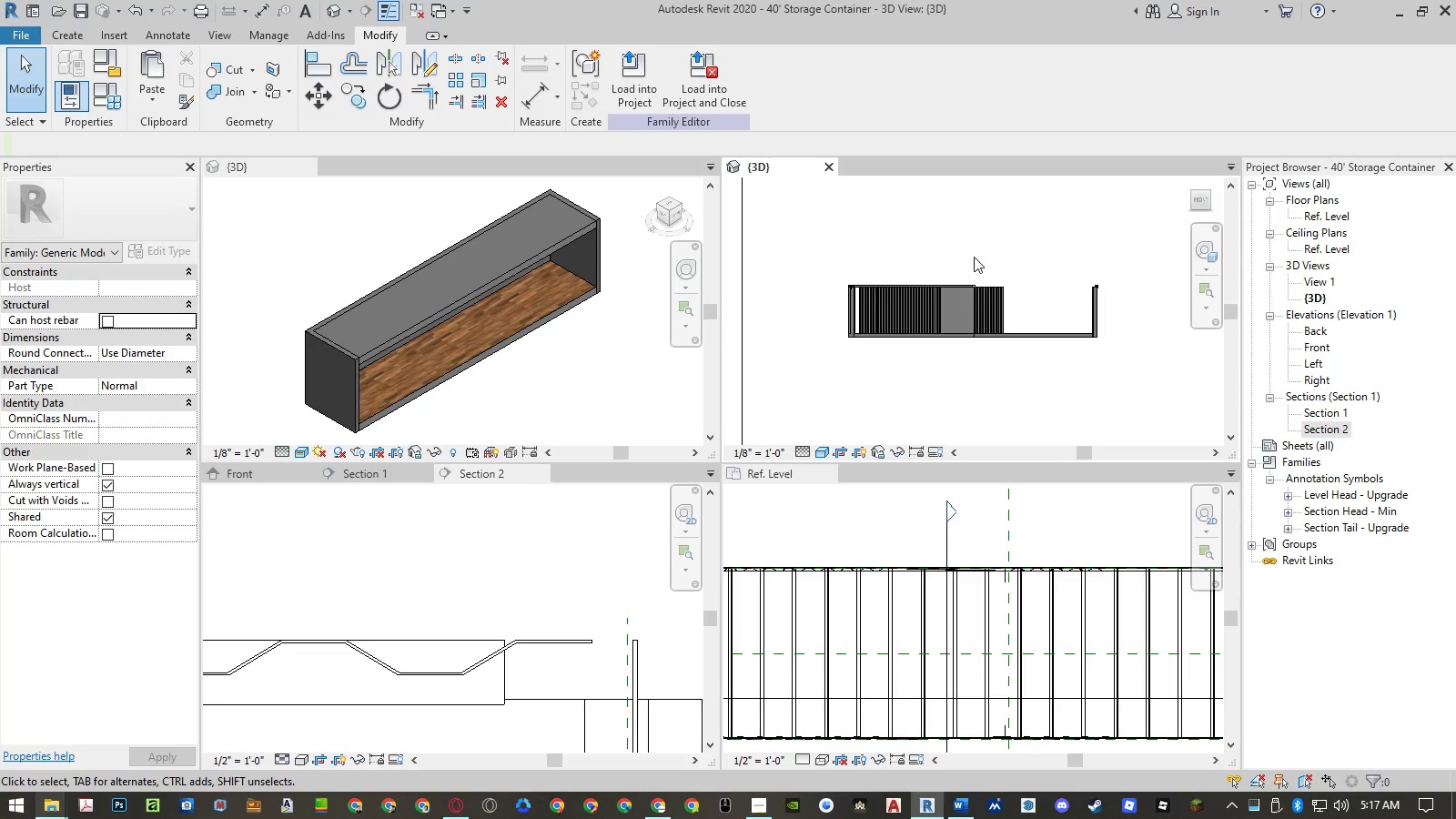 
left_click_drag(start_coordinate=[948, 234], to_coordinate=[995, 375])
 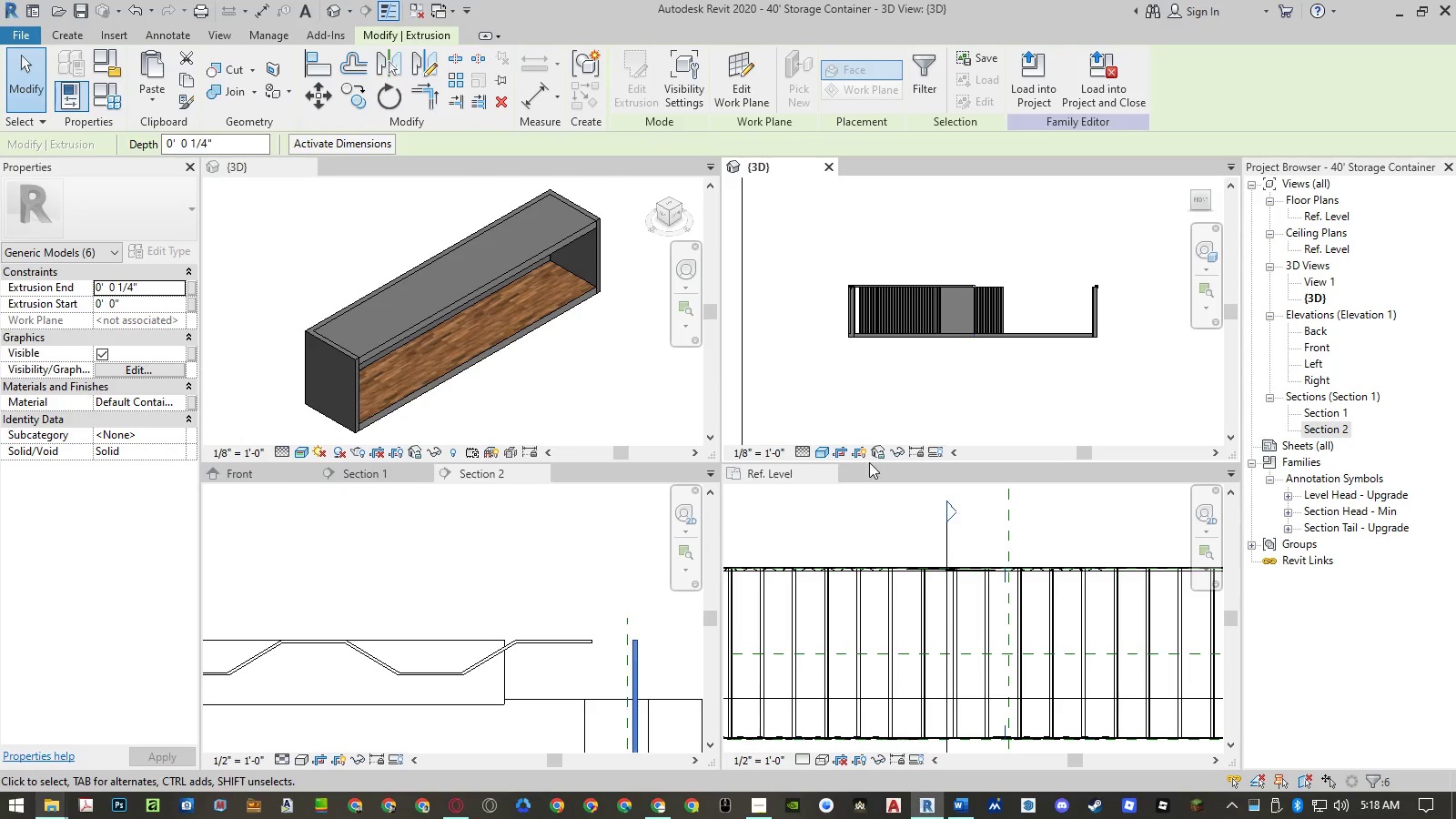 
scroll: coordinate [485, 521], scroll_direction: down, amount: 19.0
 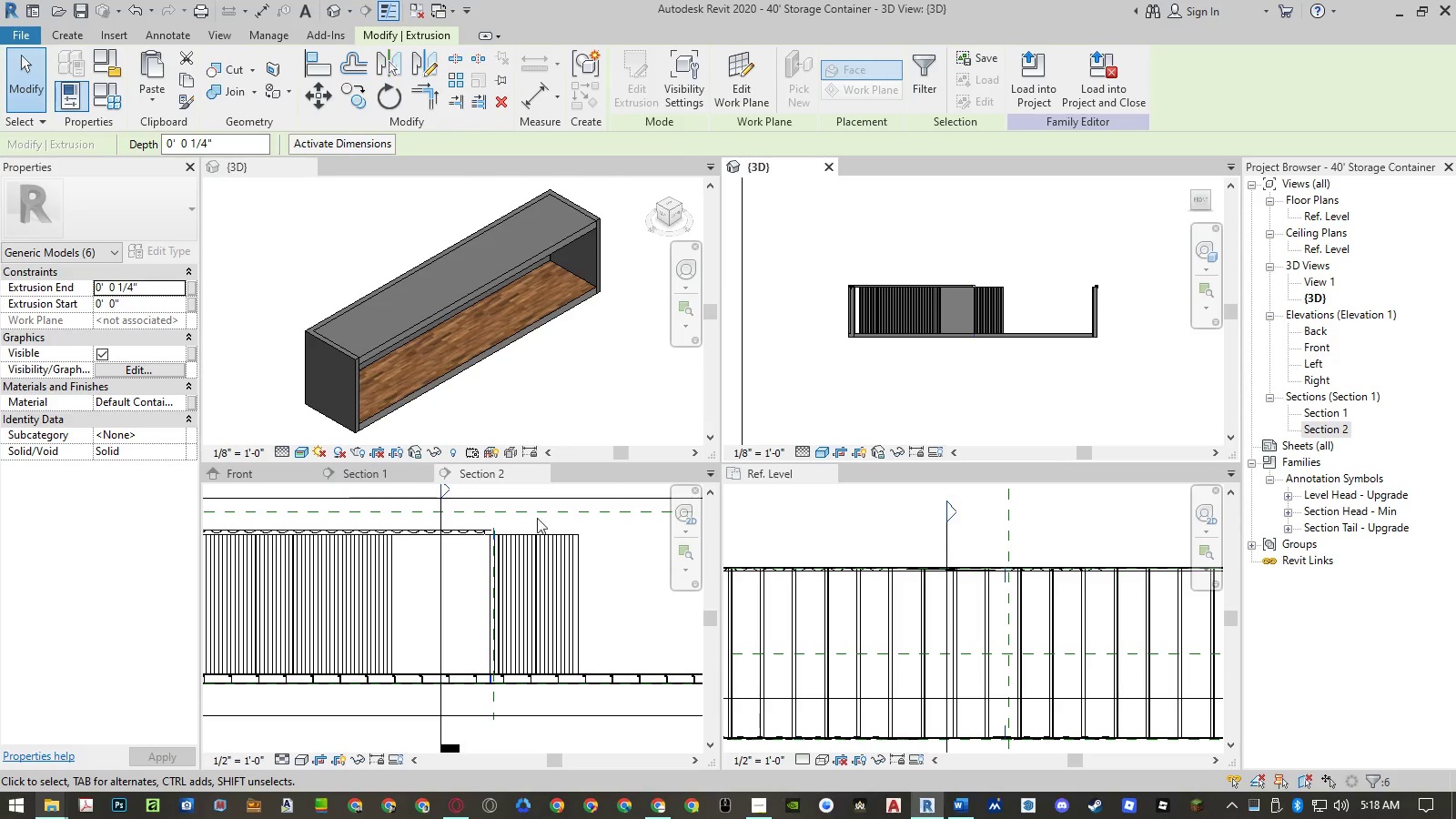 
left_click([604, 537])
 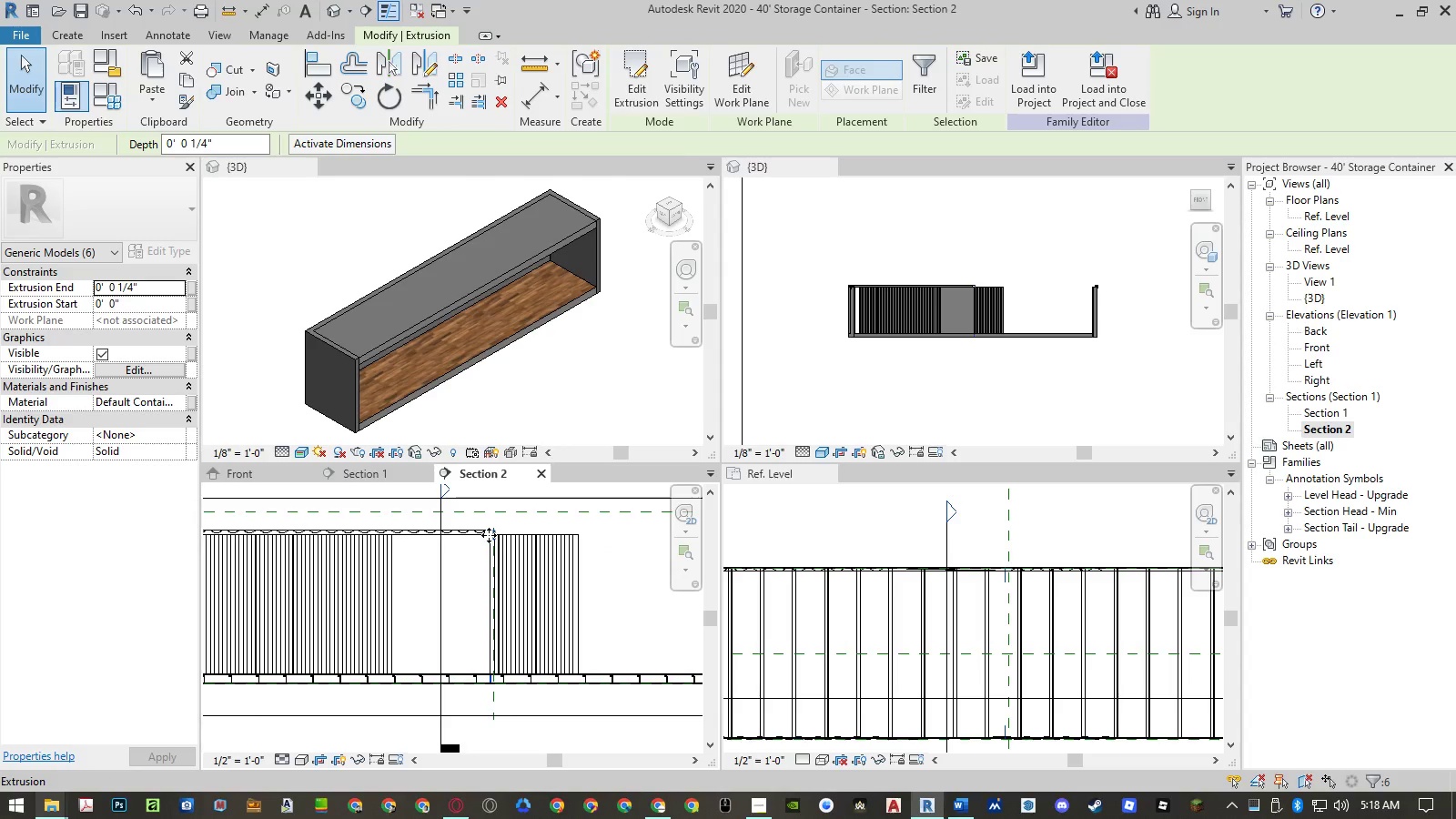 
scroll: coordinate [271, 503], scroll_direction: up, amount: 18.0
 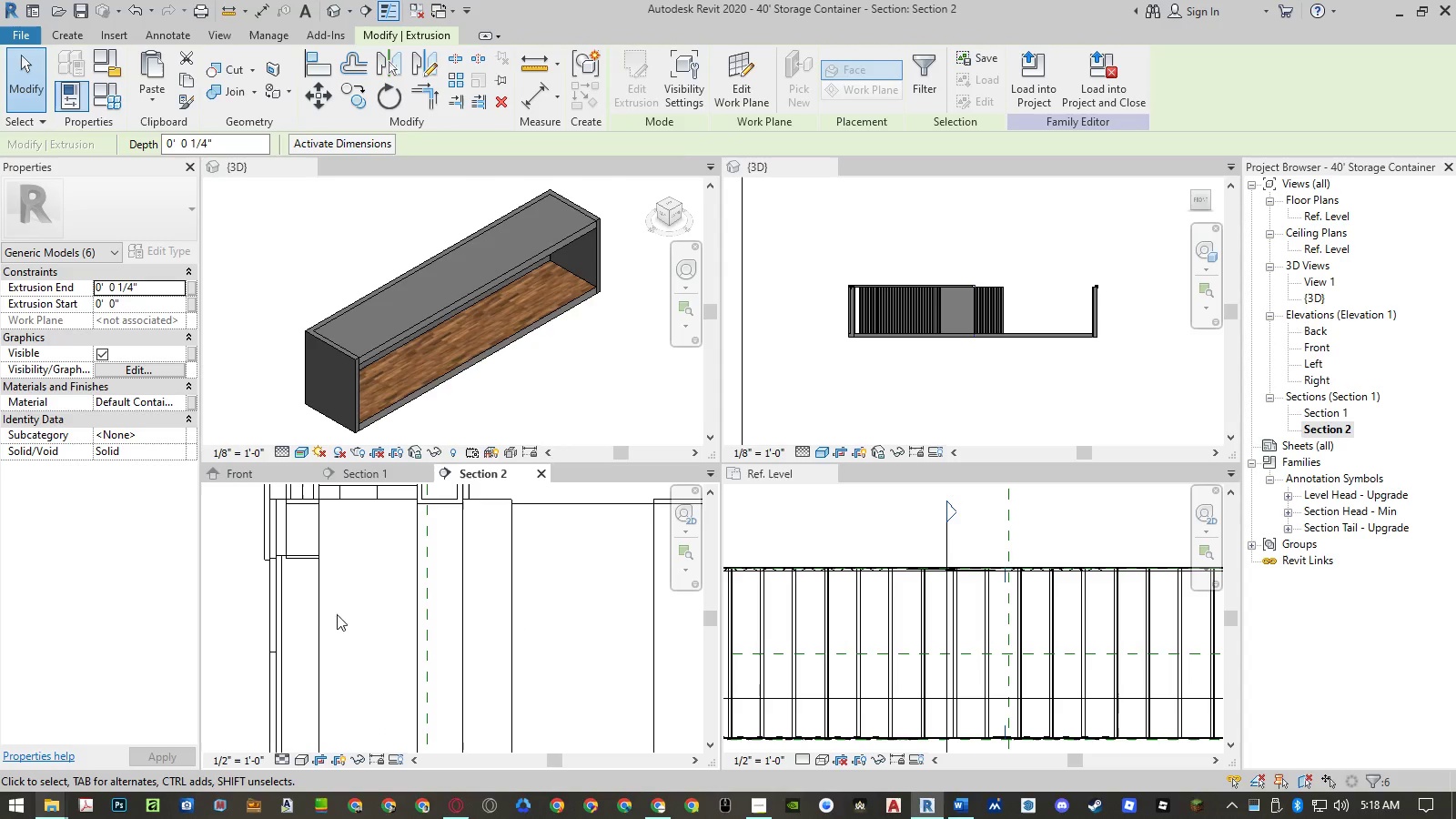 
scroll: coordinate [302, 600], scroll_direction: down, amount: 22.0
 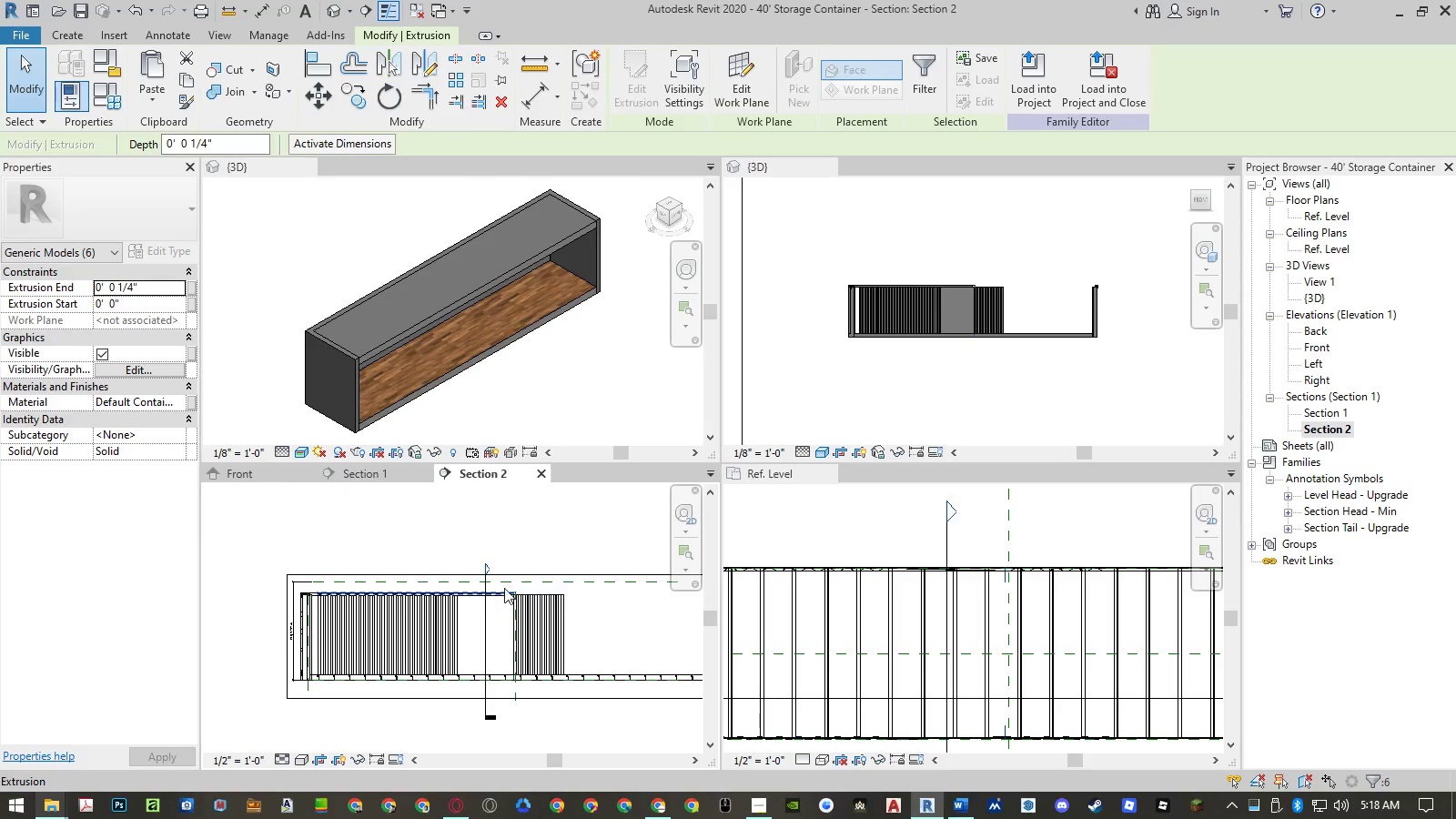 
scroll: coordinate [528, 612], scroll_direction: up, amount: 11.0
 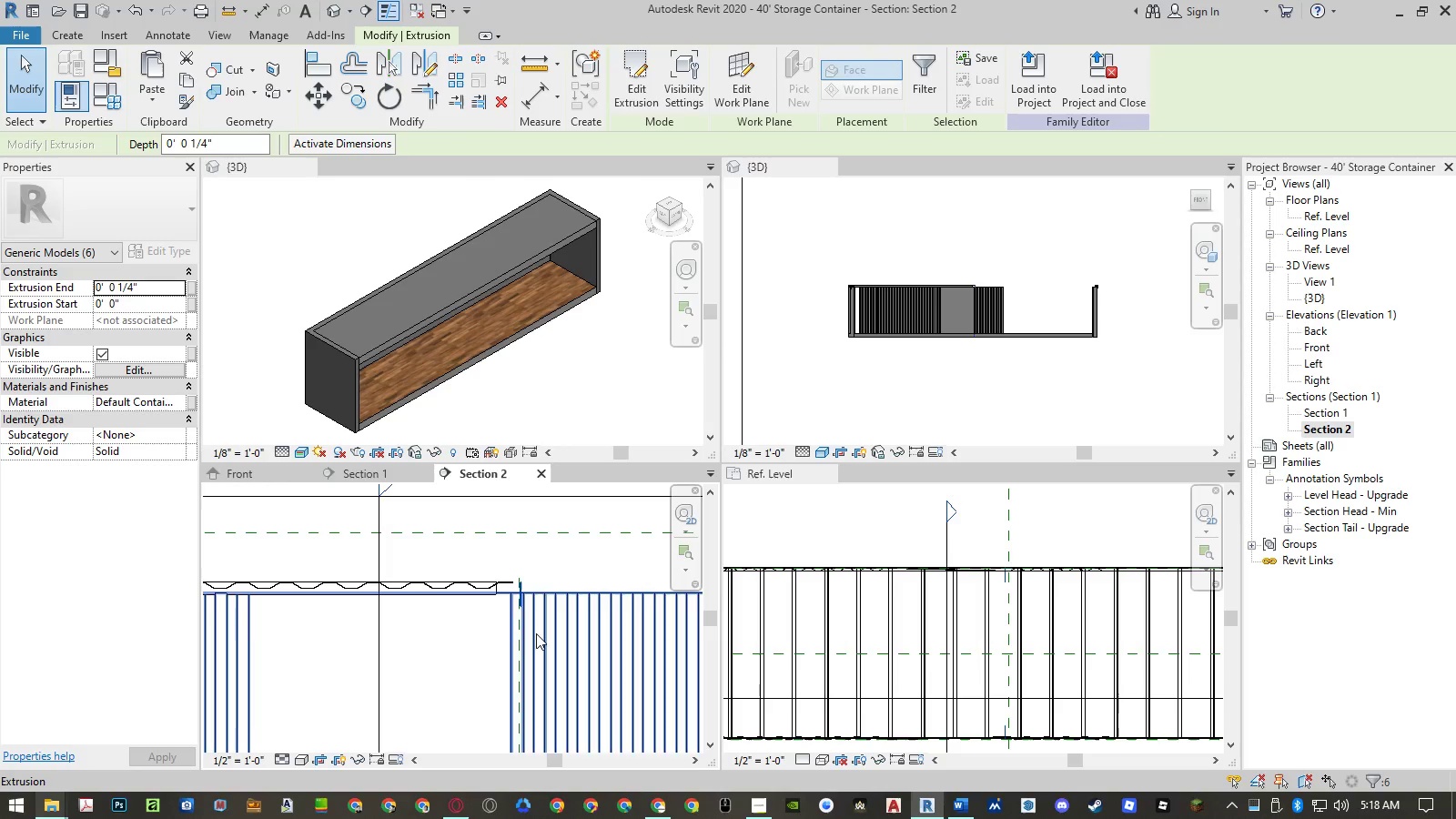 
type(mv)
 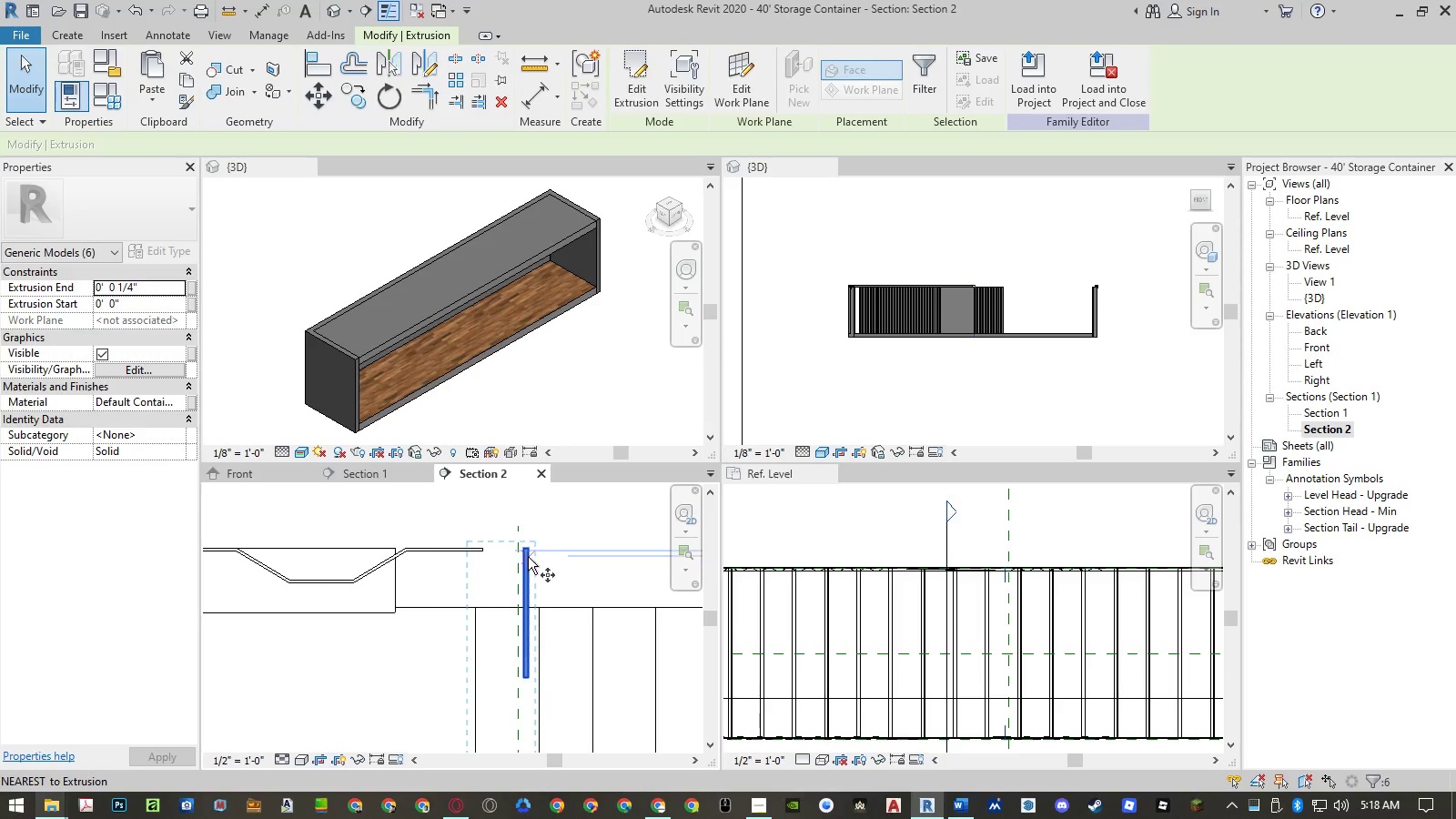 
scroll: coordinate [527, 554], scroll_direction: up, amount: 17.0
 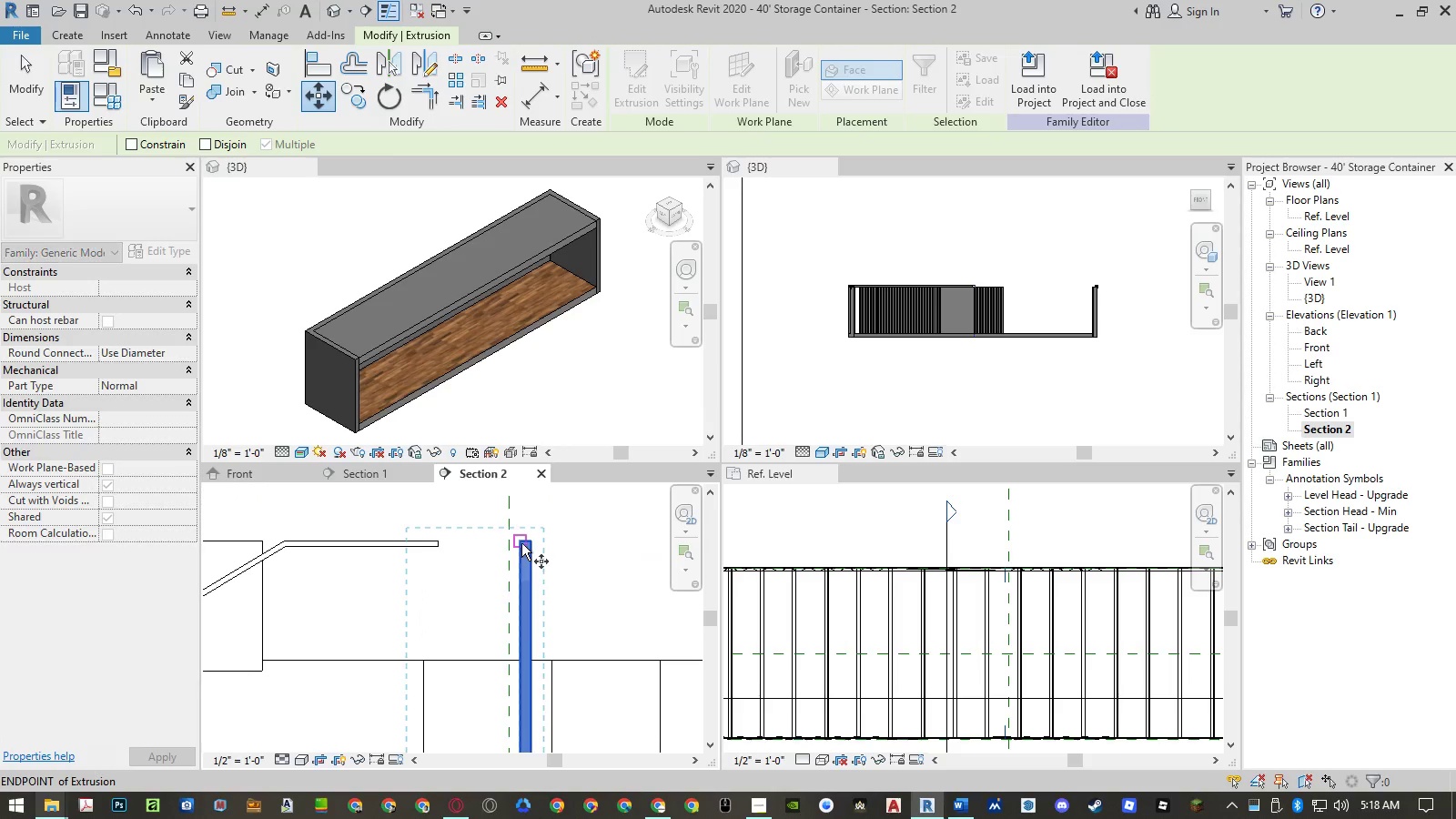 
left_click([521, 543])
 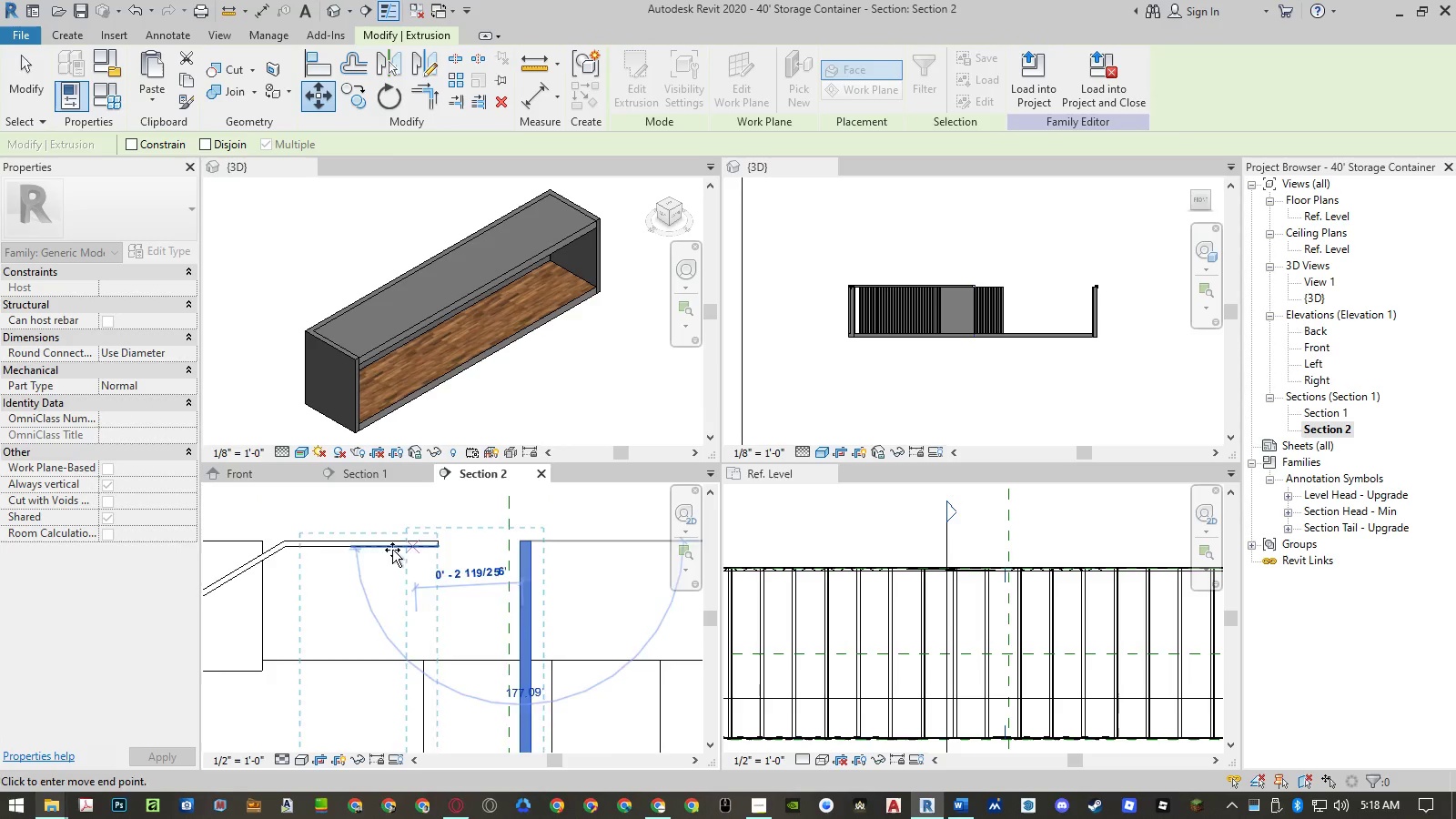 
scroll: coordinate [300, 578], scroll_direction: down, amount: 27.0
 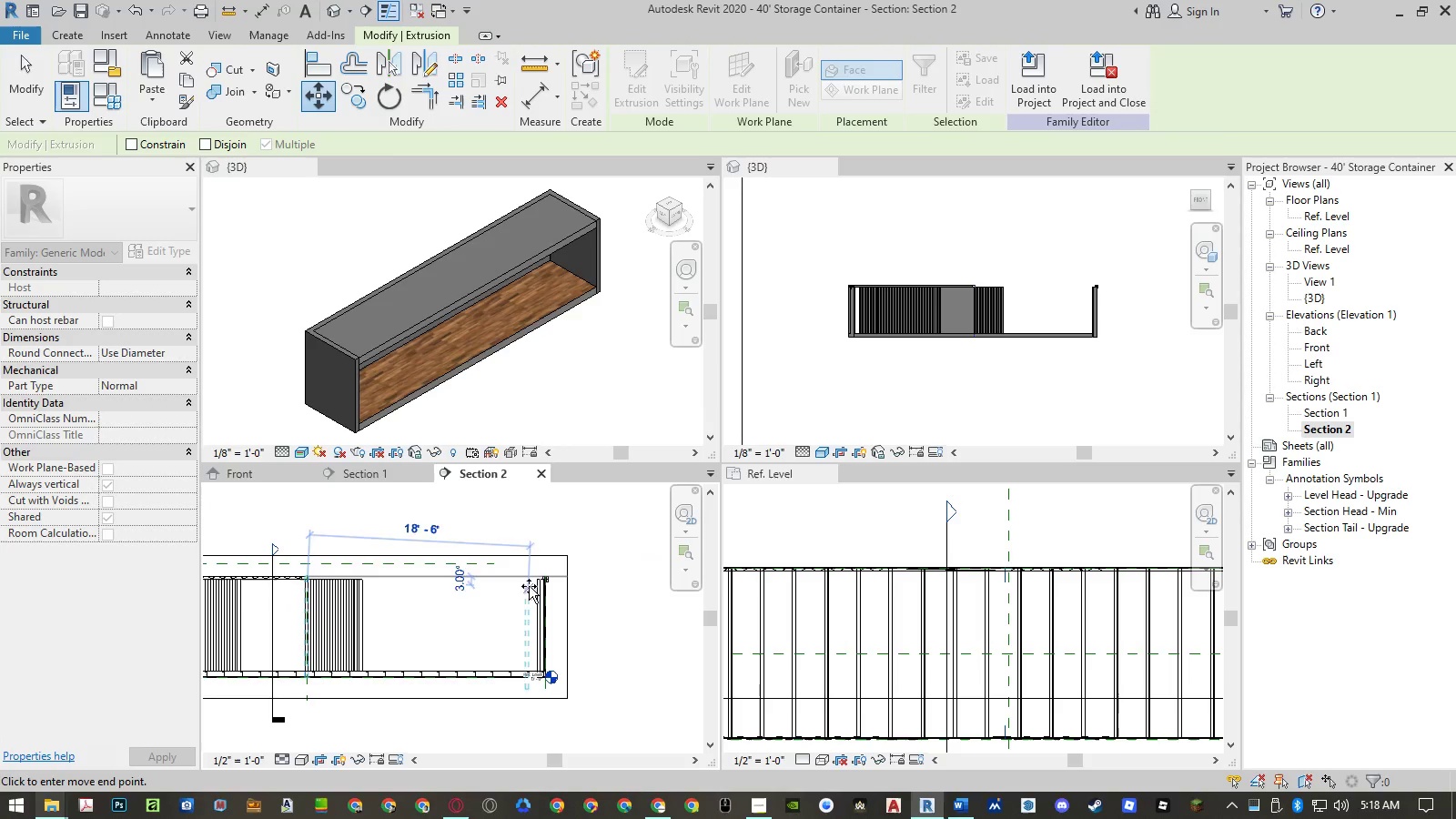 
scroll: coordinate [589, 568], scroll_direction: up, amount: 26.0
 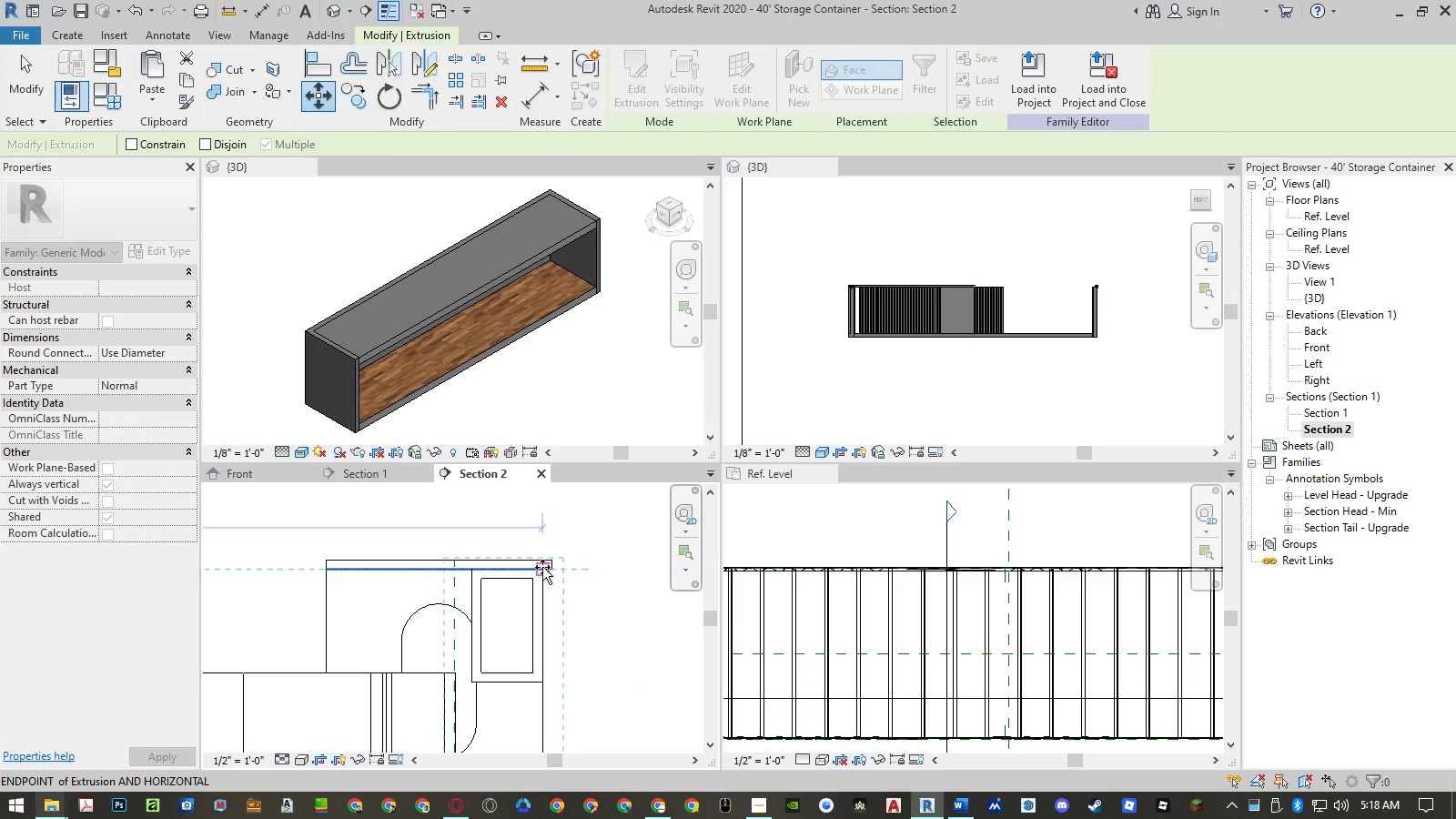 
left_click([541, 566])
 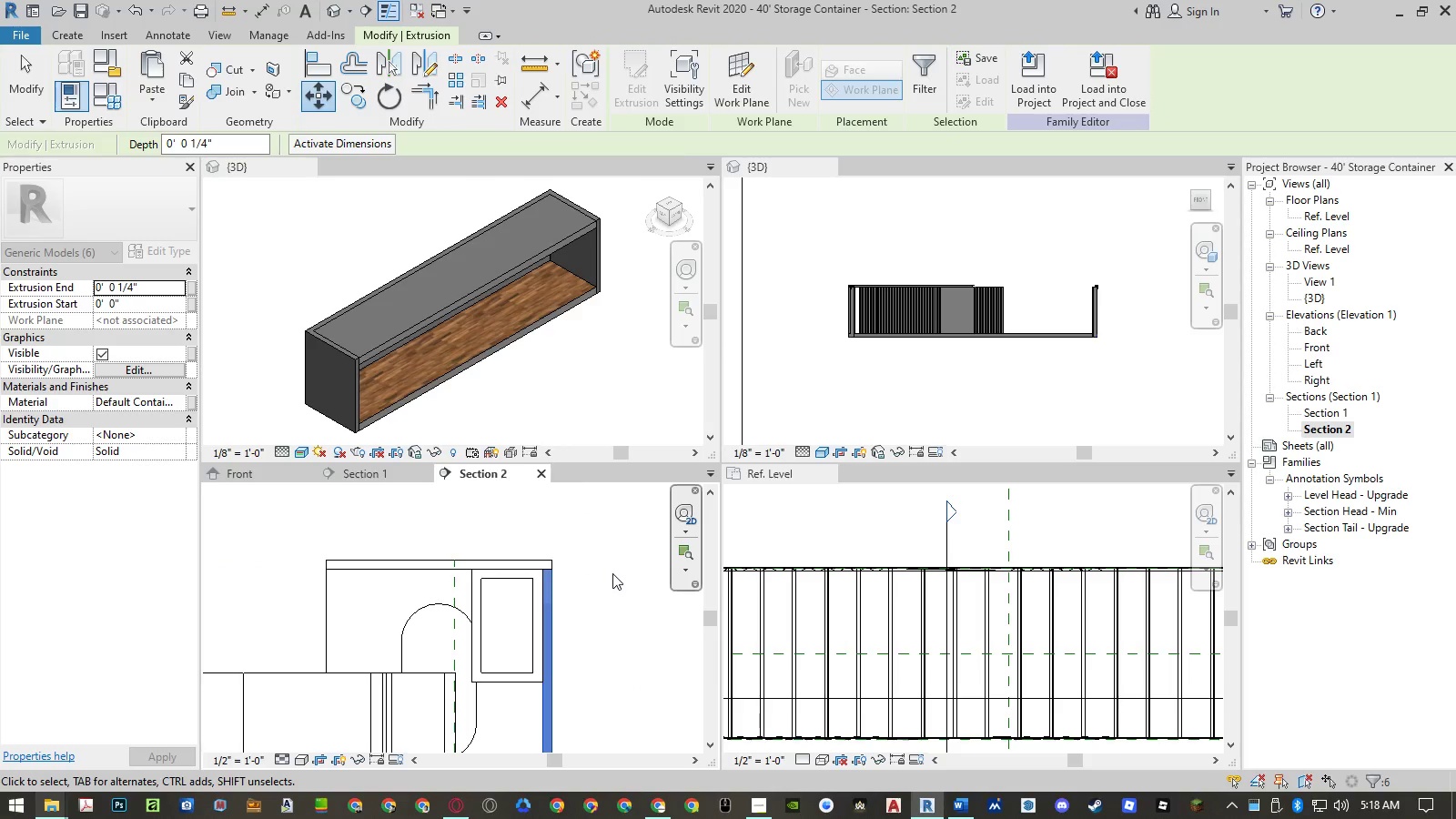 
scroll: coordinate [558, 531], scroll_direction: down, amount: 25.0
 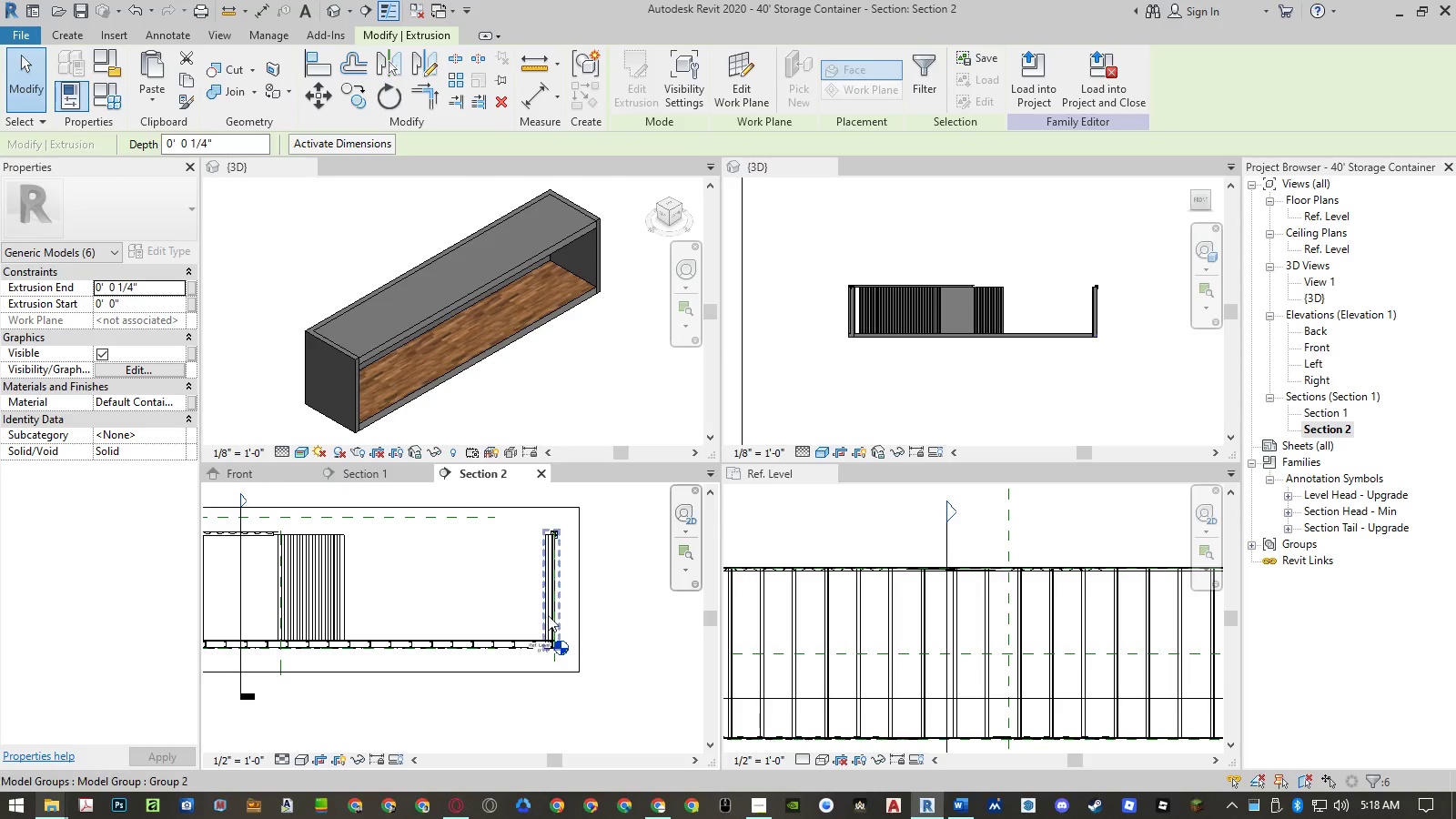 
scroll: coordinate [561, 676], scroll_direction: up, amount: 16.0
 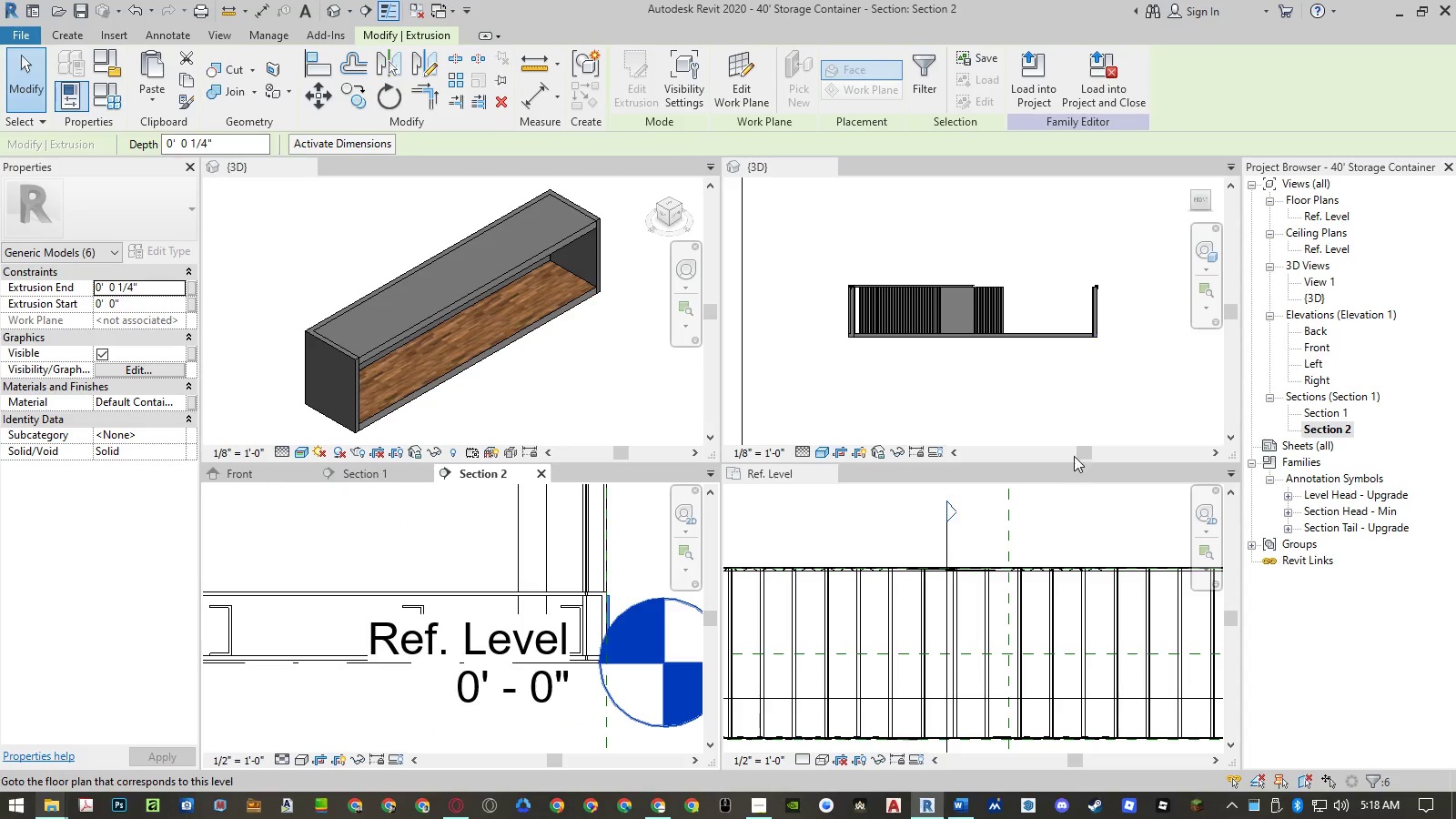 
left_click([1073, 381])
 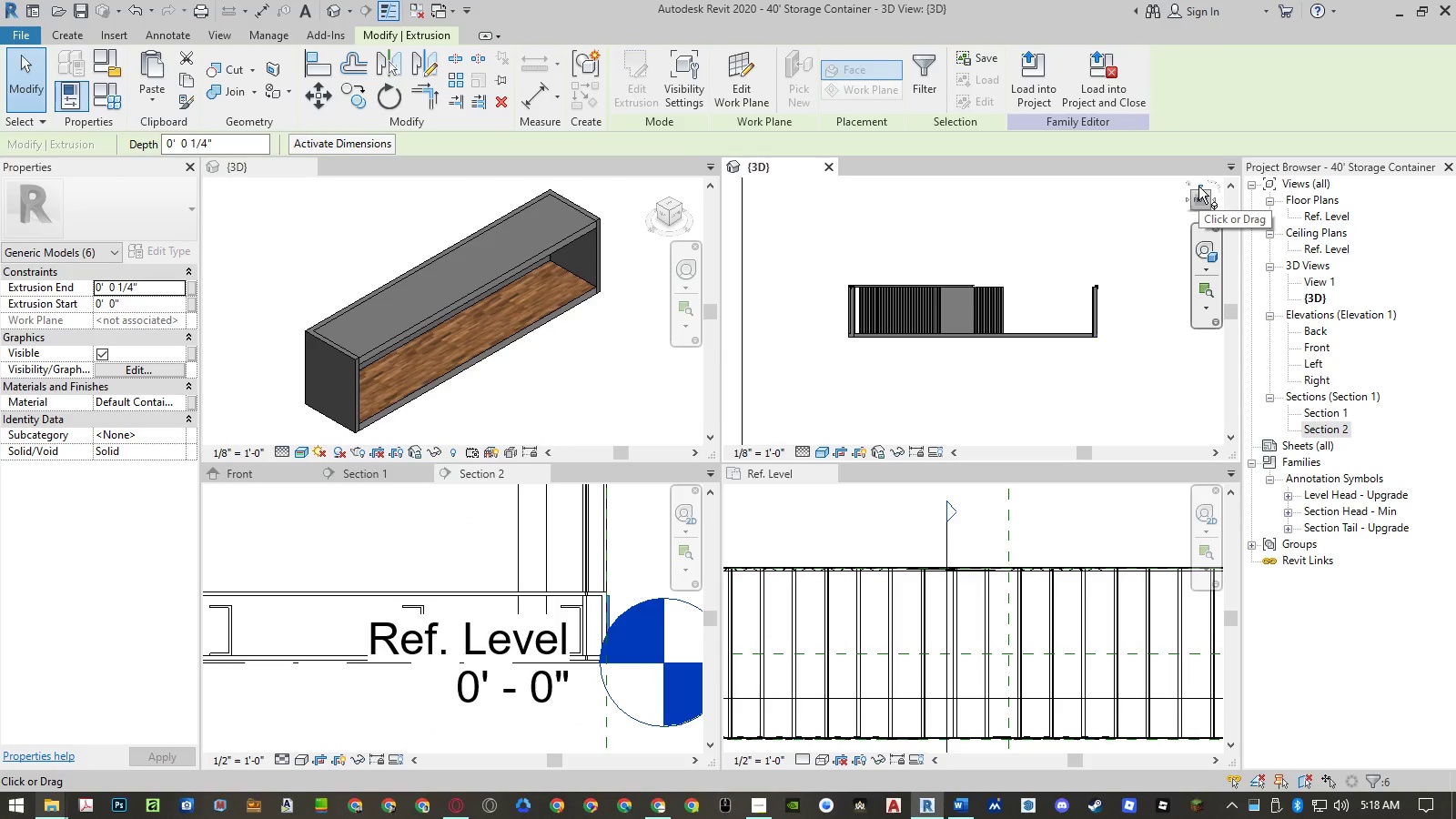 
left_click([1198, 186])
 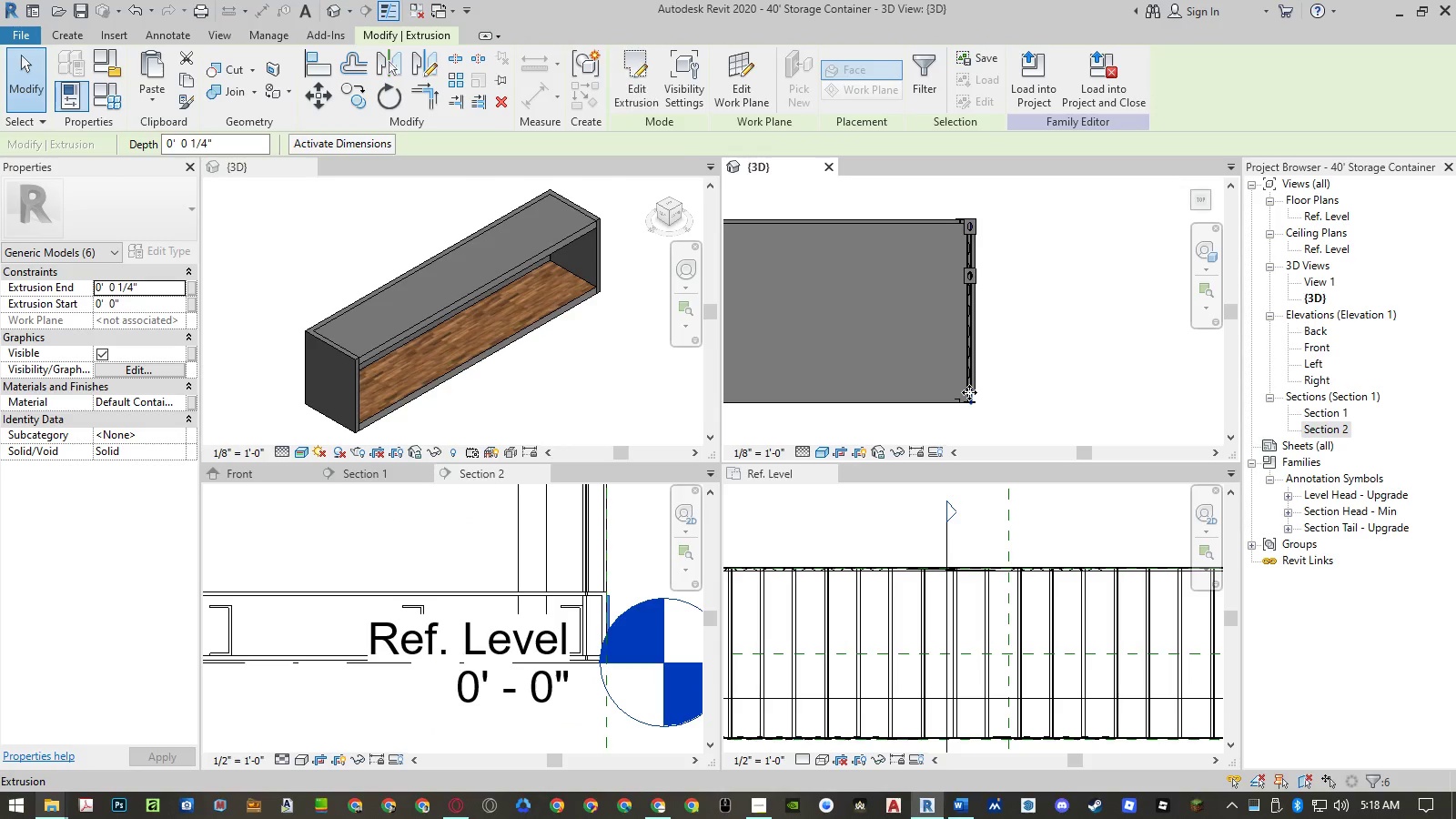 
left_click([963, 393])
 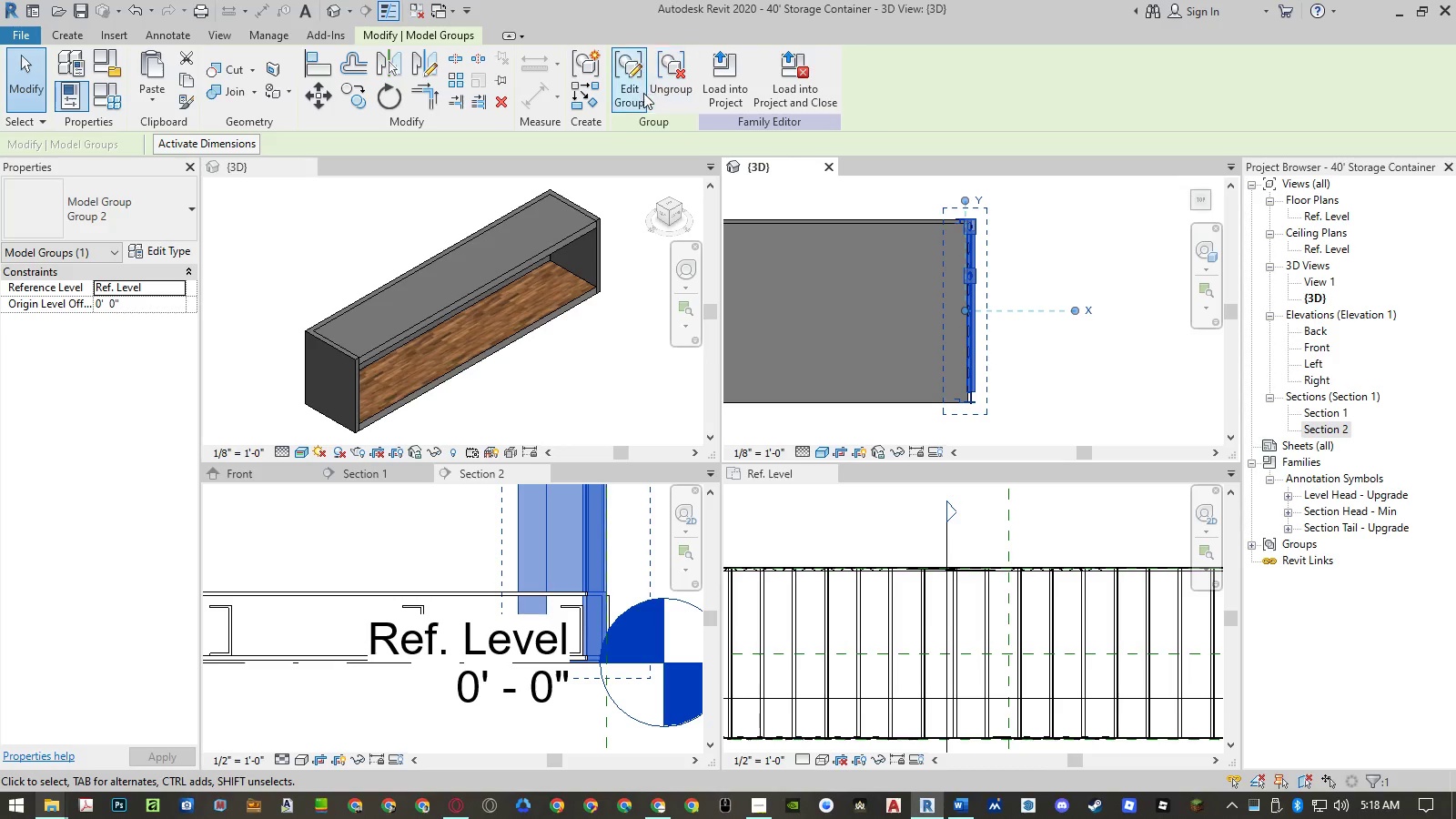 
left_click([672, 90])
 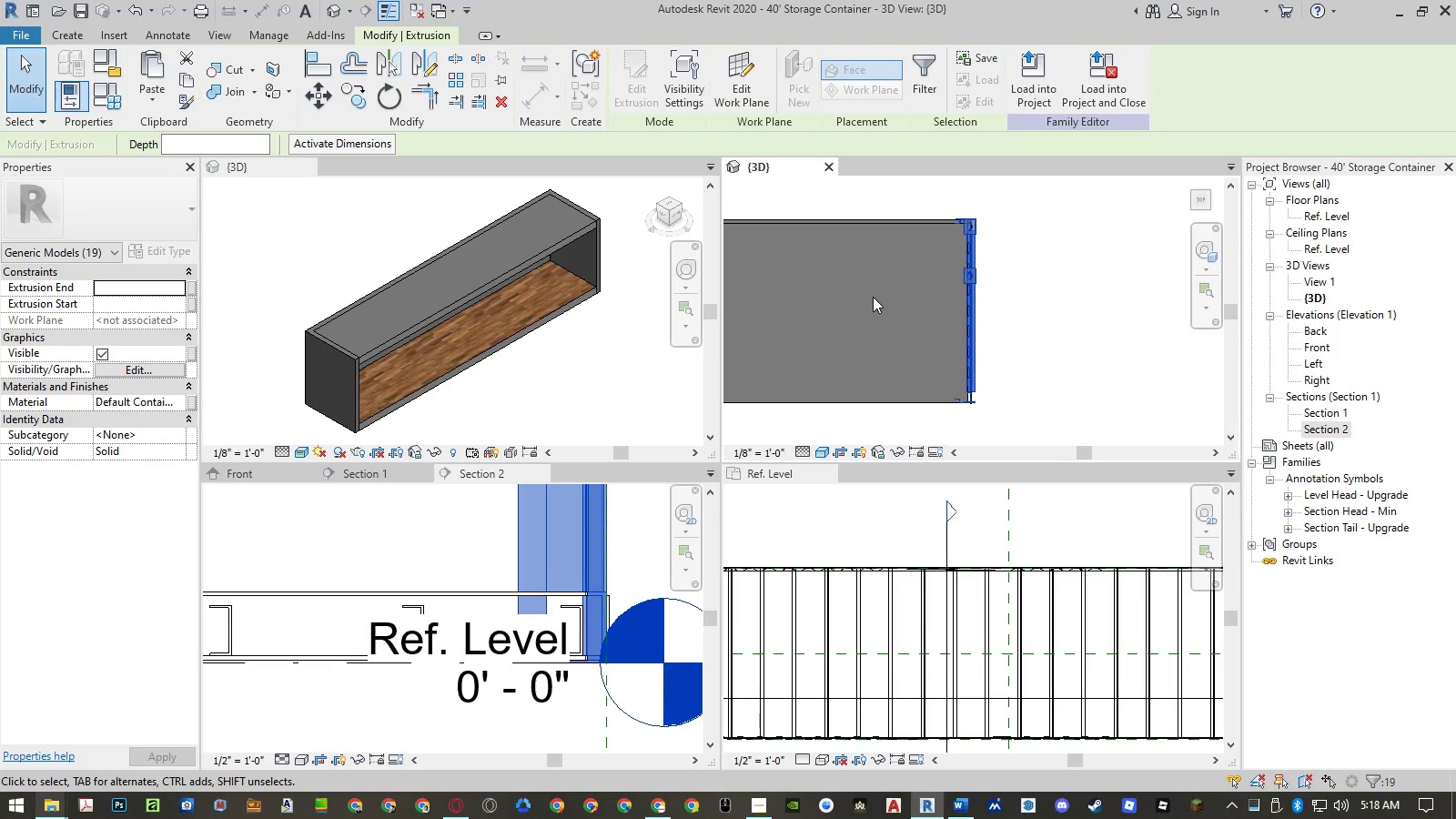 
wait(6.72)
 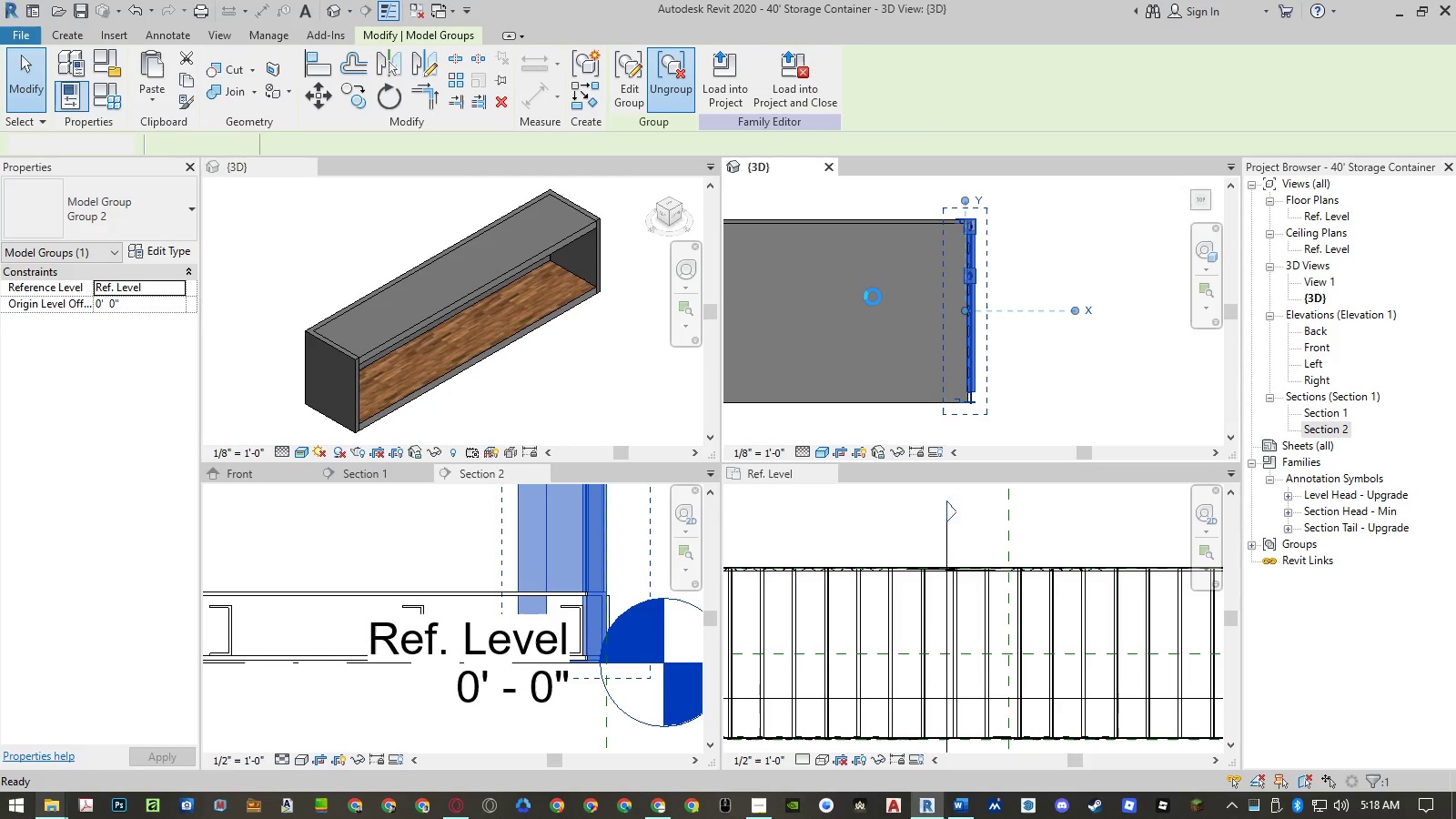 
left_click([1078, 226])
 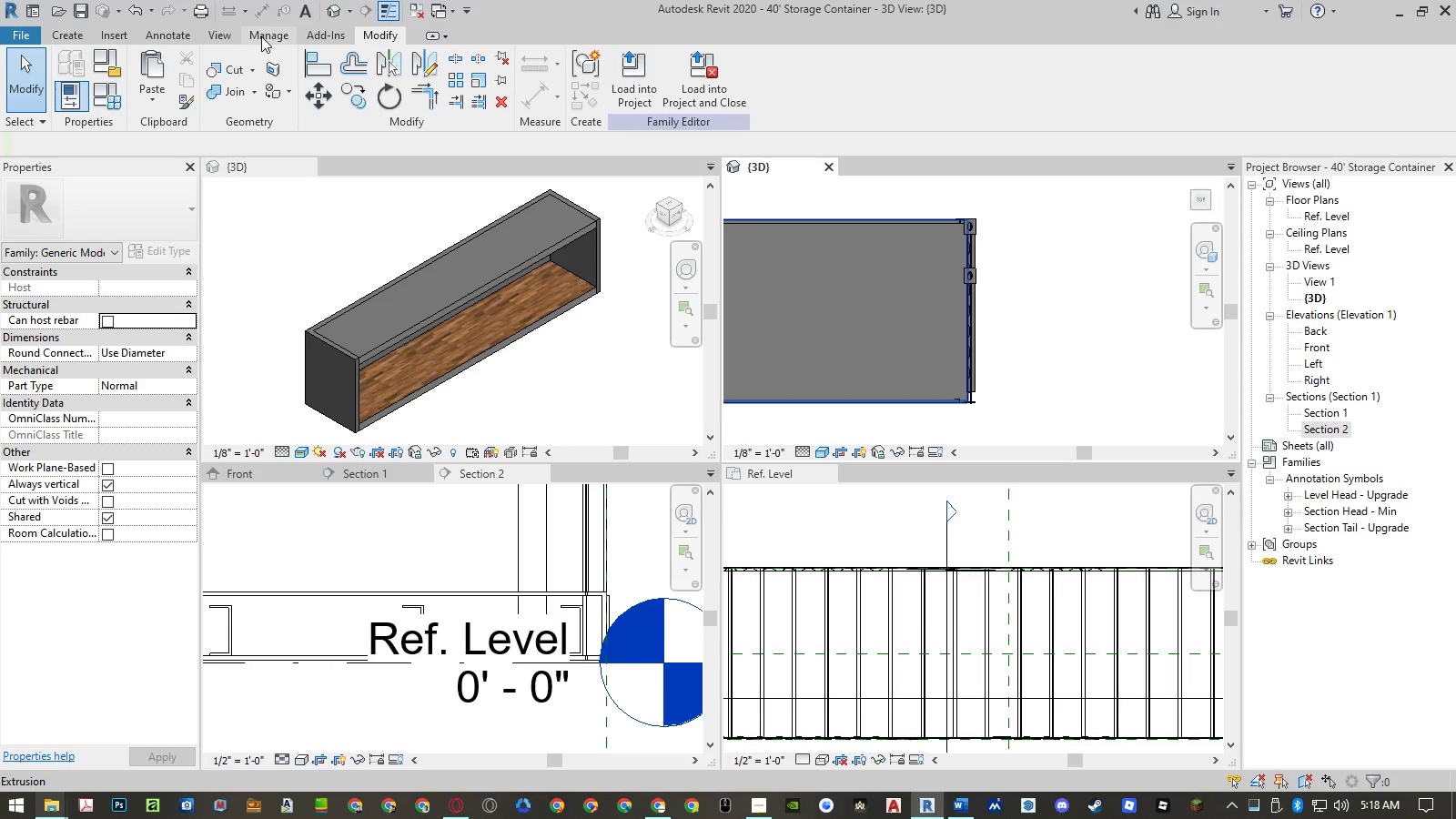 
left_click([261, 36])
 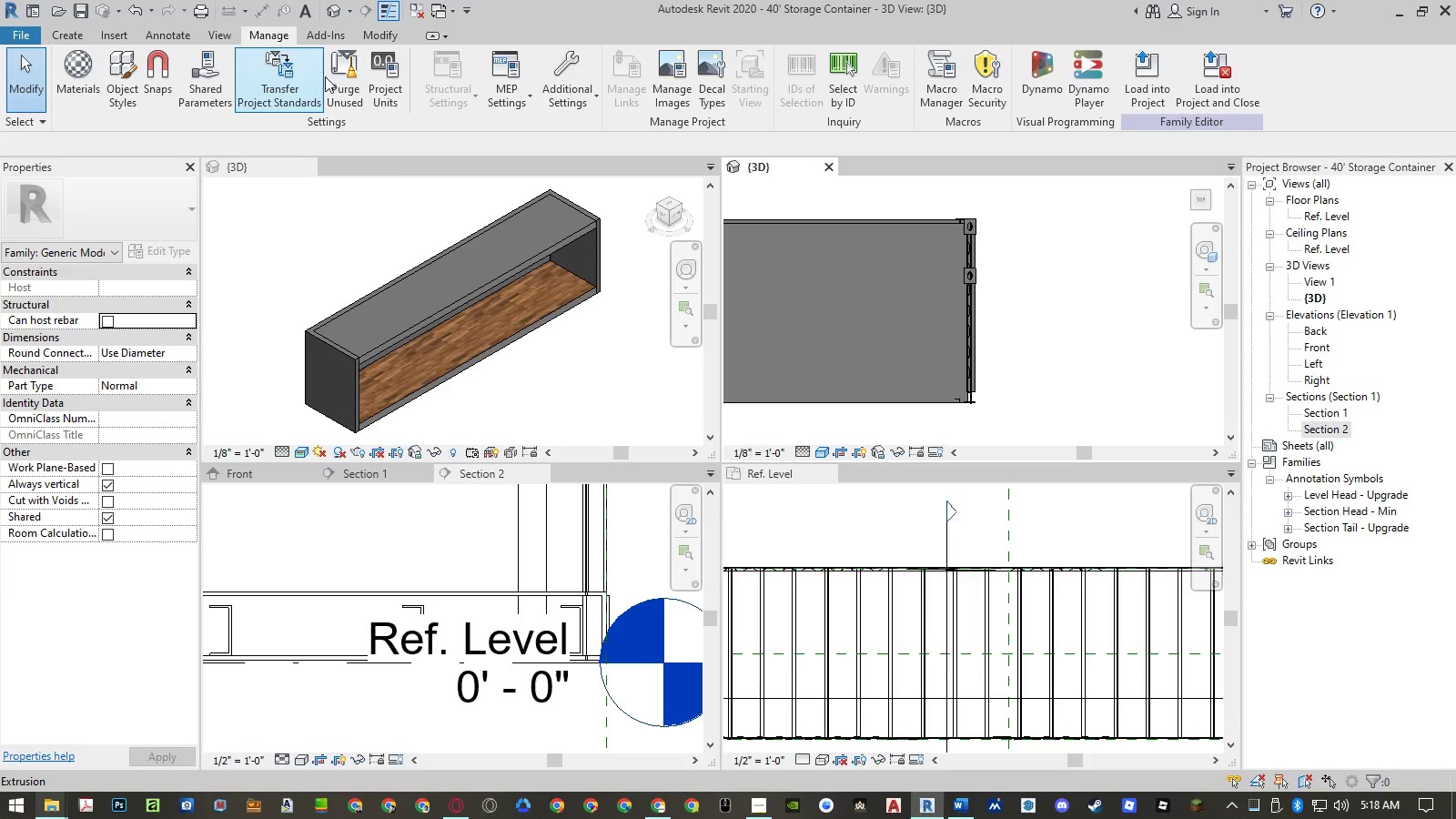 
left_click([330, 80])
 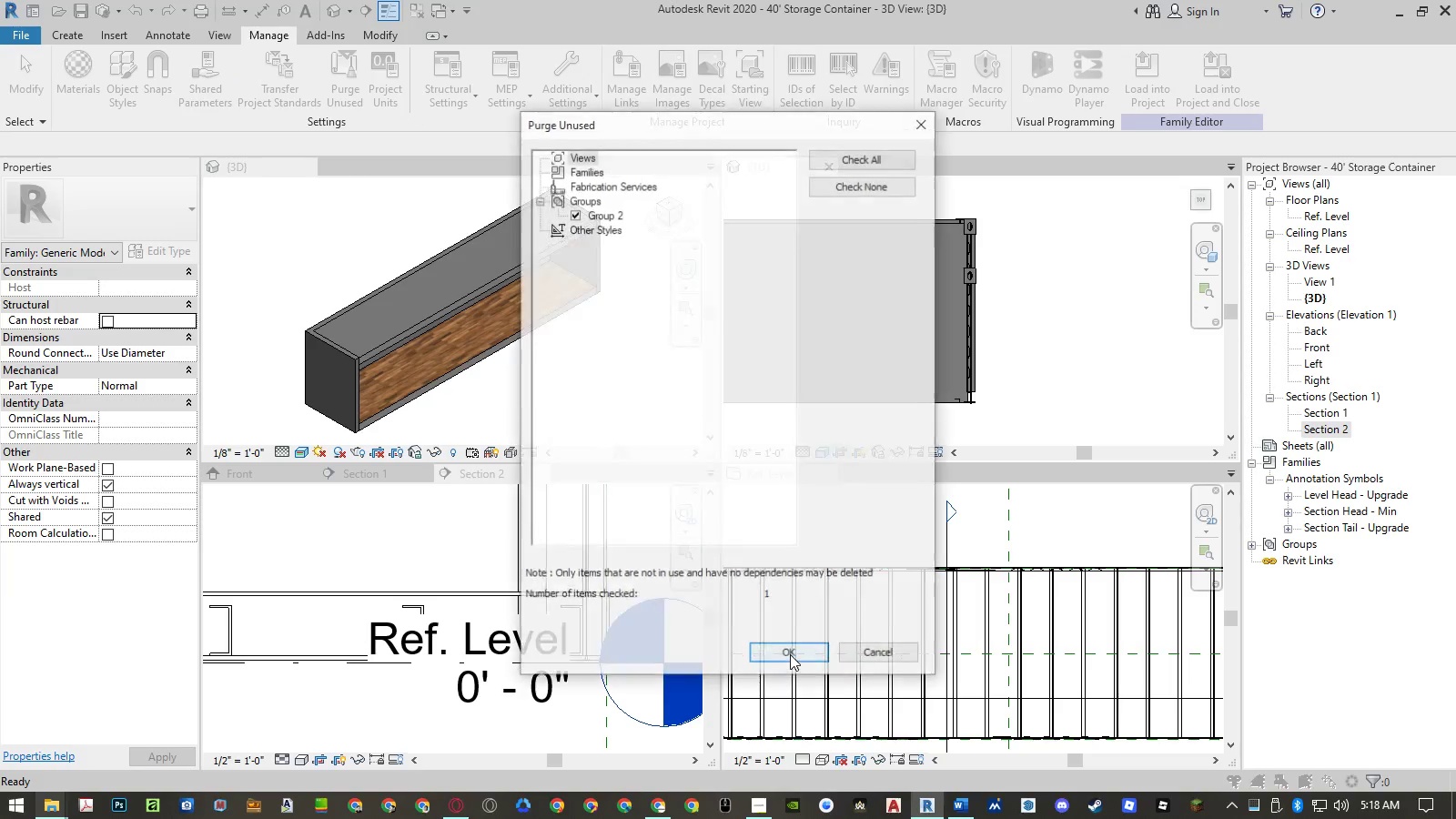 
left_click([790, 654])
 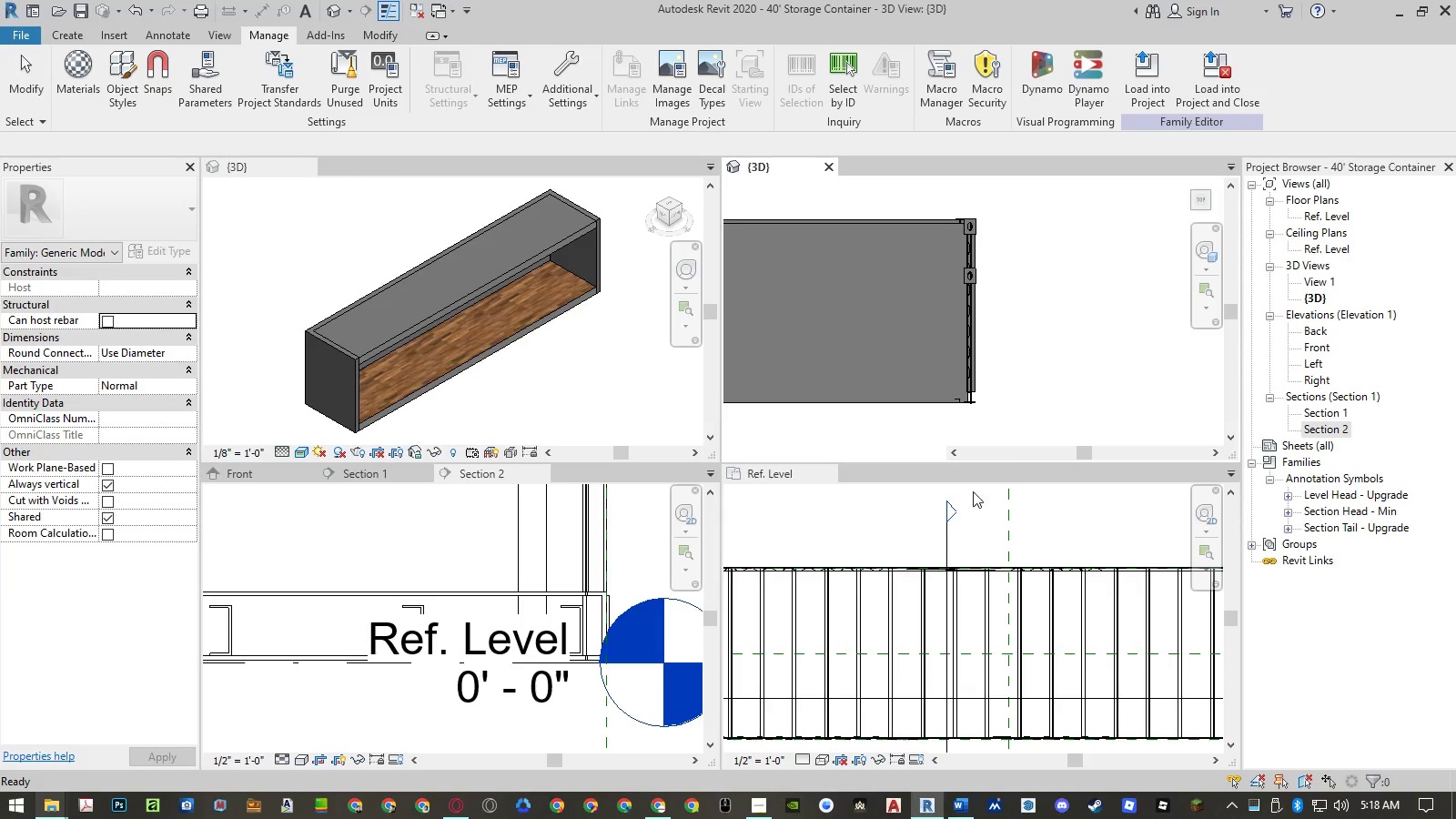 
left_click([1025, 355])
 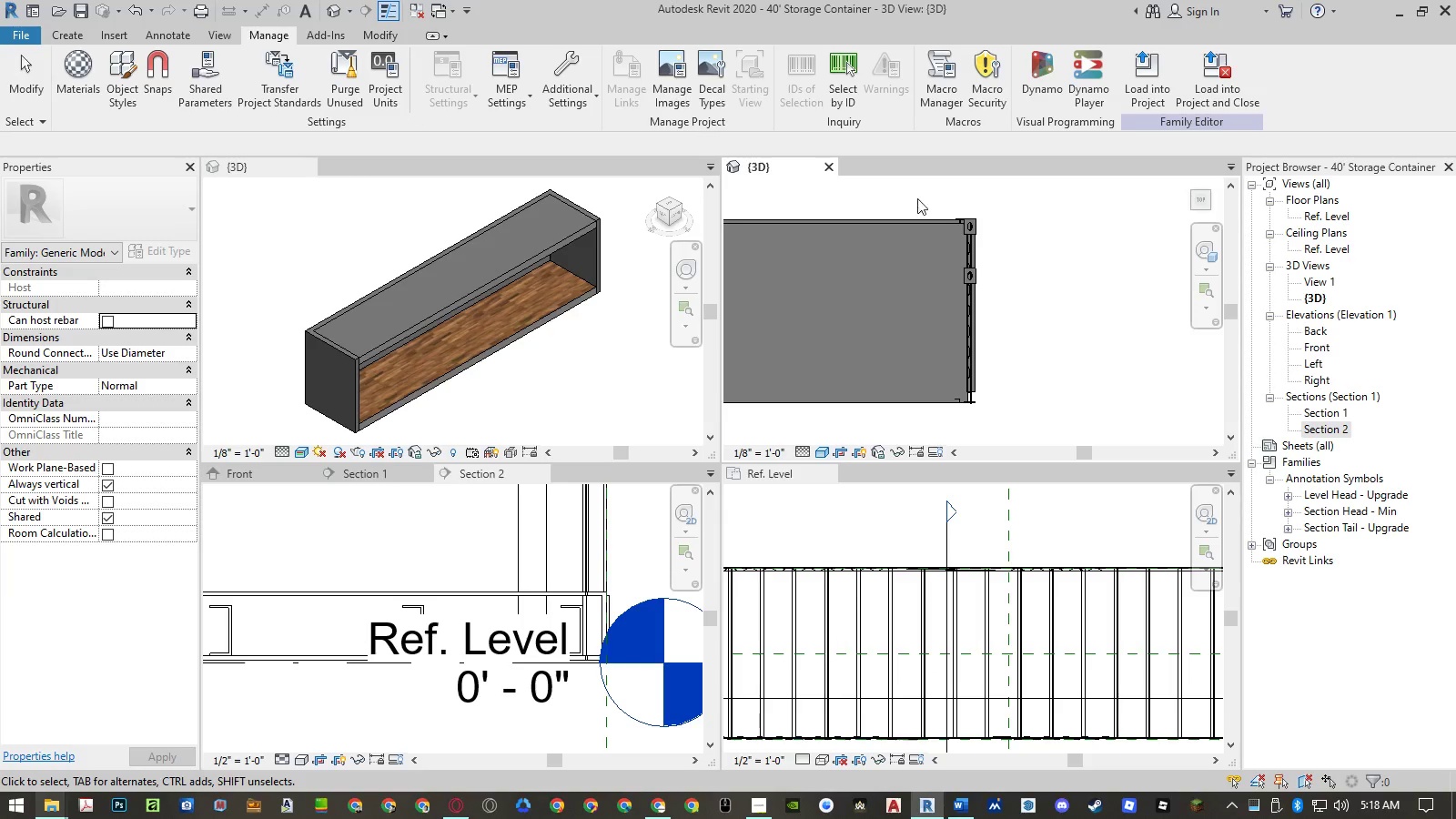 
left_click_drag(start_coordinate=[917, 196], to_coordinate=[1011, 419])
 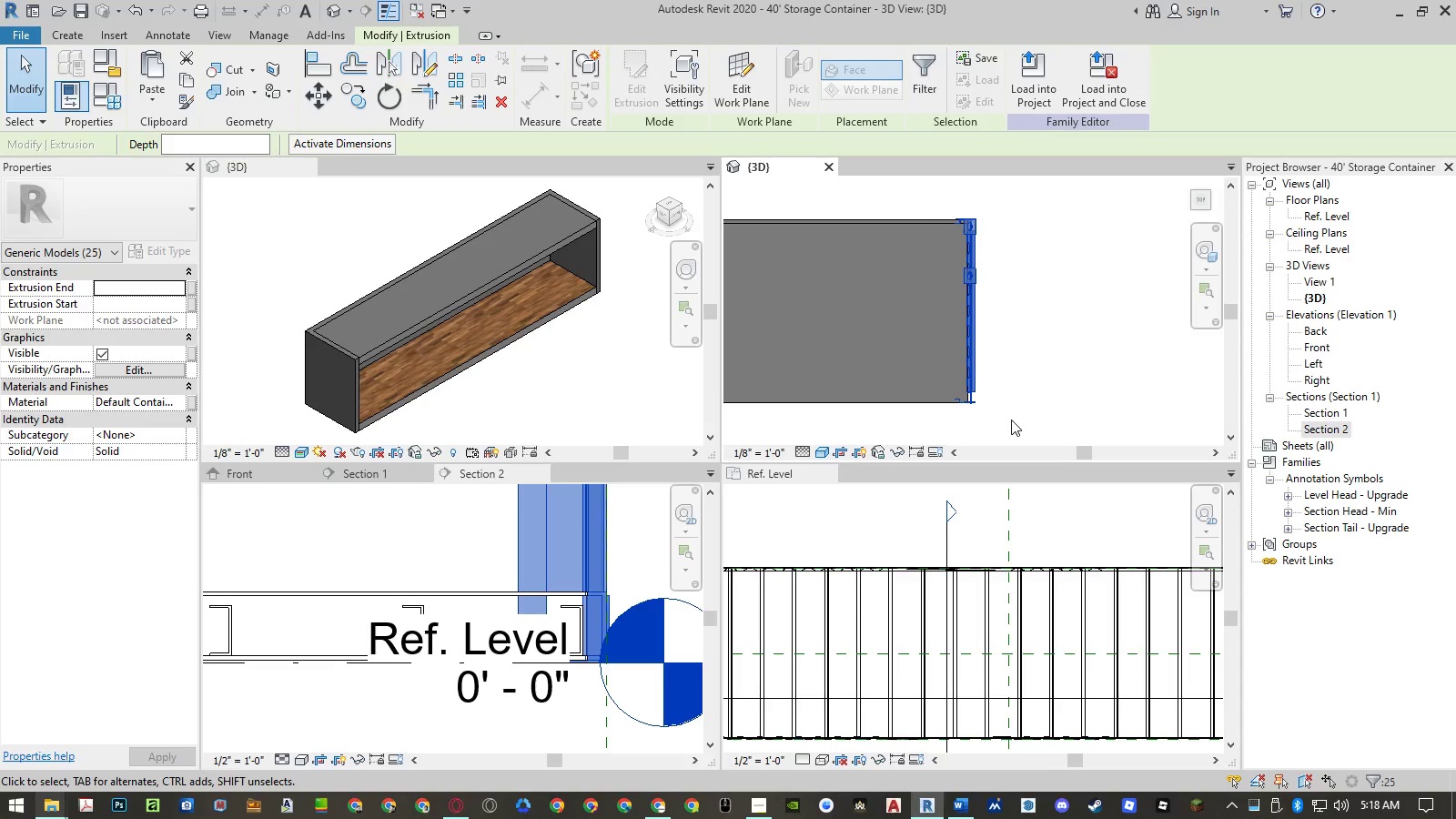 
type(gp)
 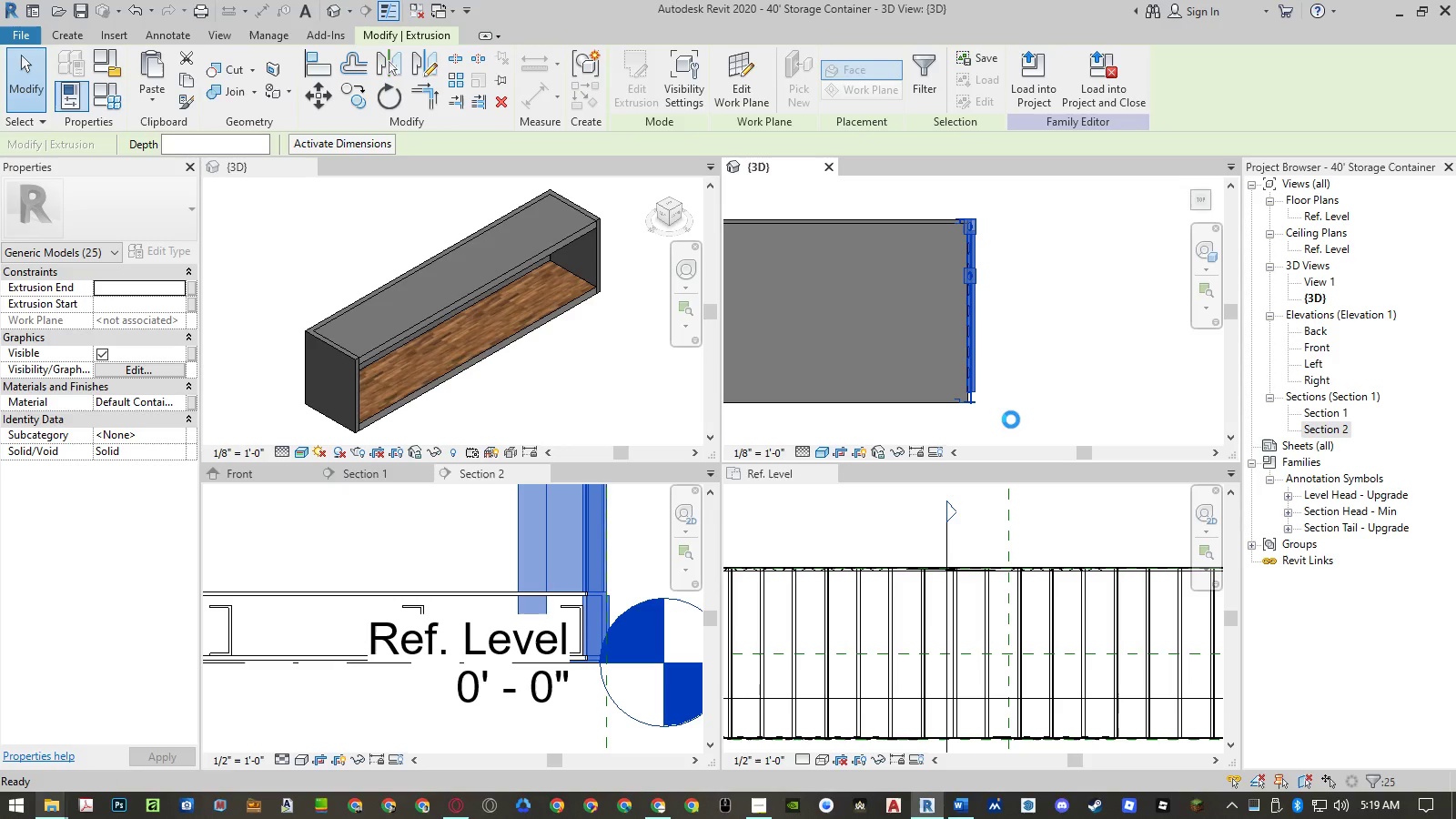 
wait(9.41)
 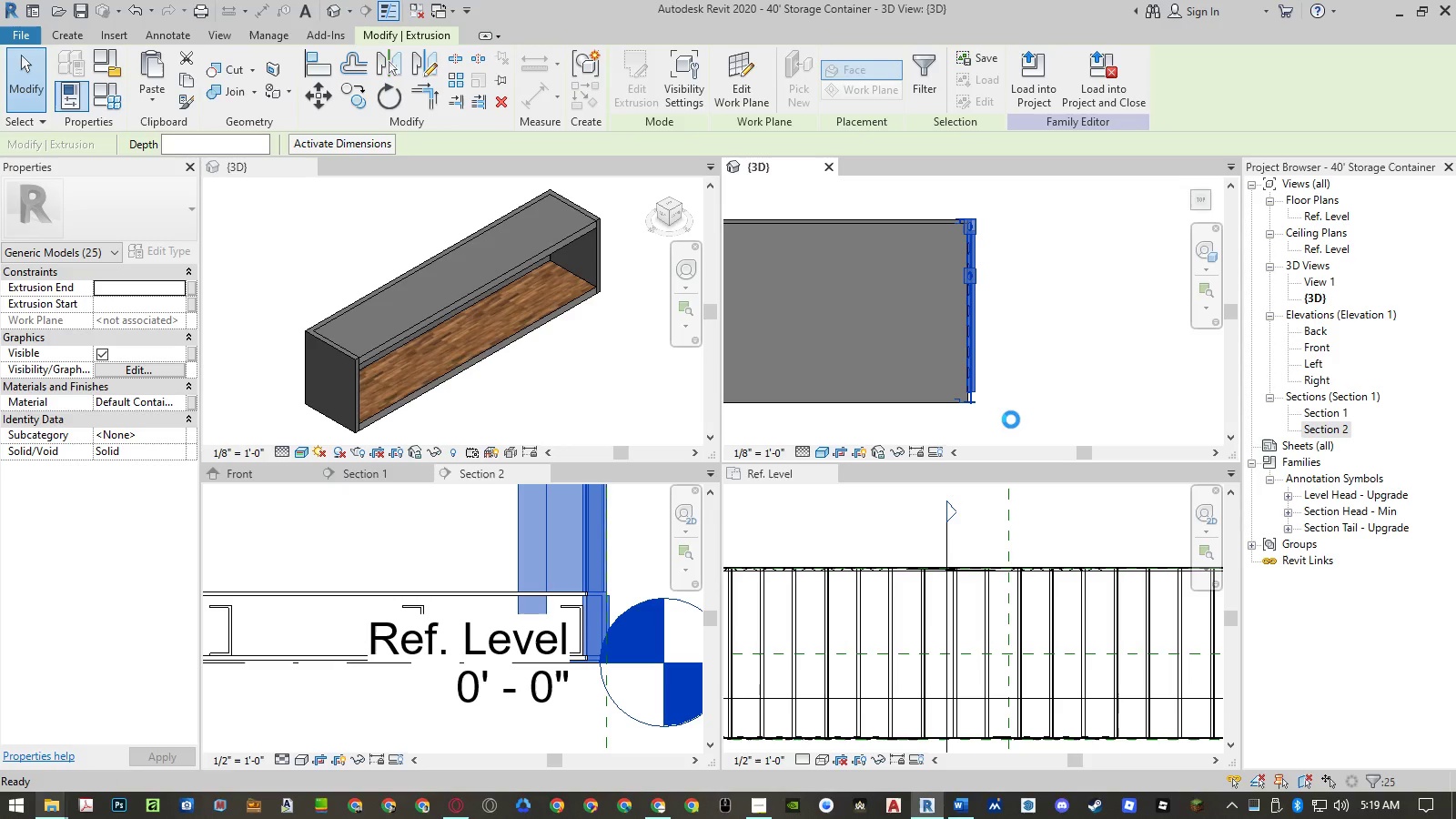 
left_click([914, 521])
 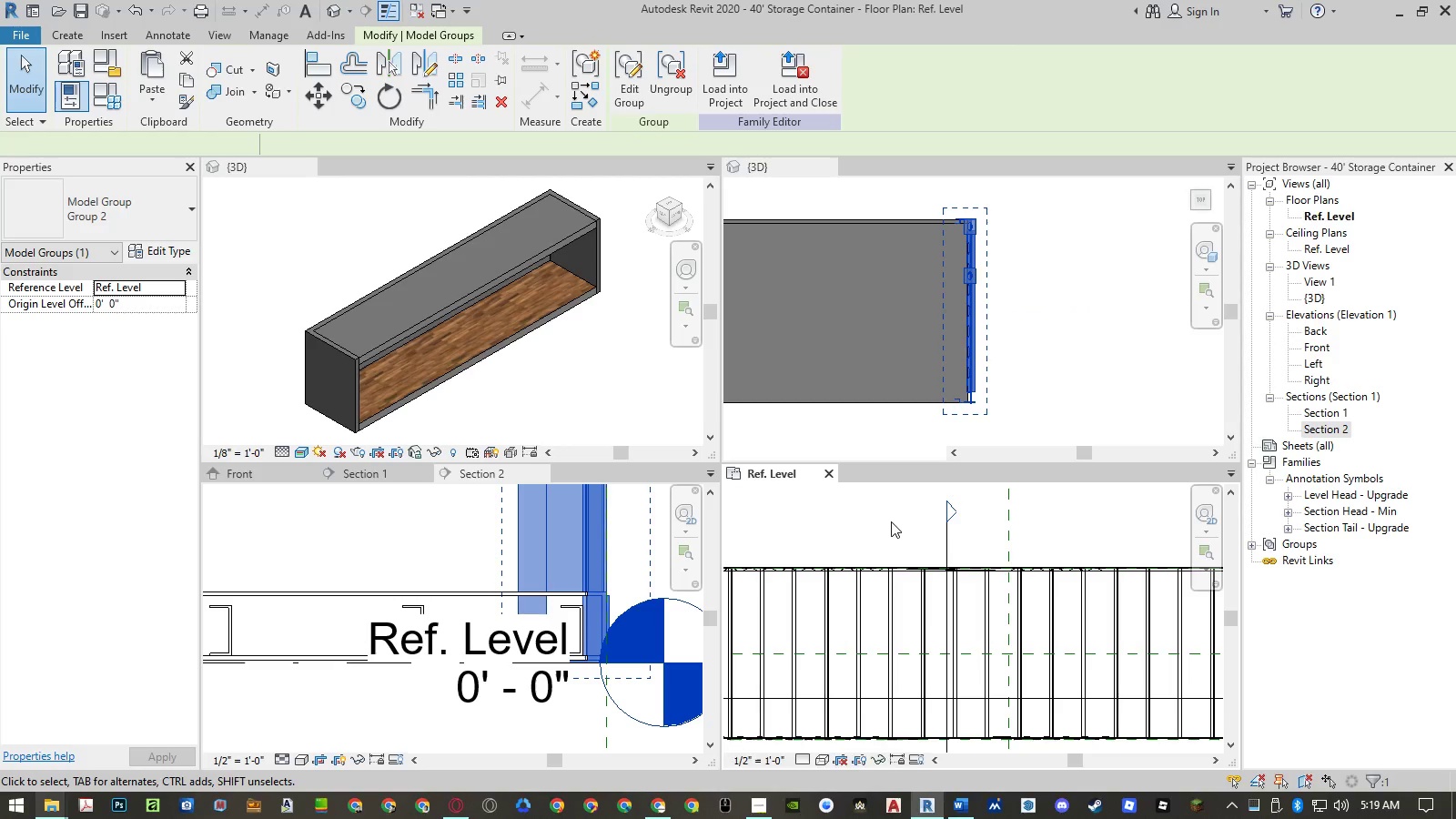 
scroll: coordinate [885, 521], scroll_direction: down, amount: 6.0
 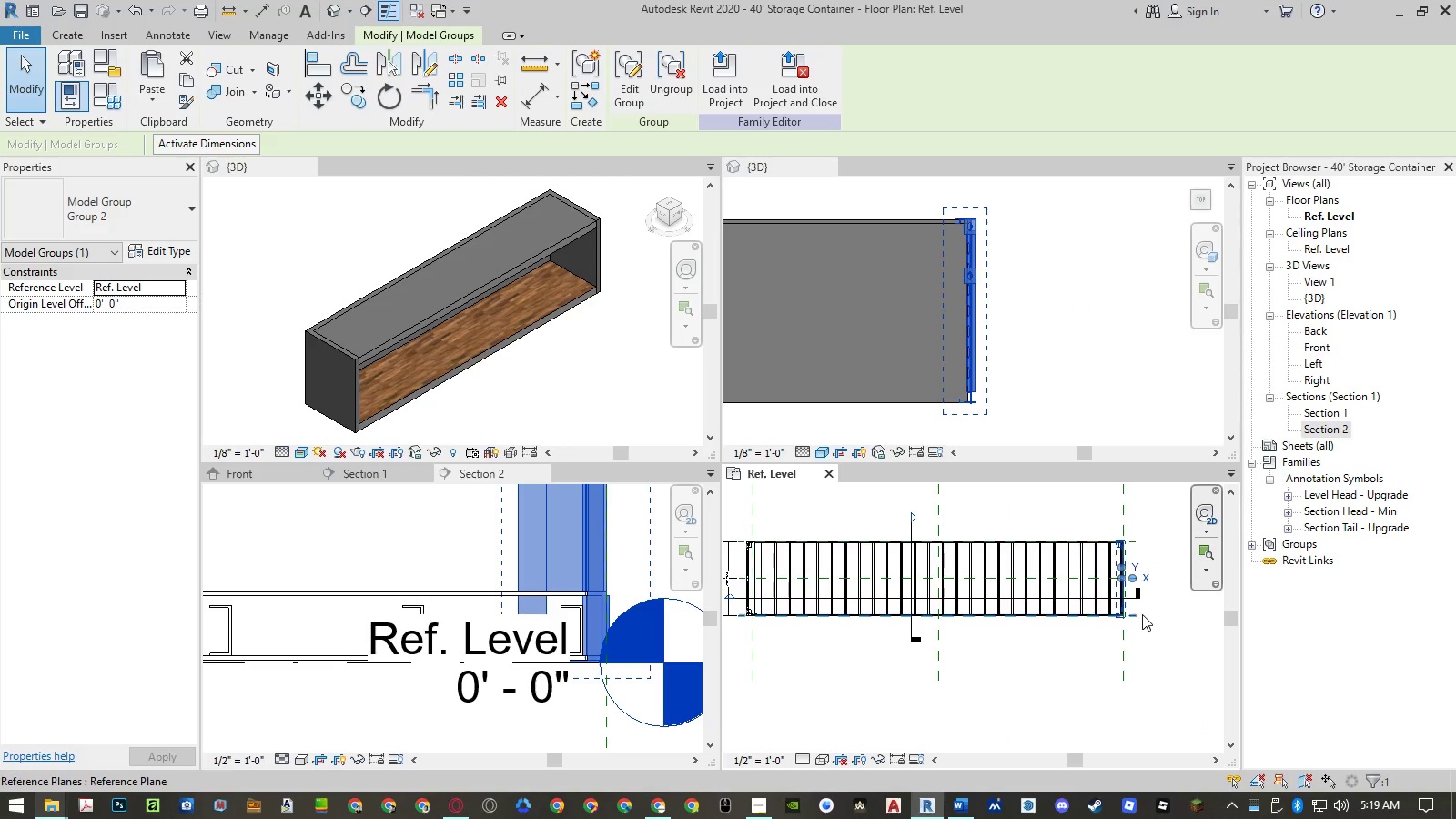 
scroll: coordinate [1108, 619], scroll_direction: up, amount: 15.0
 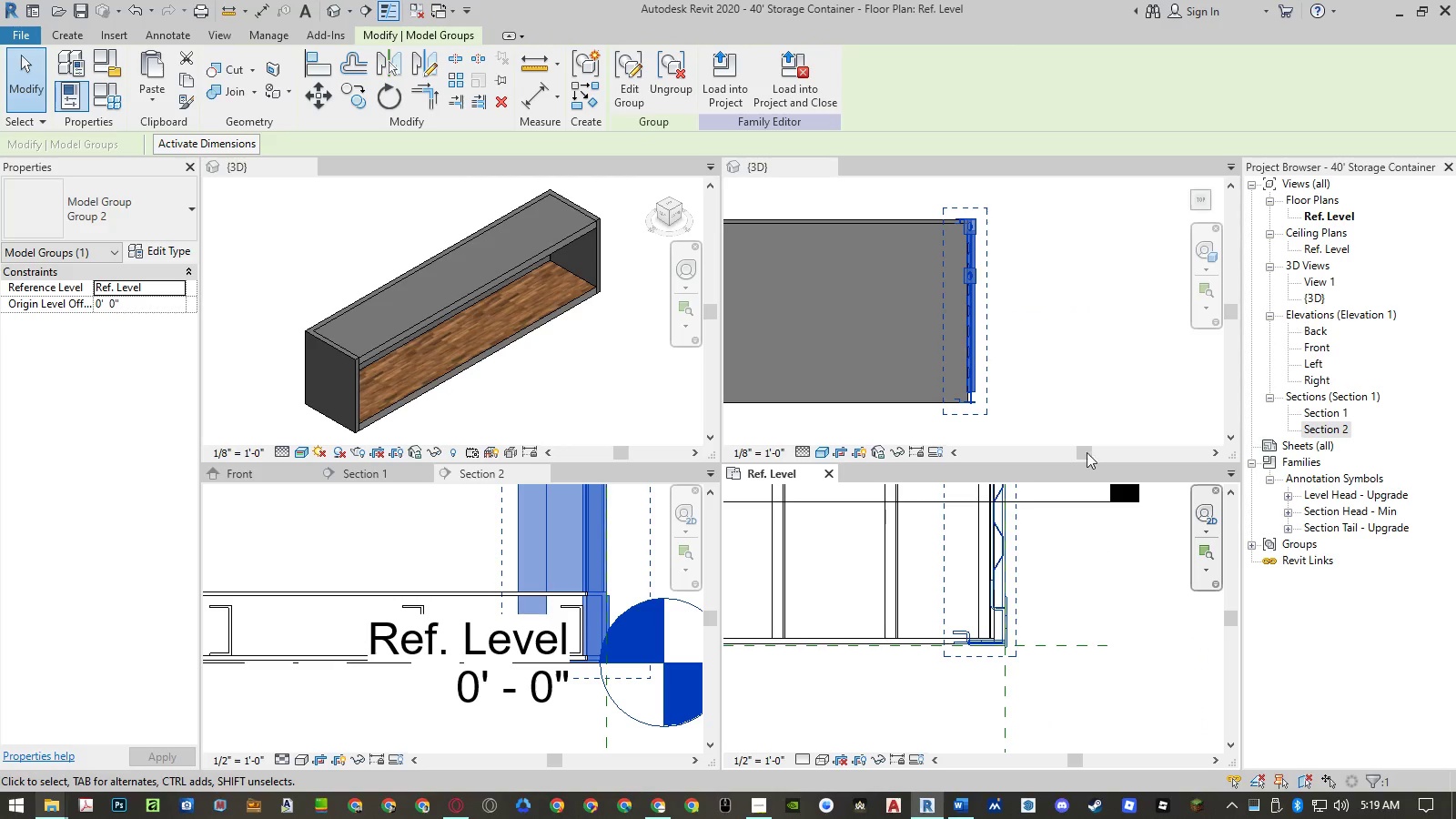 
left_click([1065, 359])
 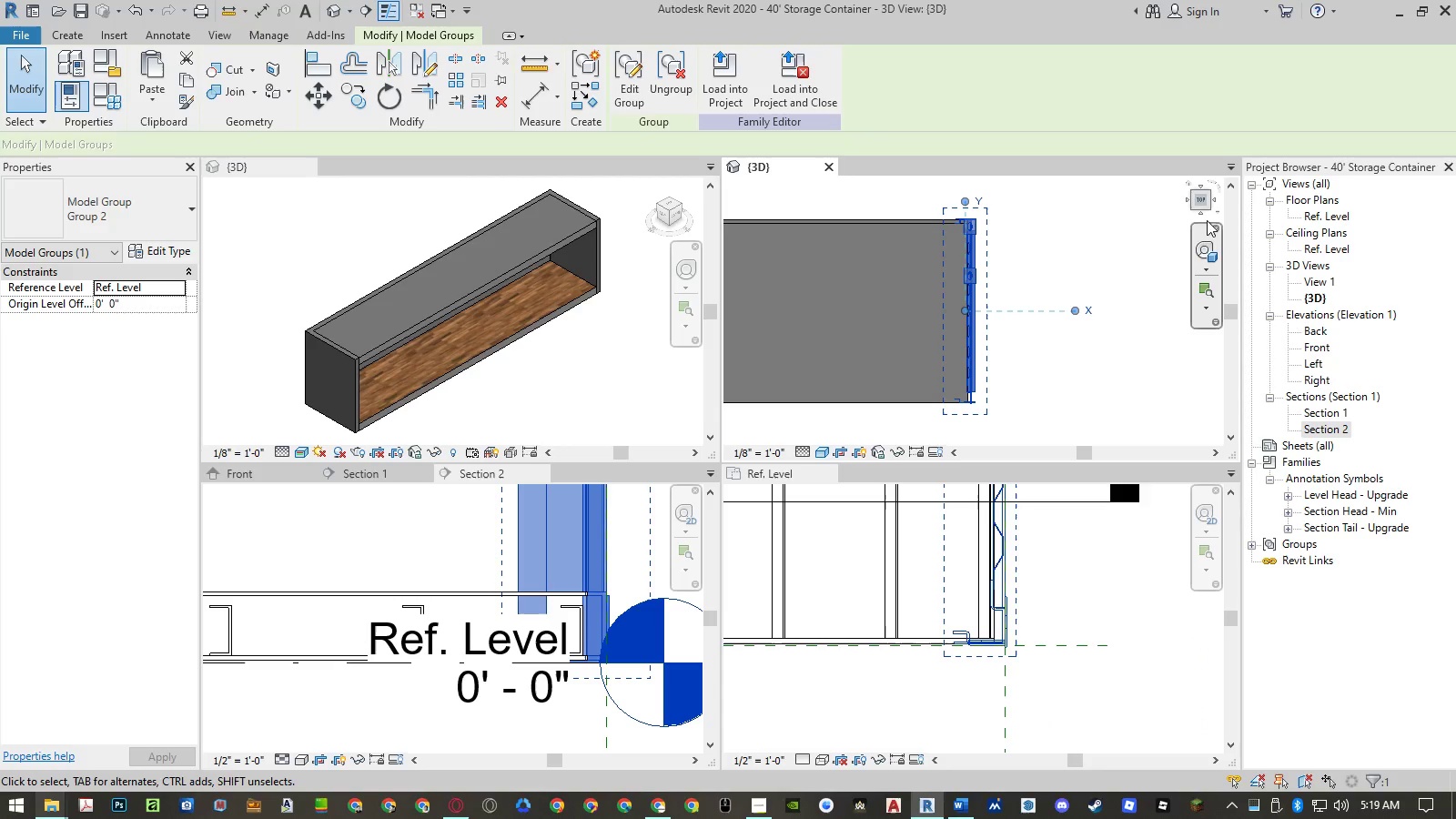 
left_click([1109, 238])
 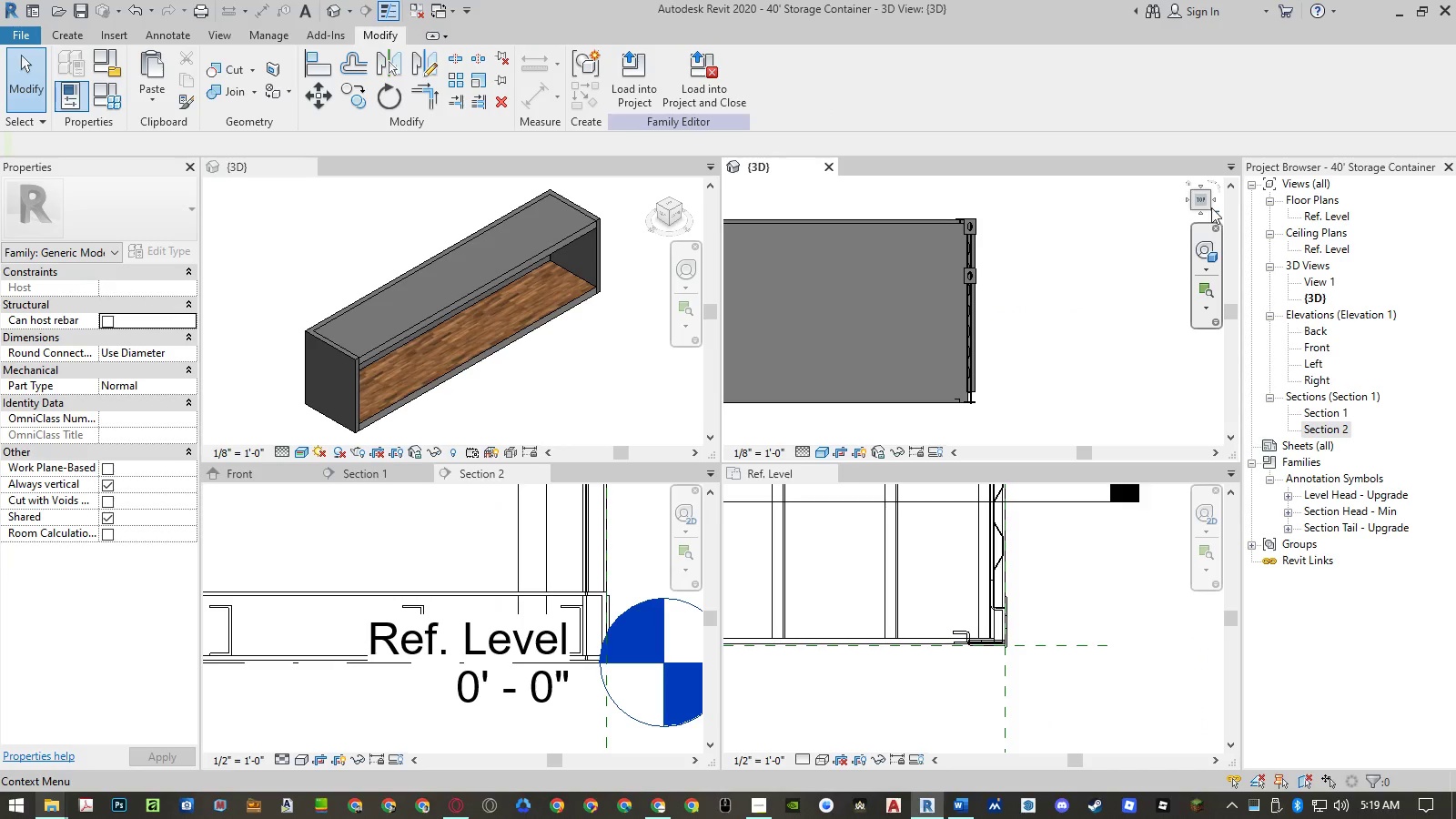 
left_click([1209, 210])
 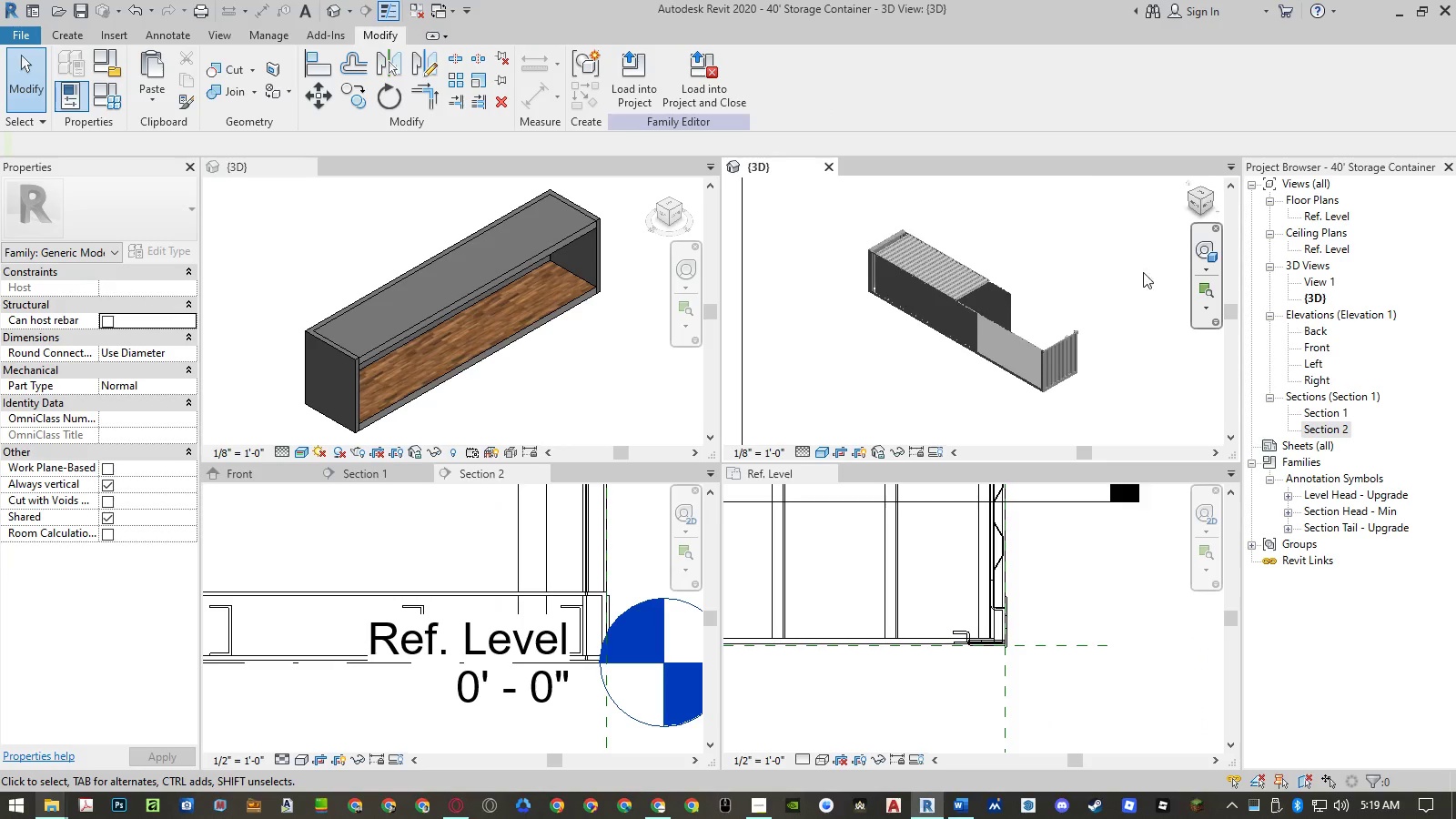 
left_click([1077, 363])
 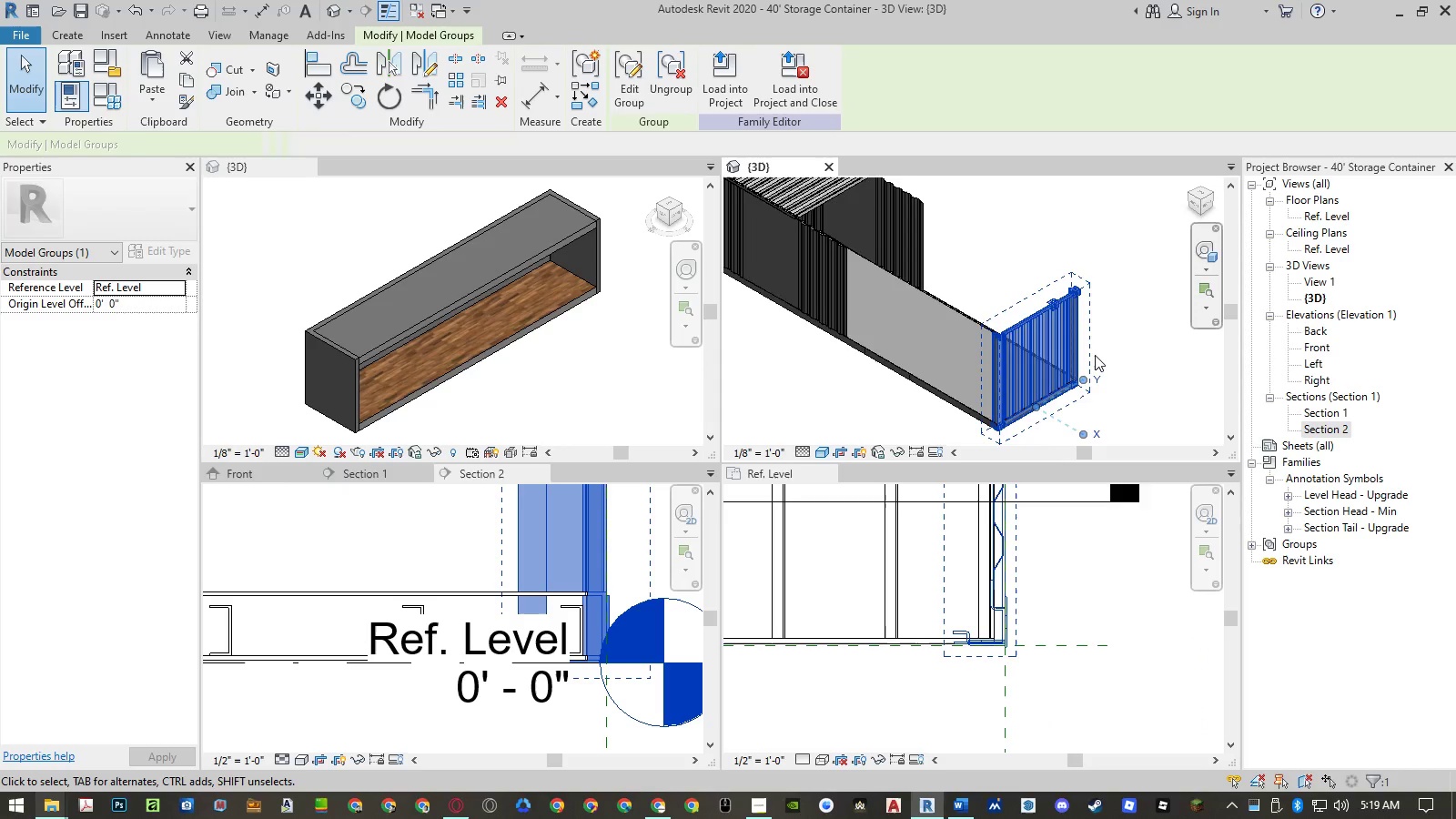 
scroll: coordinate [1097, 207], scroll_direction: up, amount: 15.0
 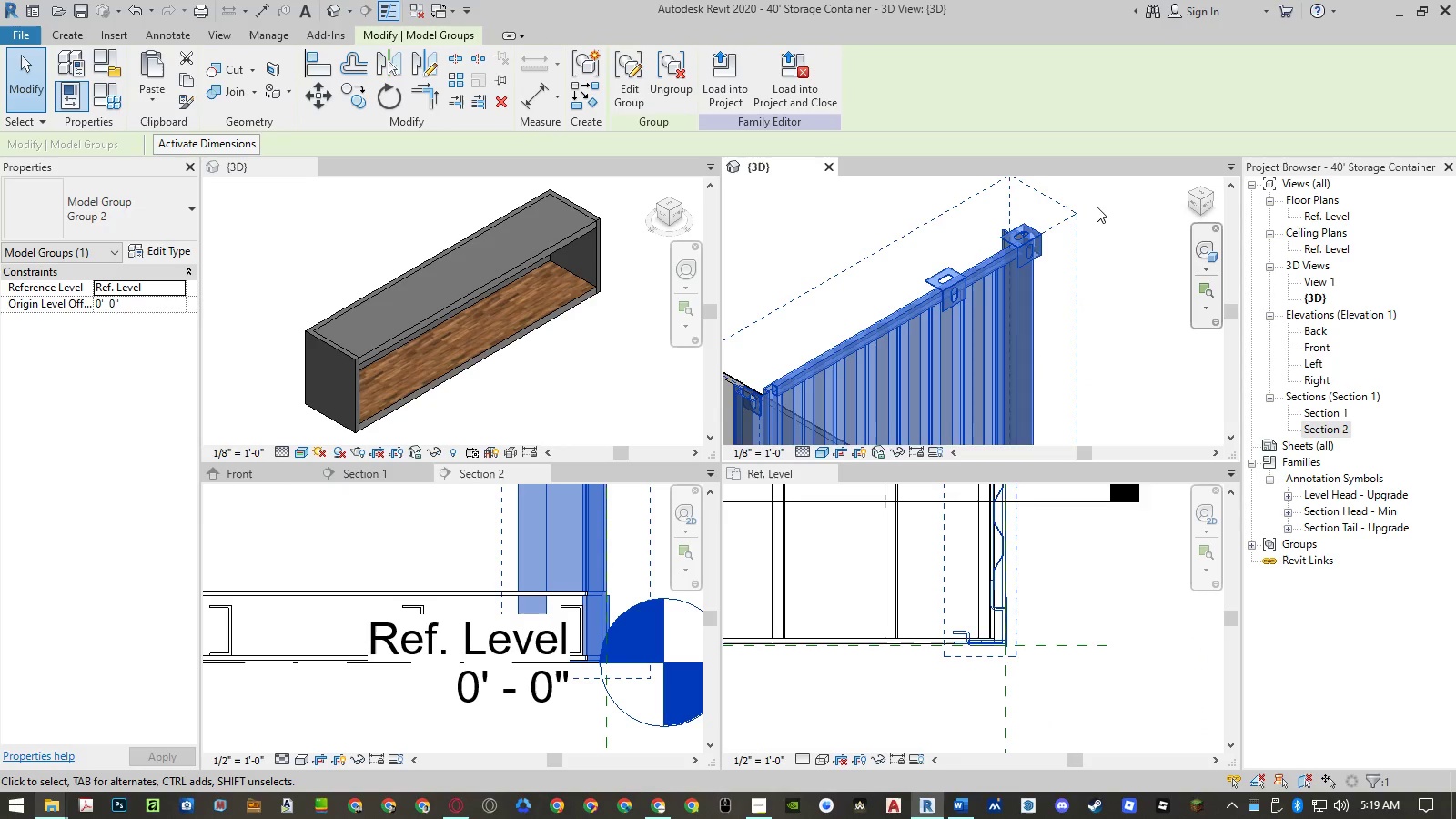 
key(Escape)
 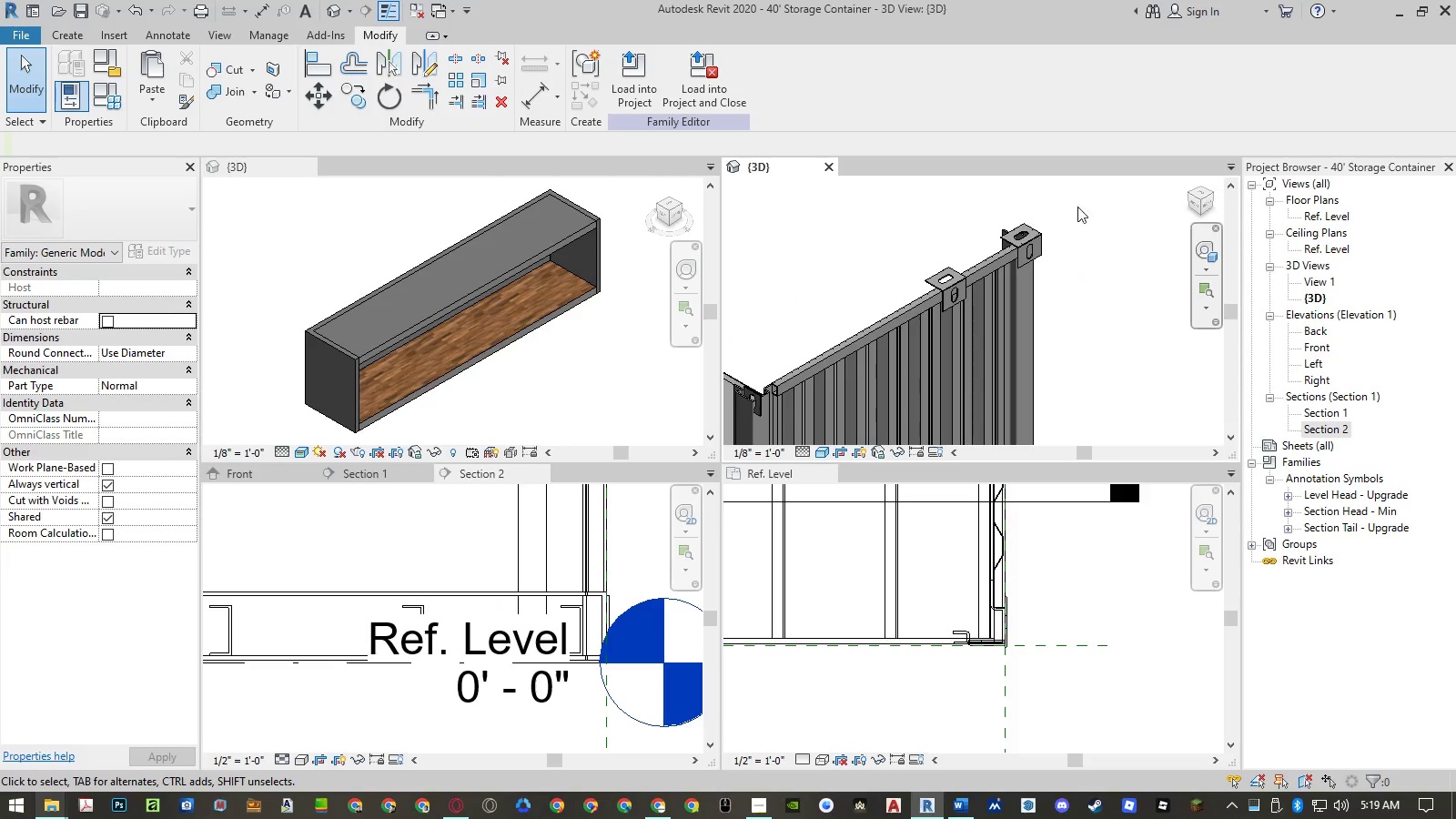 
scroll: coordinate [1067, 297], scroll_direction: down, amount: 14.0
 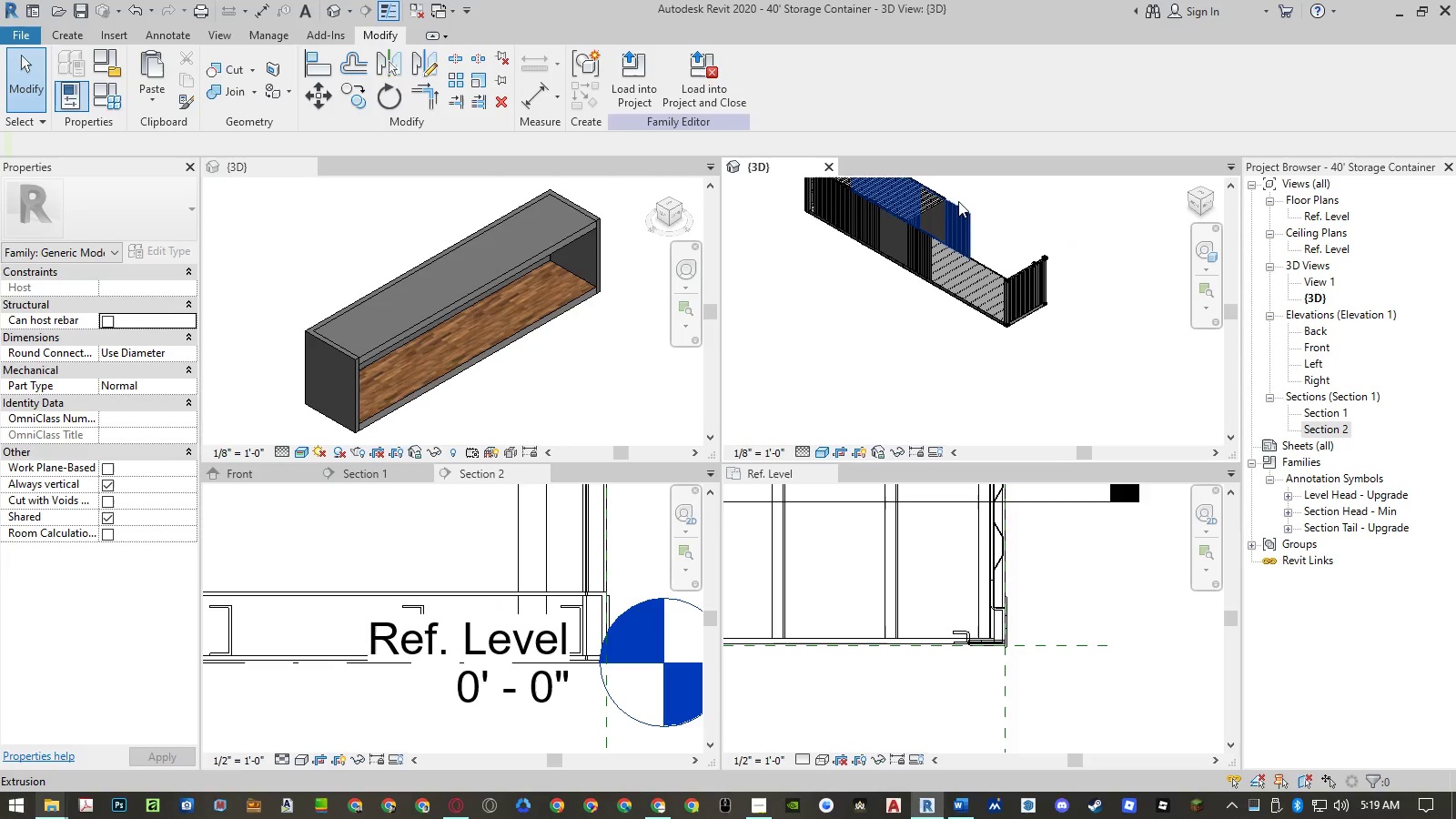 
scroll: coordinate [878, 215], scroll_direction: up, amount: 8.0
 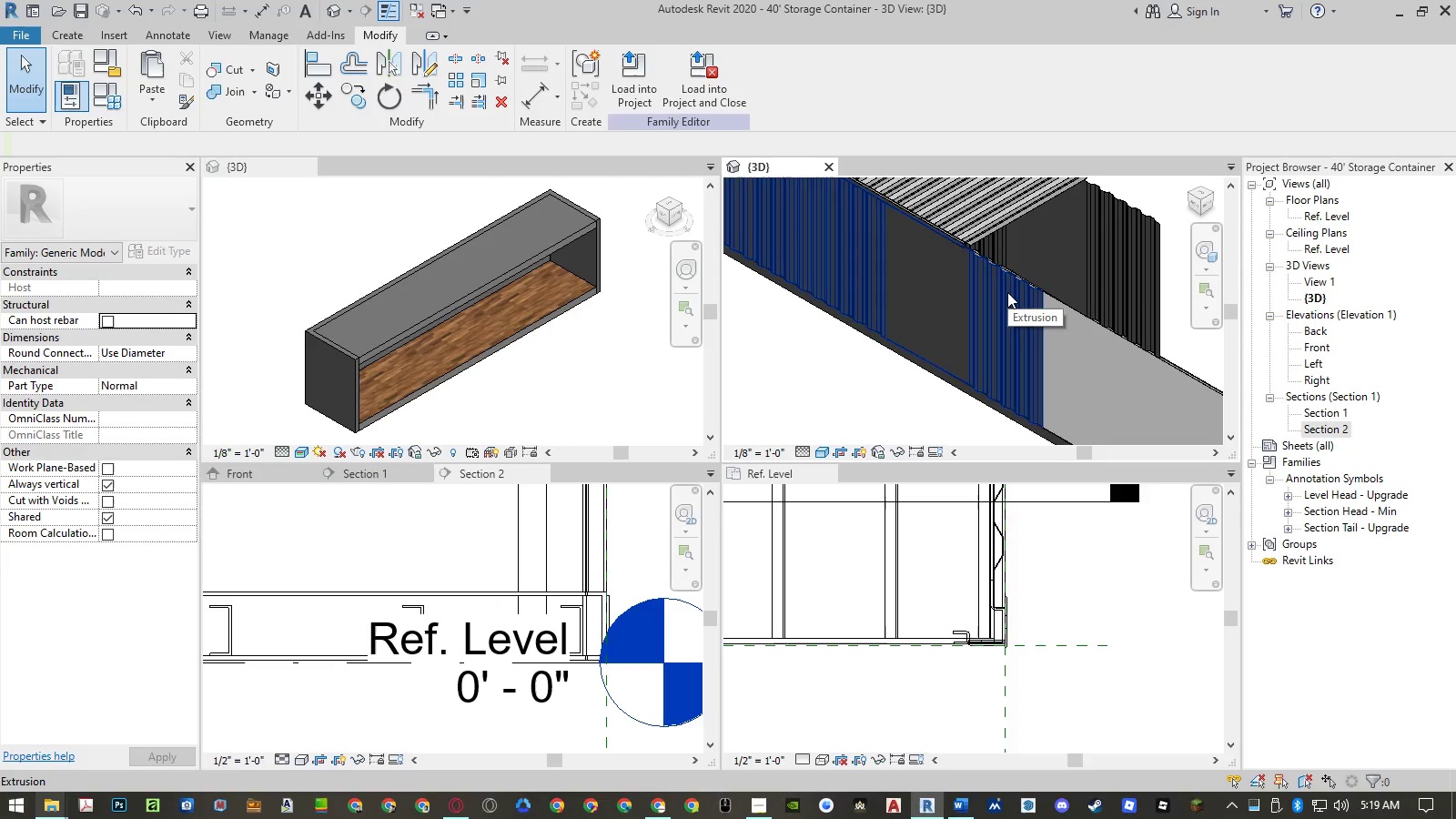 
scroll: coordinate [1007, 292], scroll_direction: down, amount: 4.0
 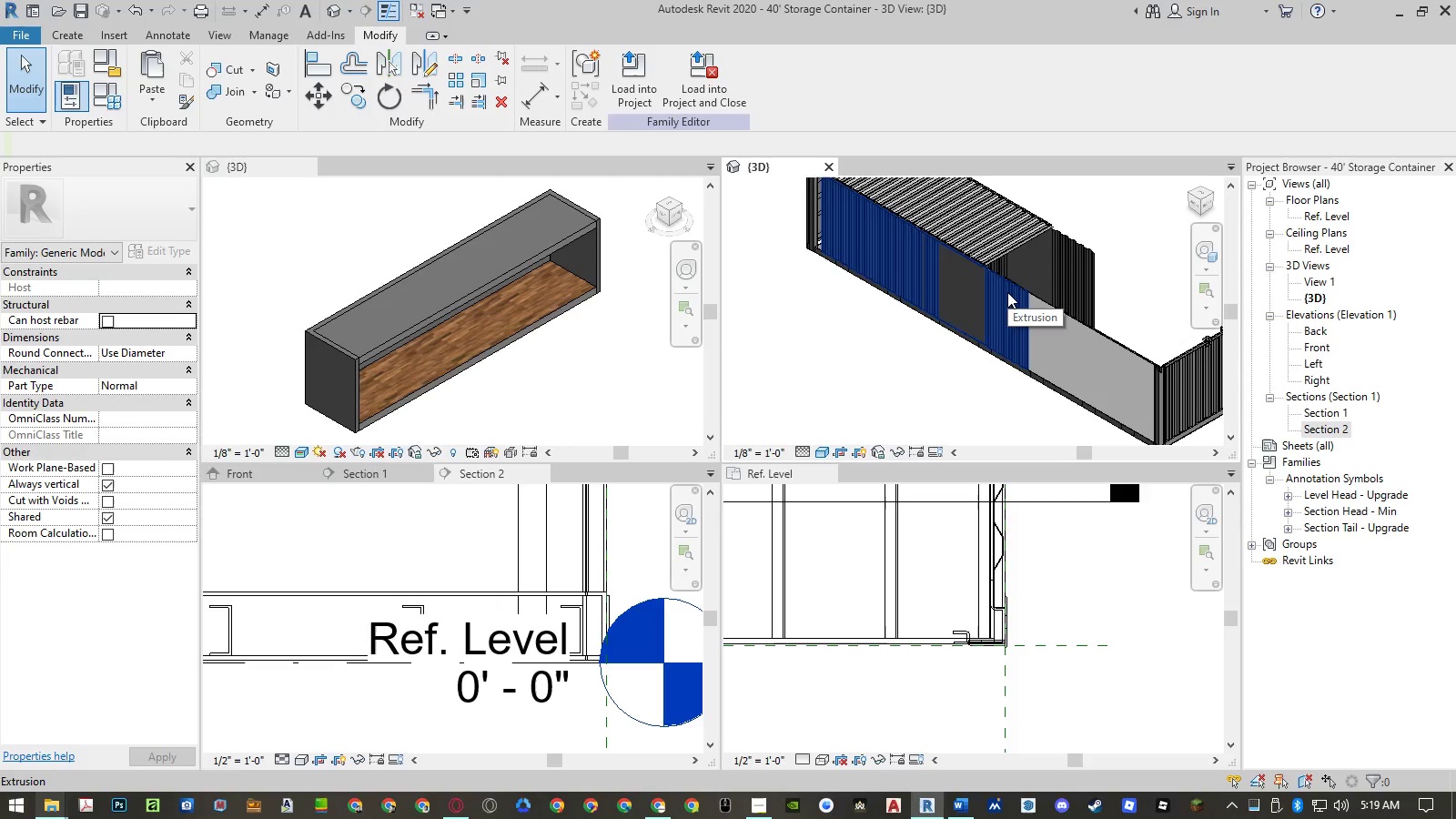 
wait(6.11)
 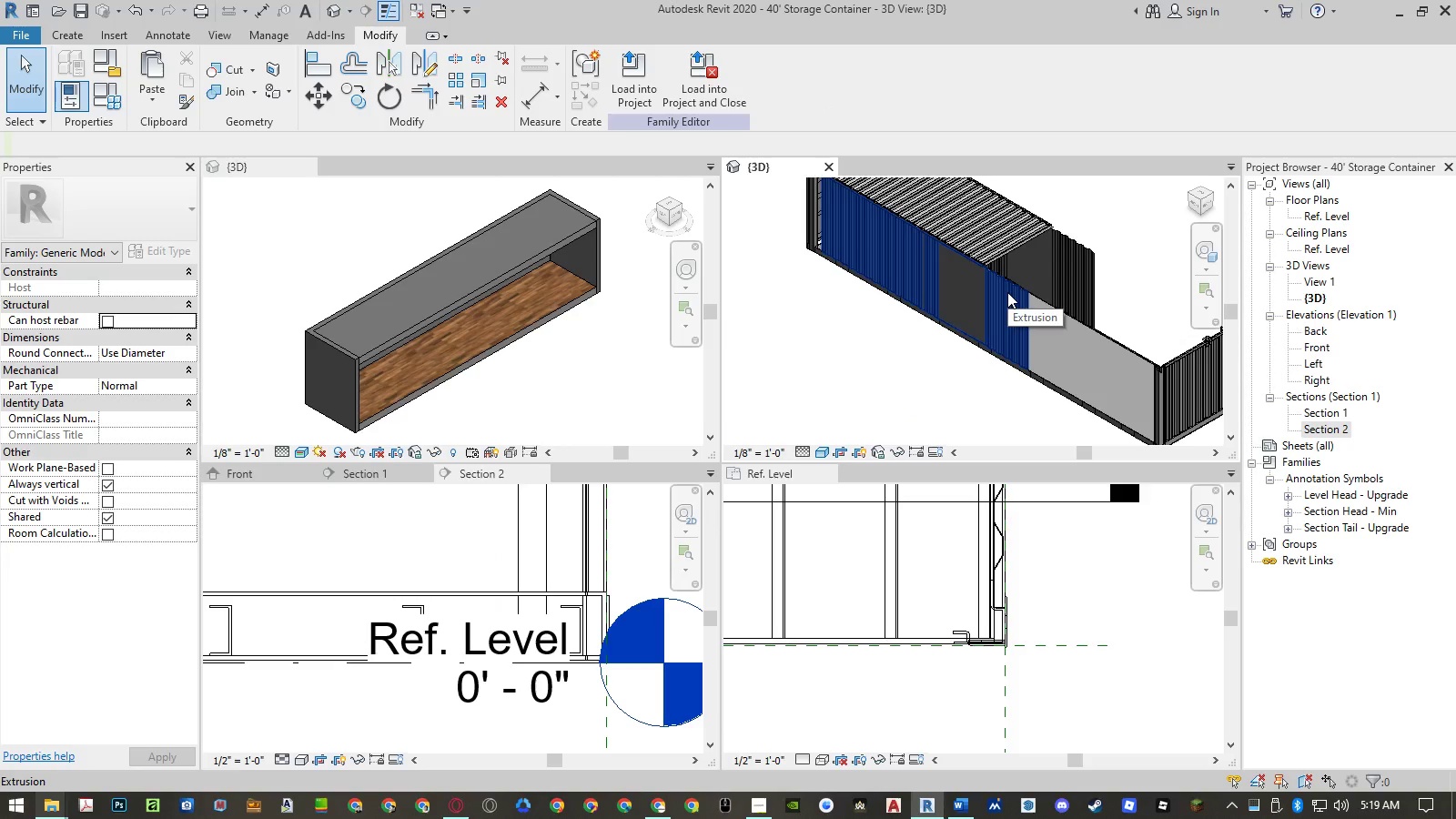 
left_click([1007, 292])
 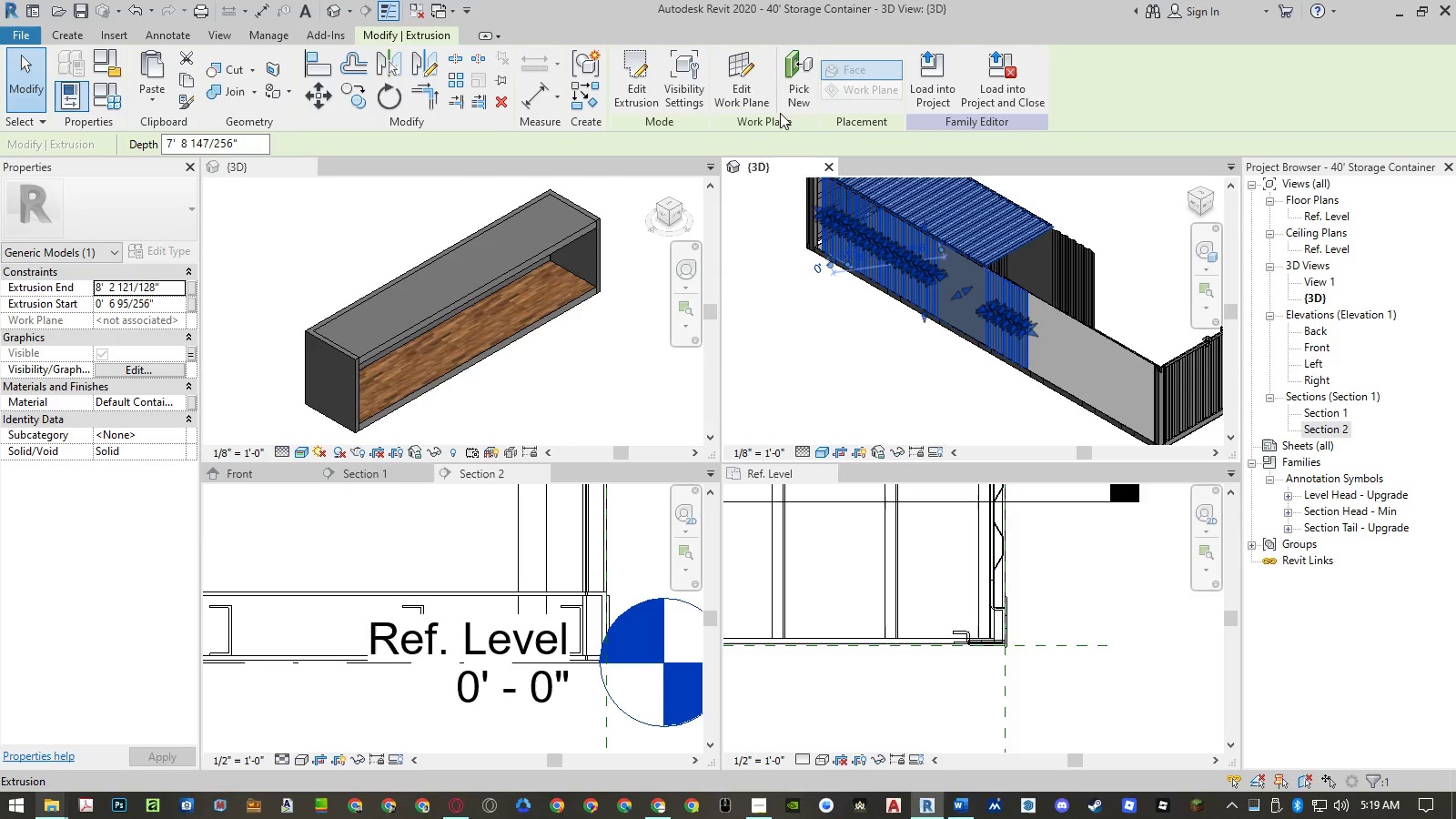 
left_click([626, 92])
 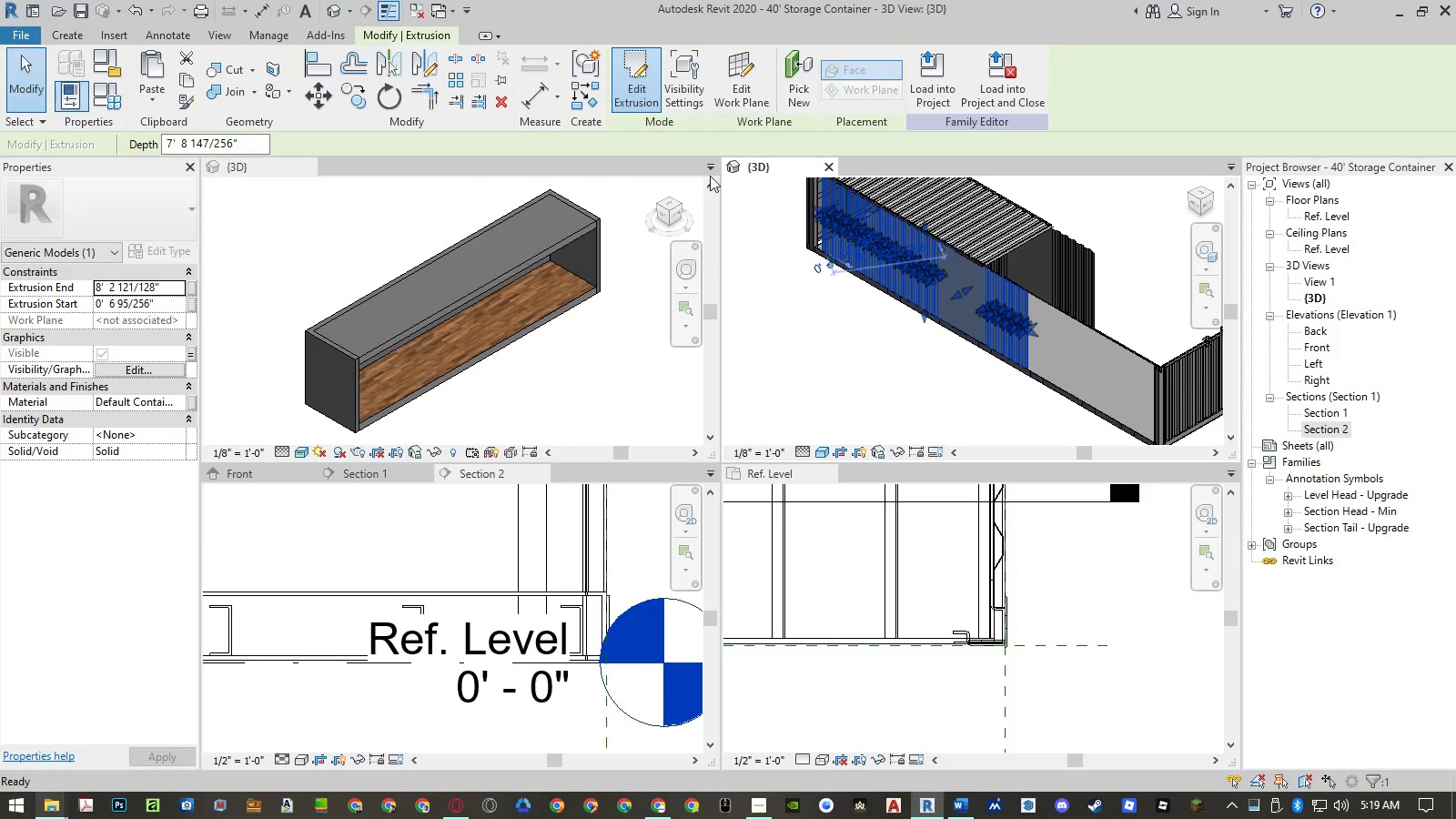 
mouse_move([775, 203])
 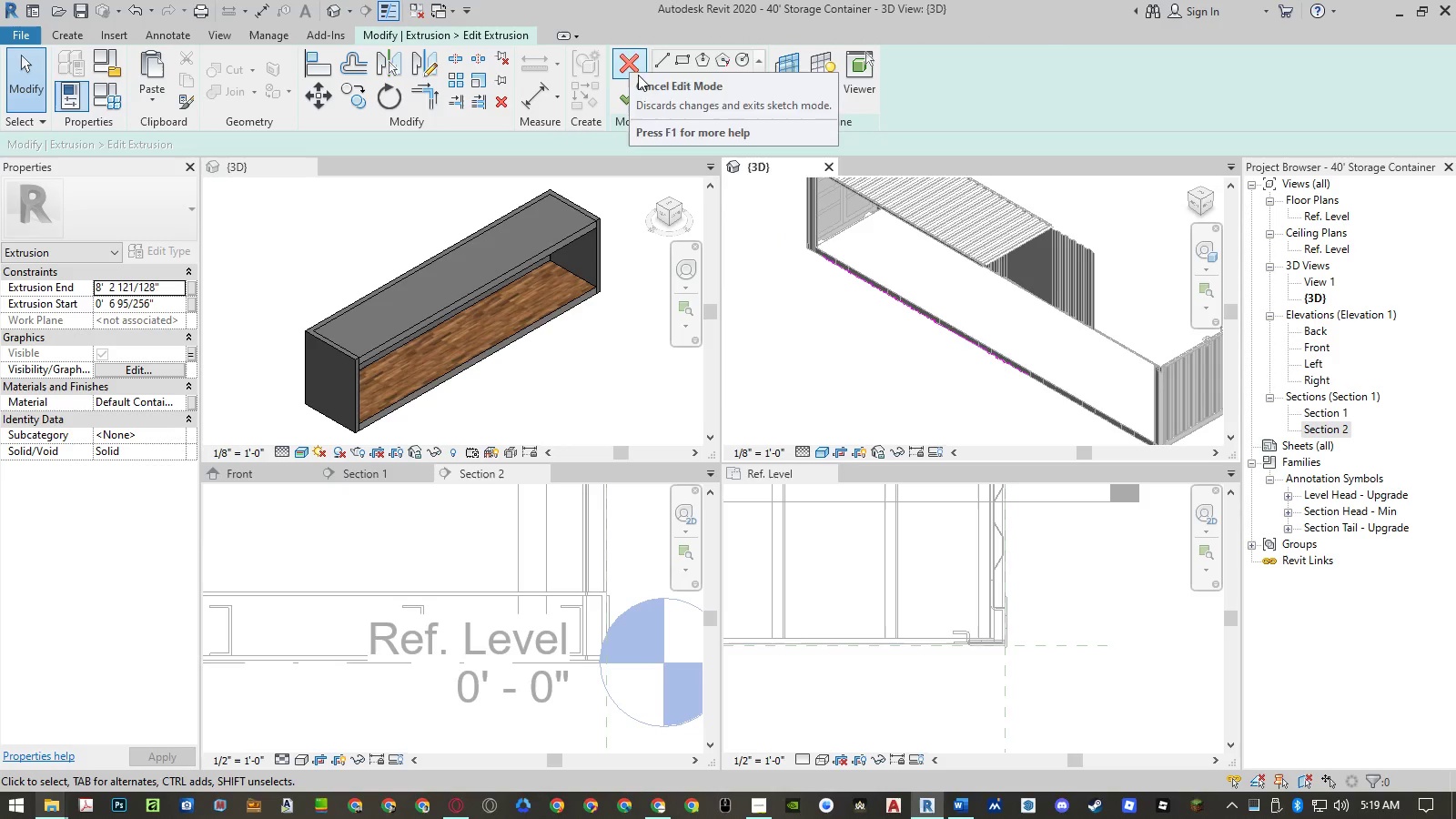 
left_click([1077, 566])
 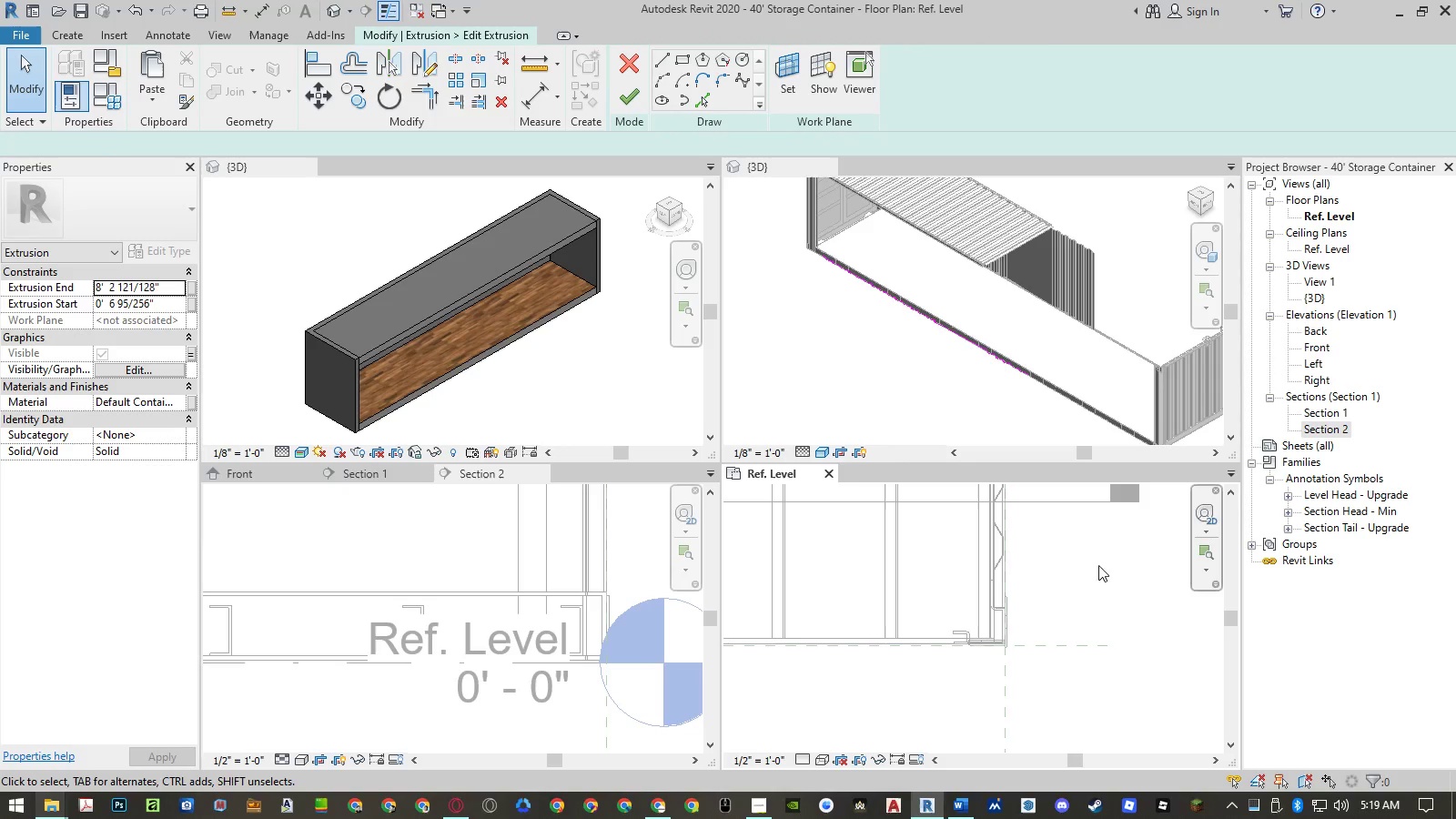 
scroll: coordinate [1100, 571], scroll_direction: down, amount: 14.0
 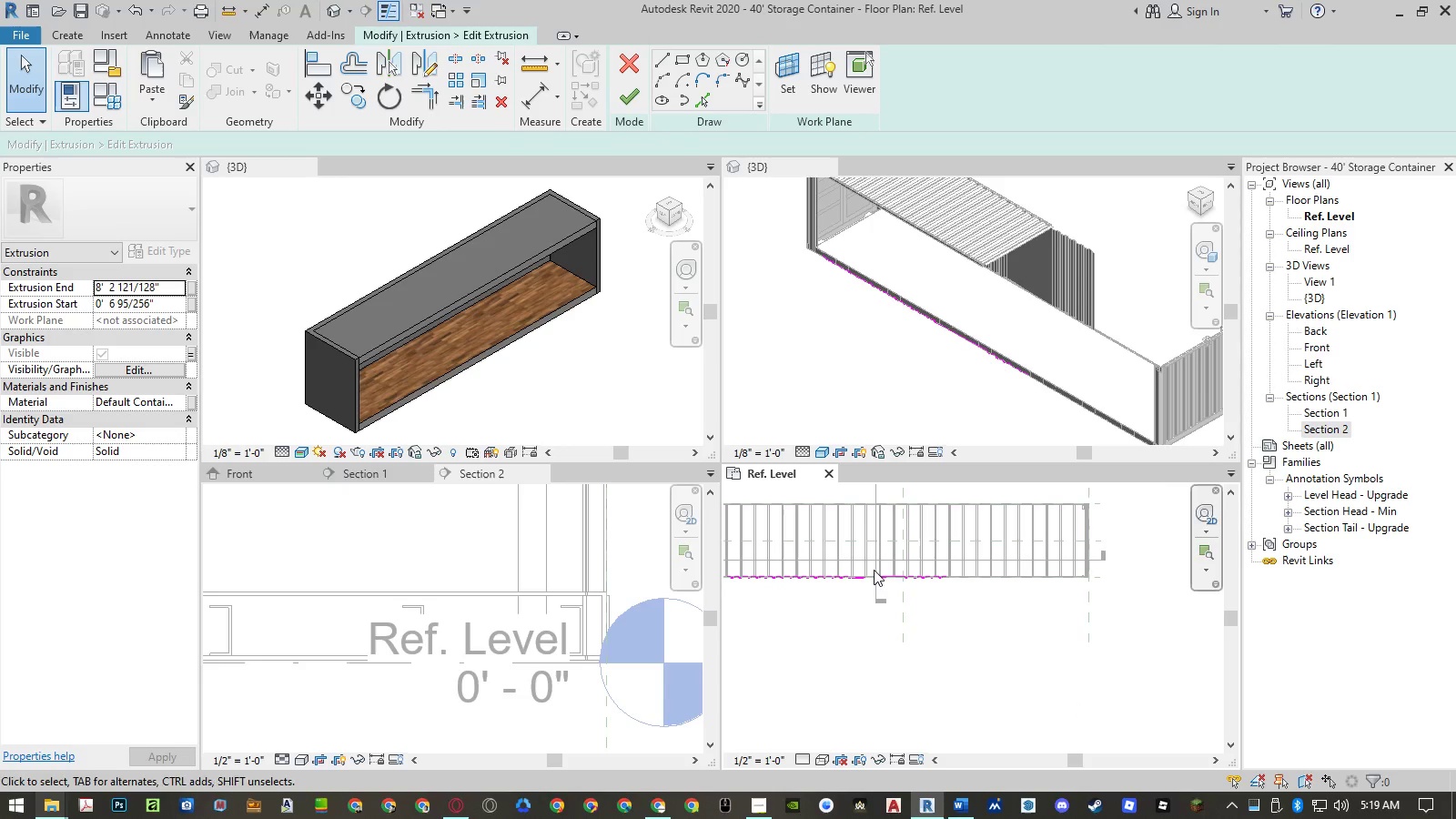 
scroll: coordinate [881, 543], scroll_direction: up, amount: 23.0
 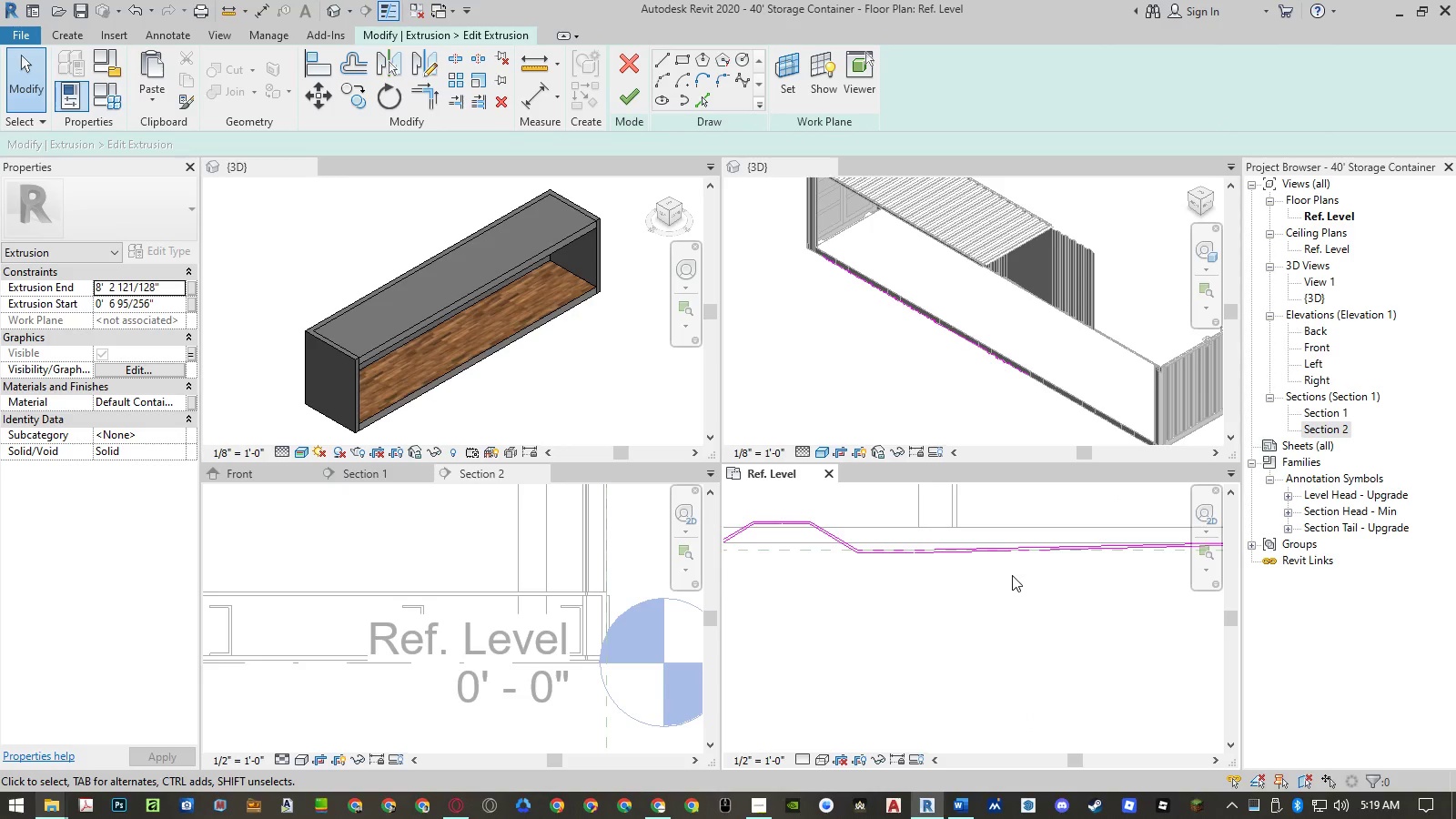 
left_click_drag(start_coordinate=[1012, 588], to_coordinate=[989, 534])
 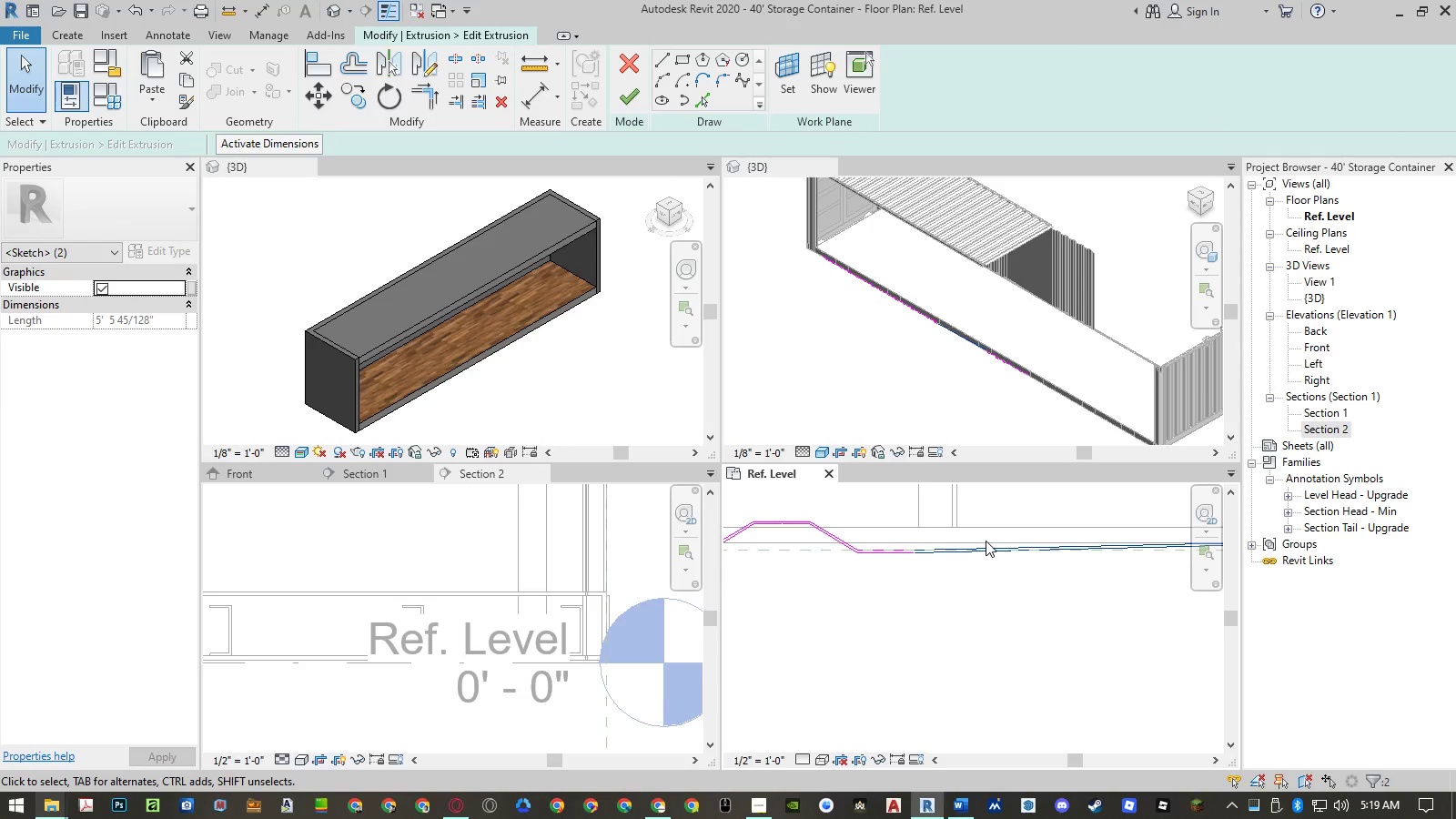 
key(Delete)
 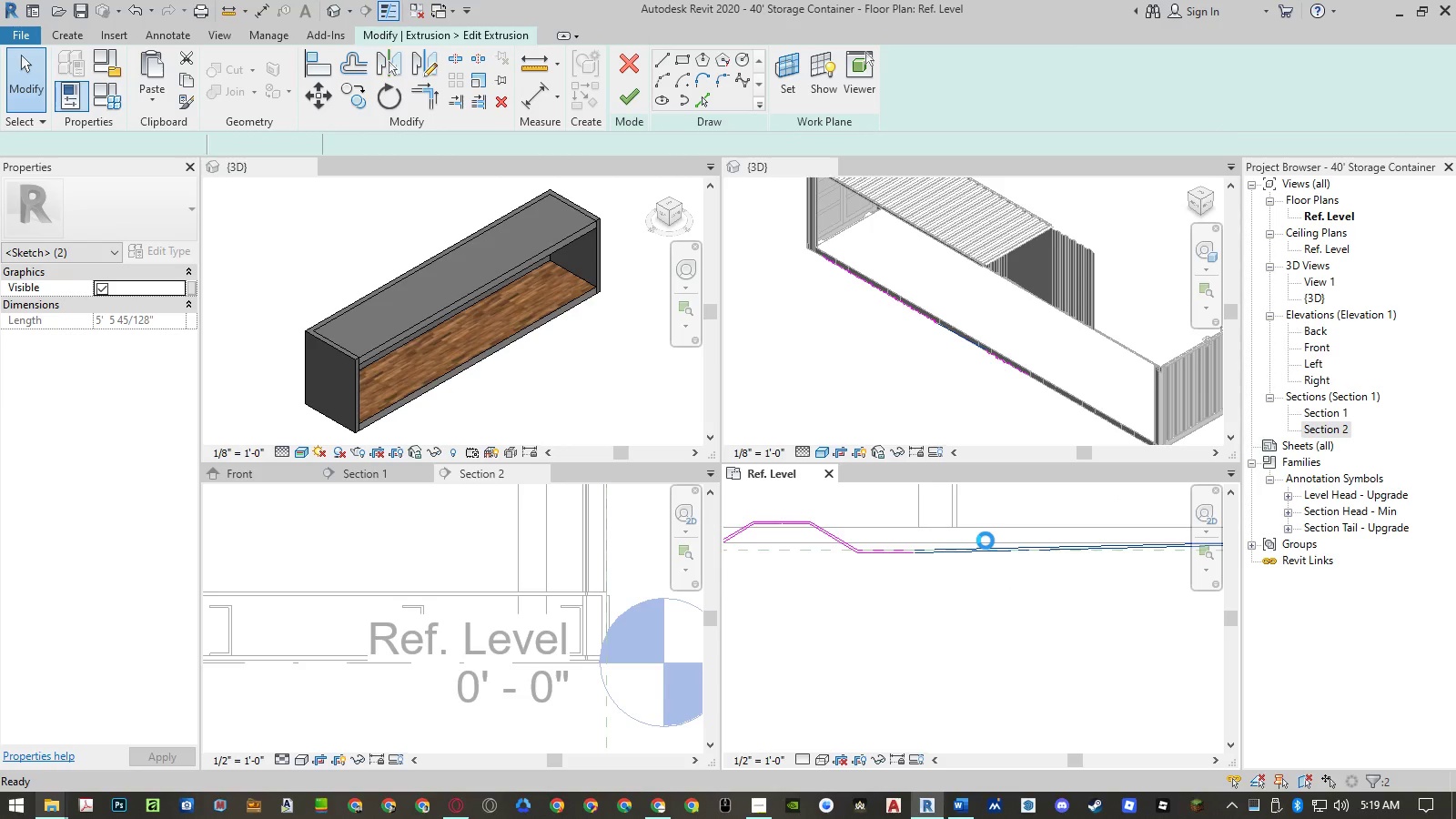 
key(Delete)
 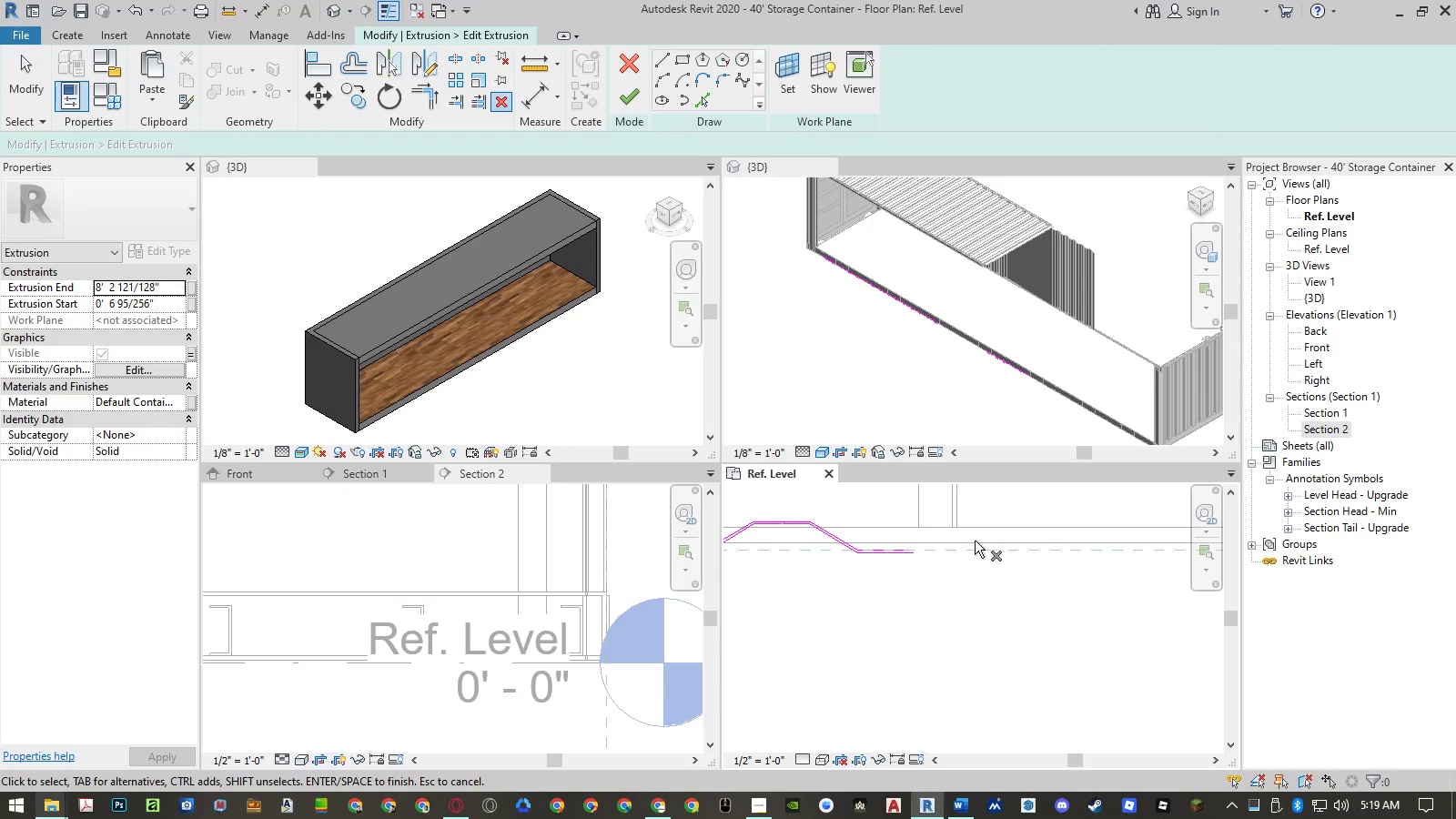 
key(Escape)
 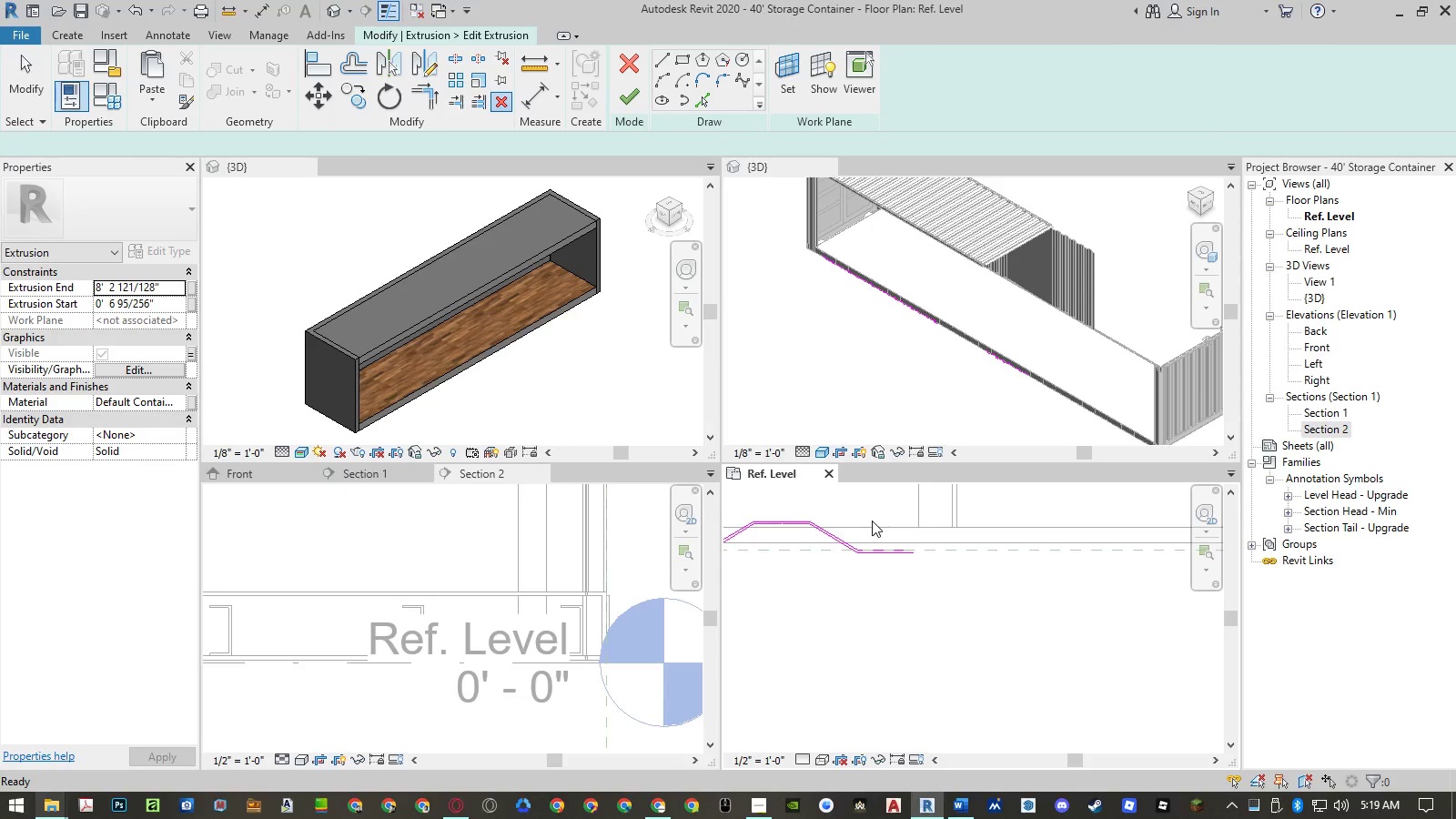 
key(Escape)
 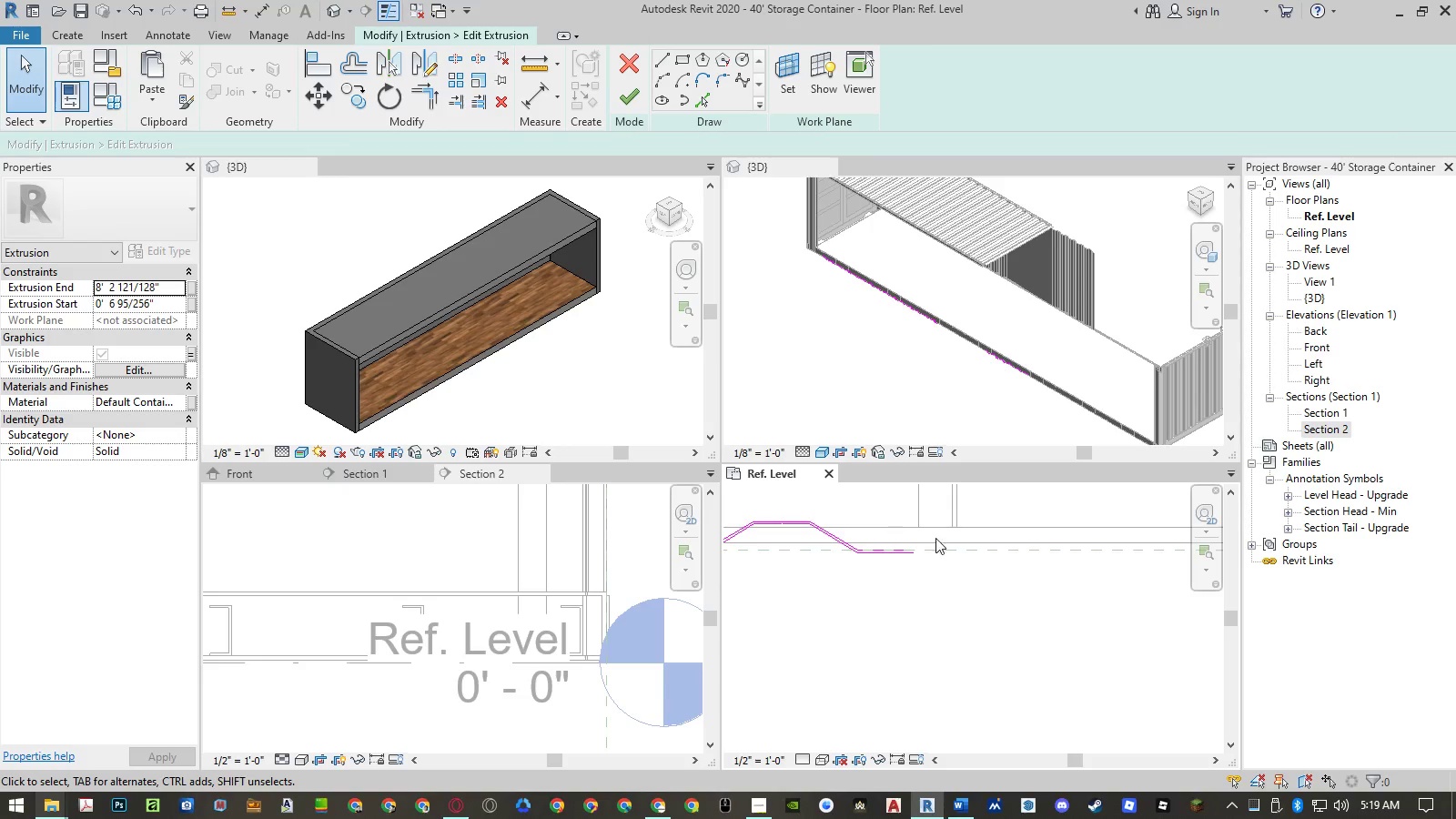 
type(li)
 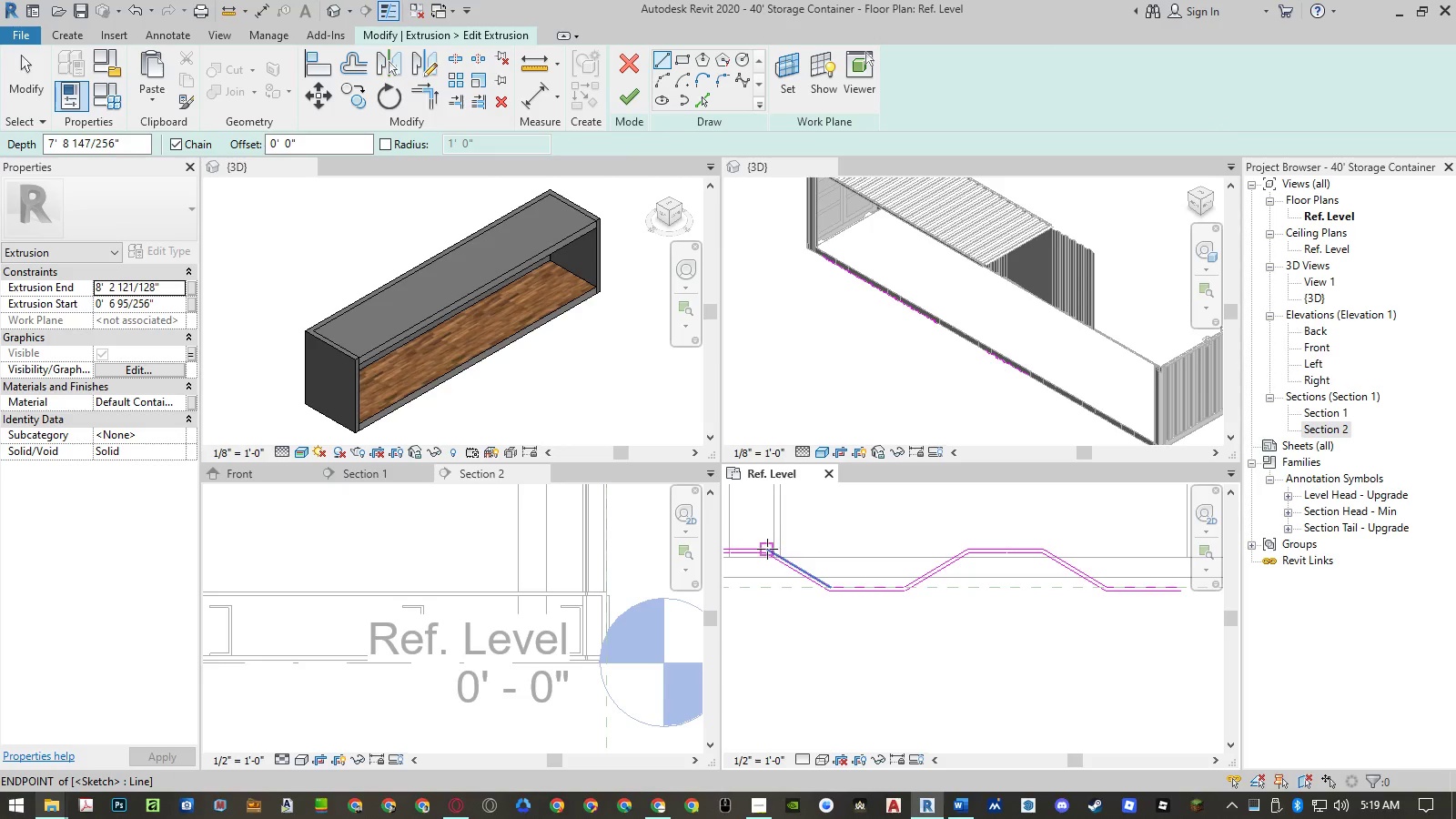 
scroll: coordinate [867, 540], scroll_direction: up, amount: 2.0
 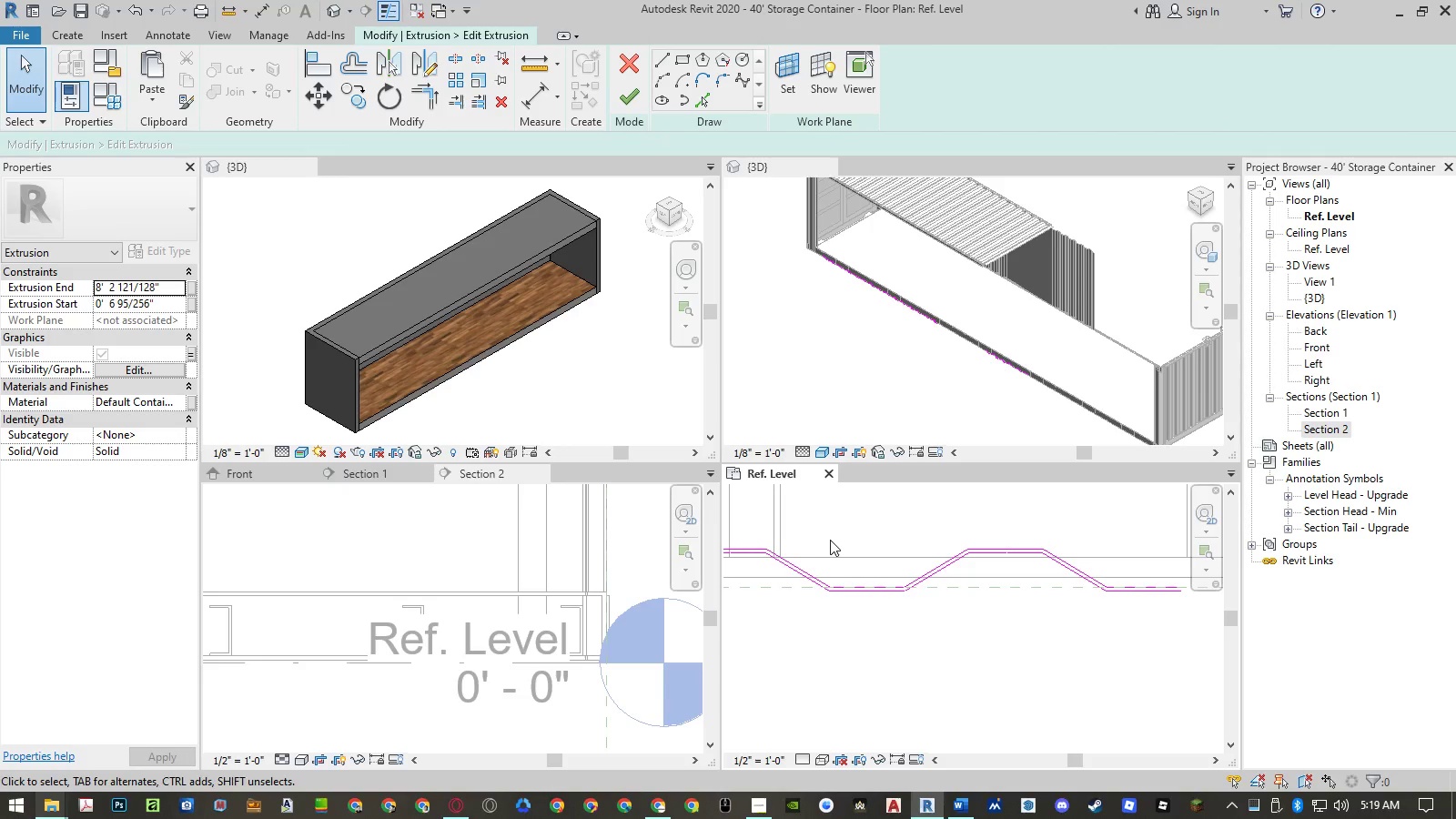 
left_click([767, 549])
 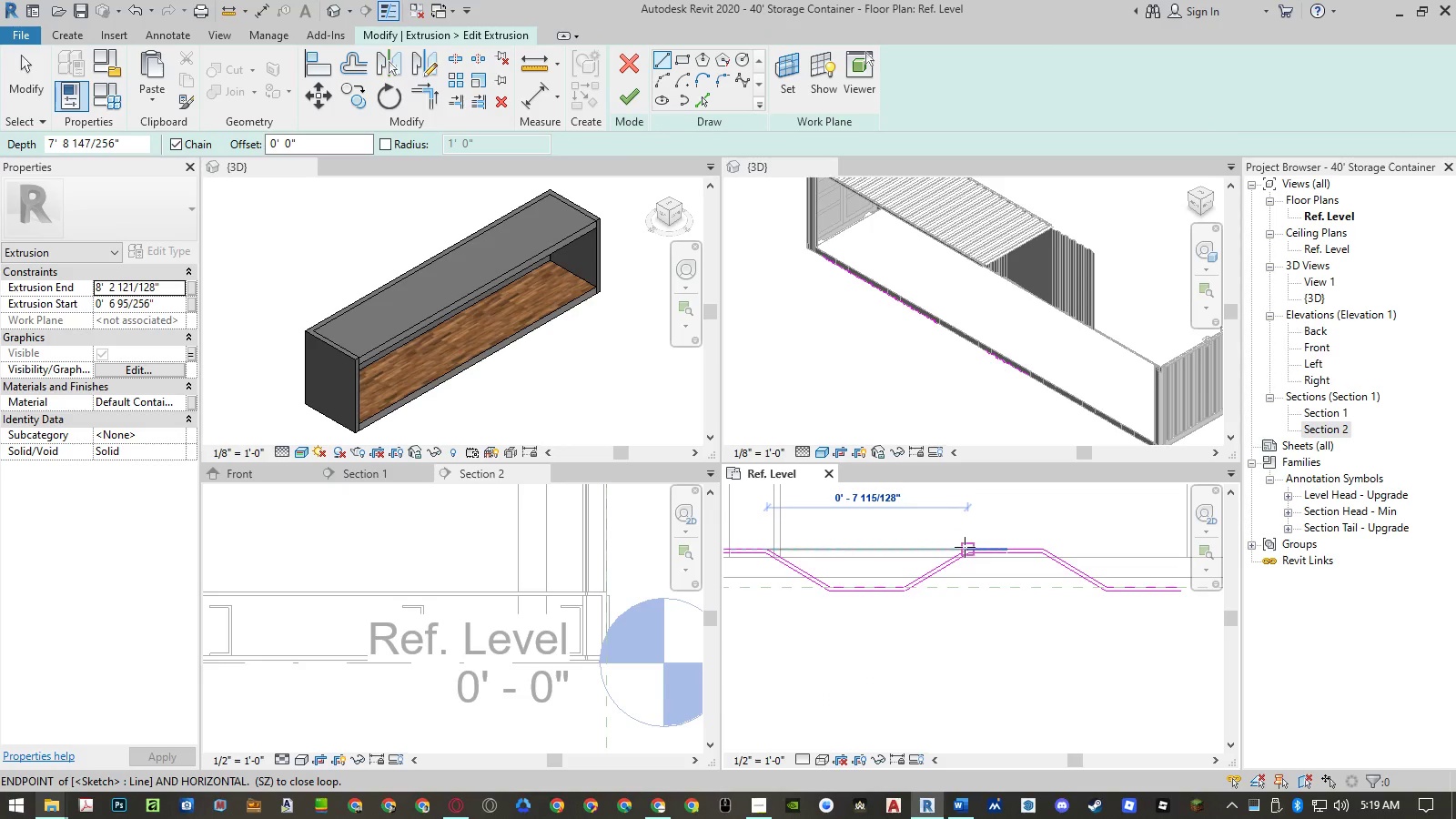 
left_click([967, 547])
 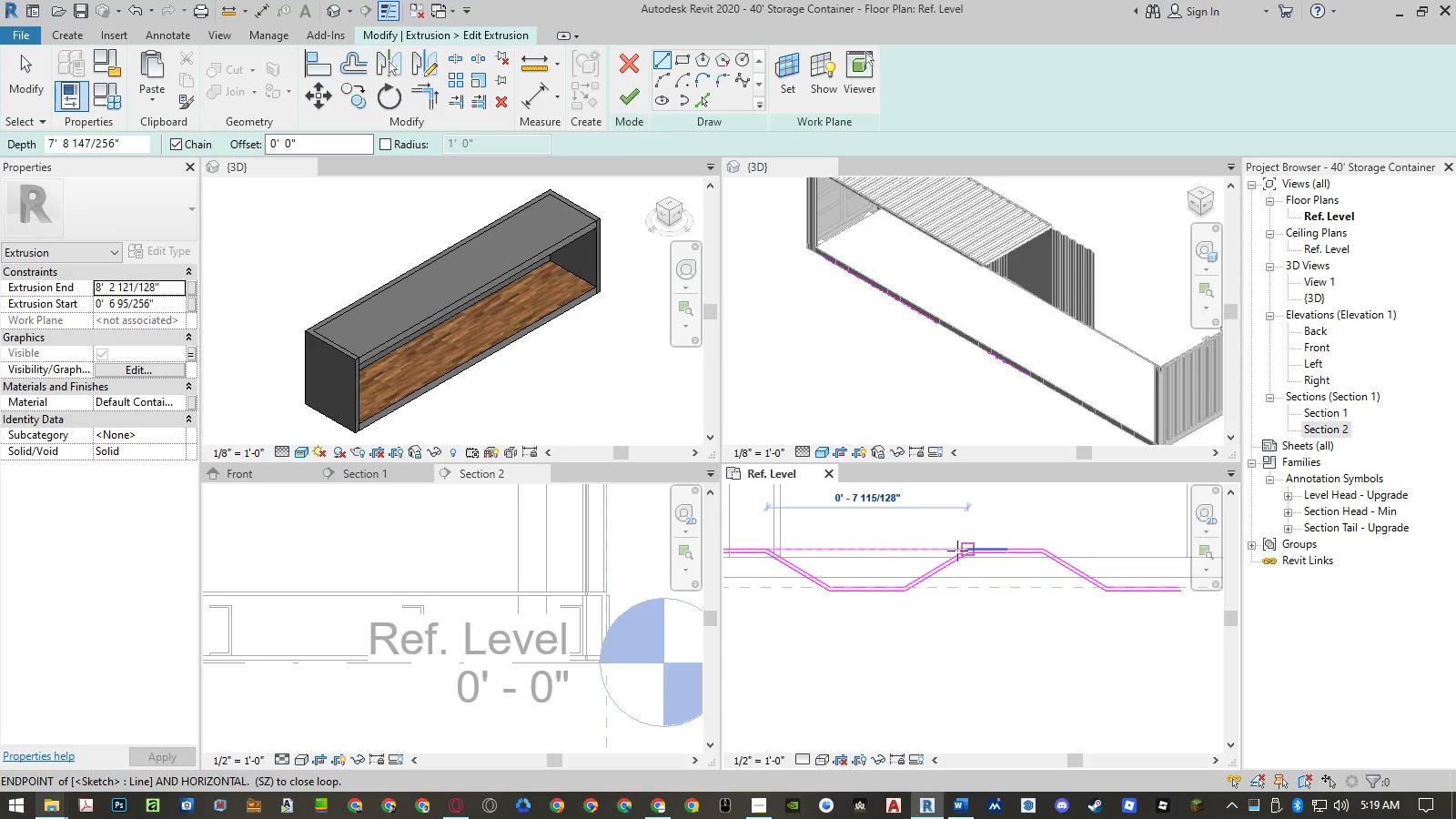 
key(Escape)
 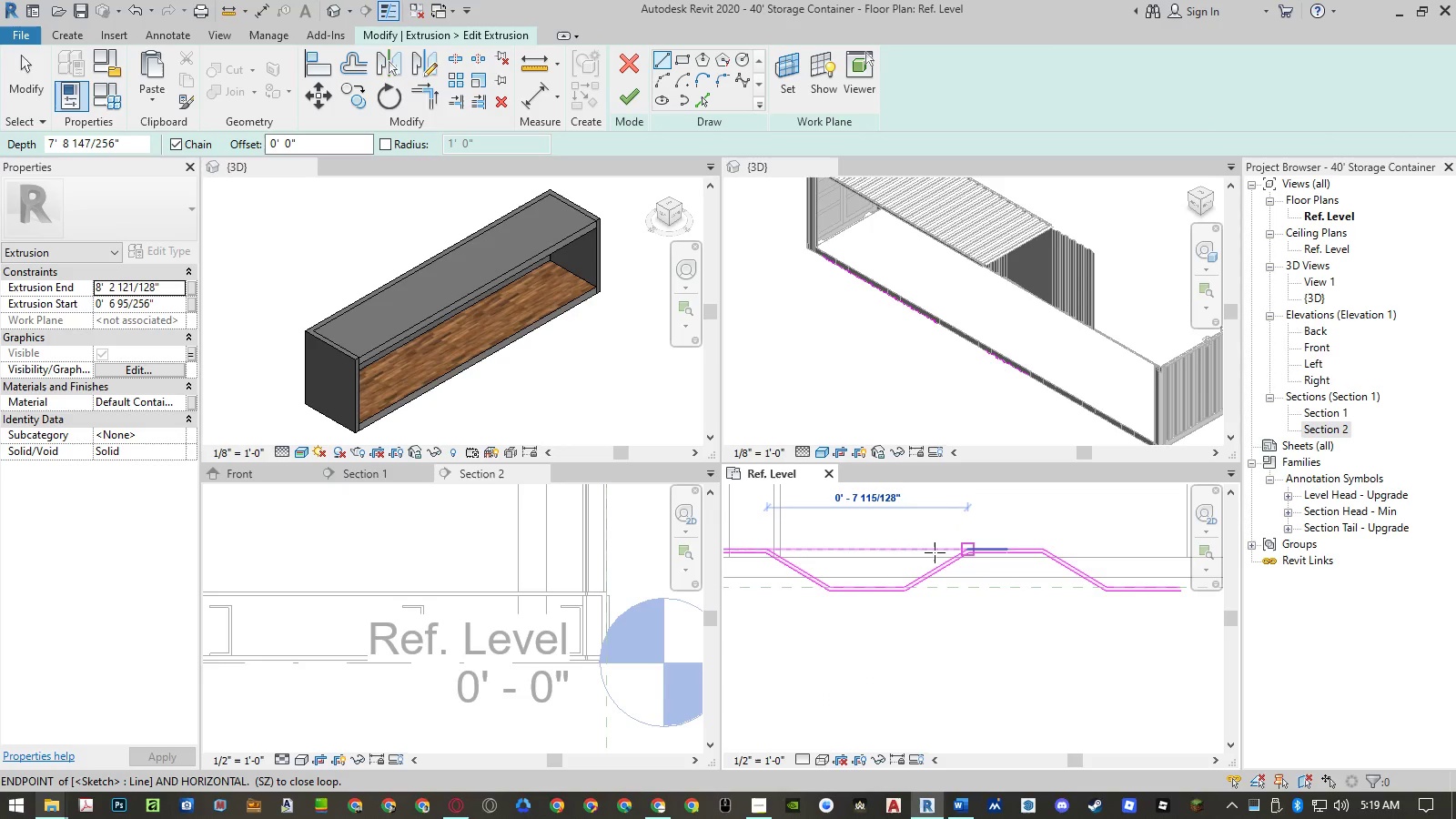 
key(Escape)
 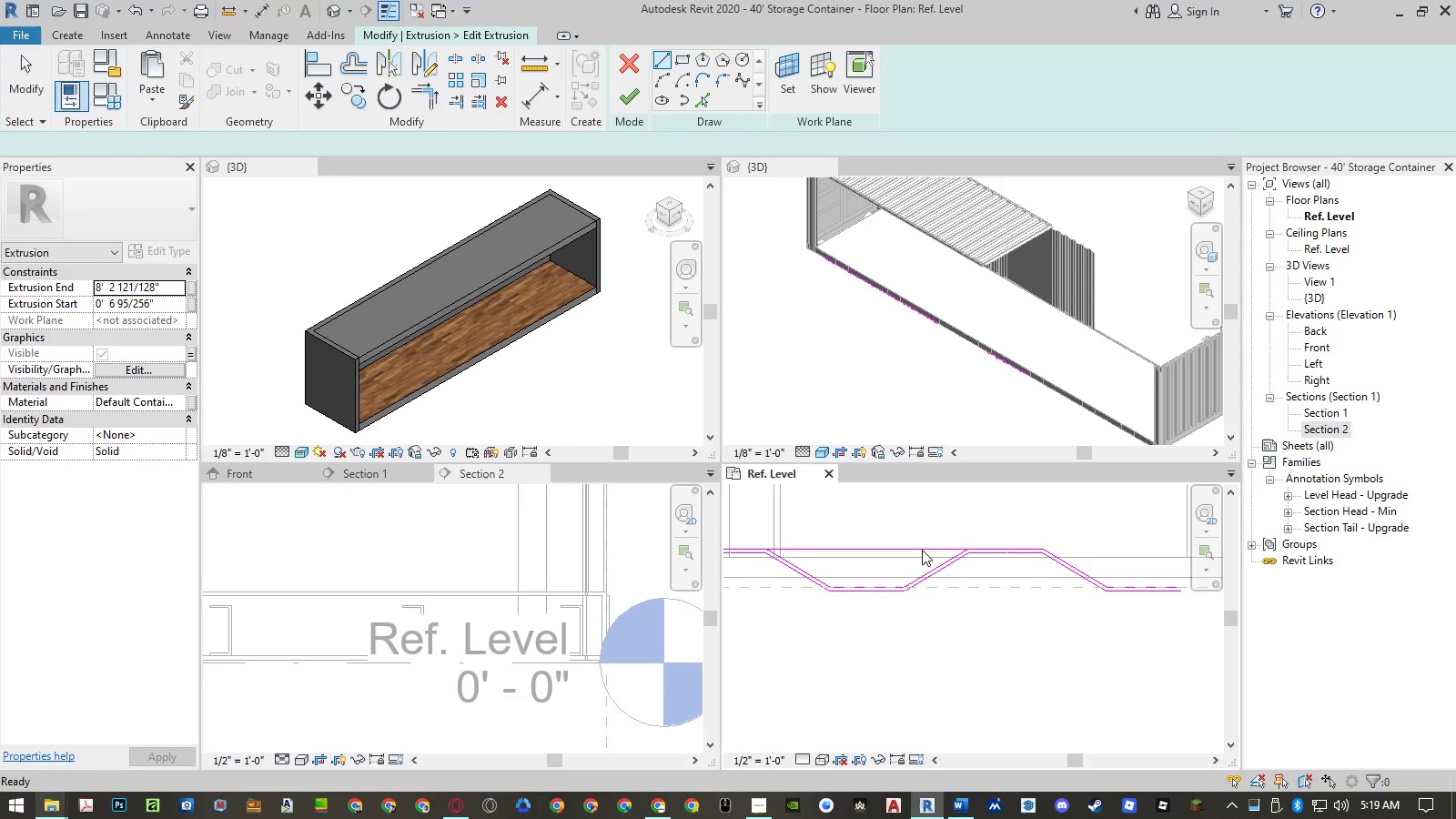 
left_click([922, 550])
 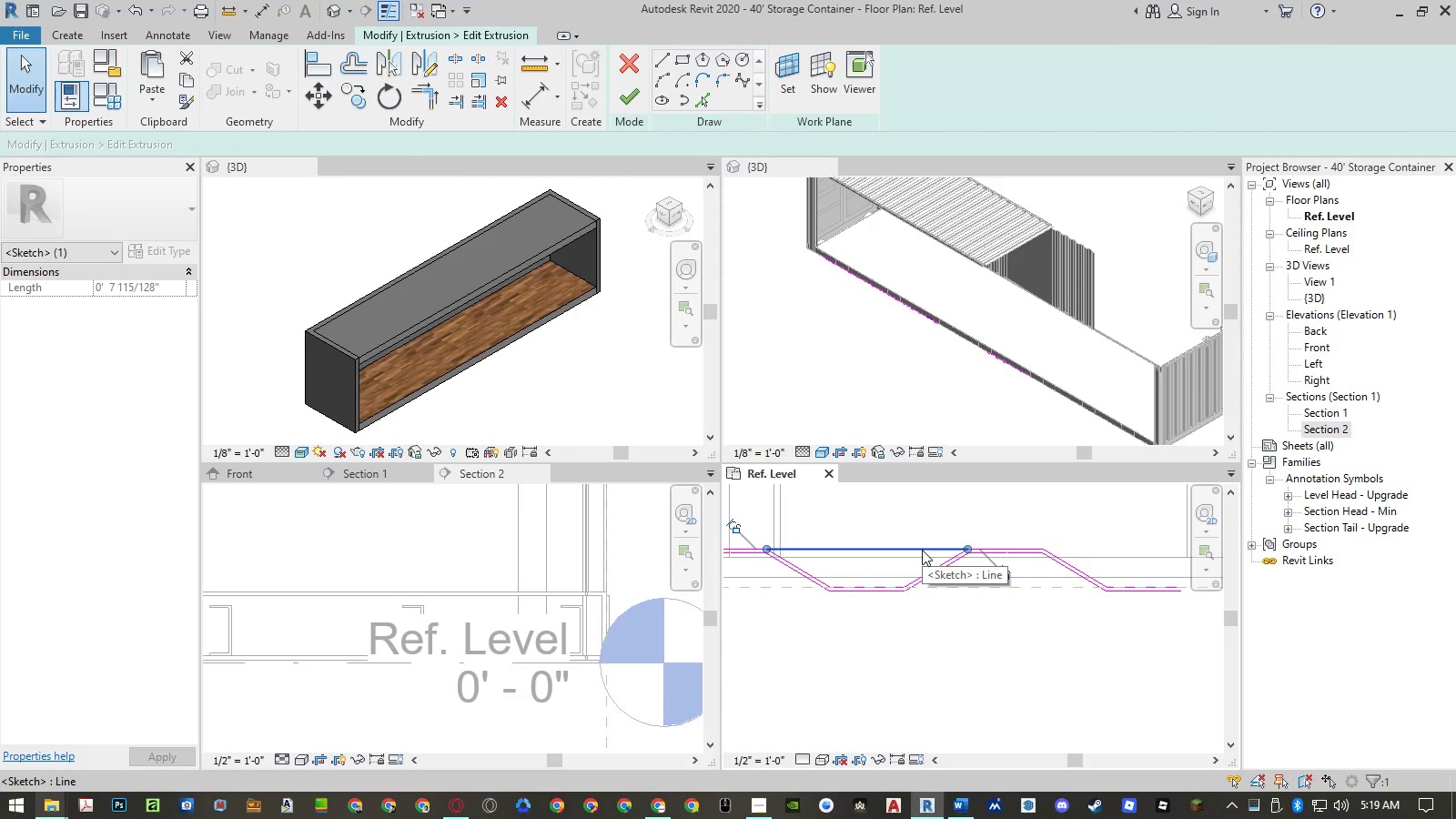 
key(Control+X)
 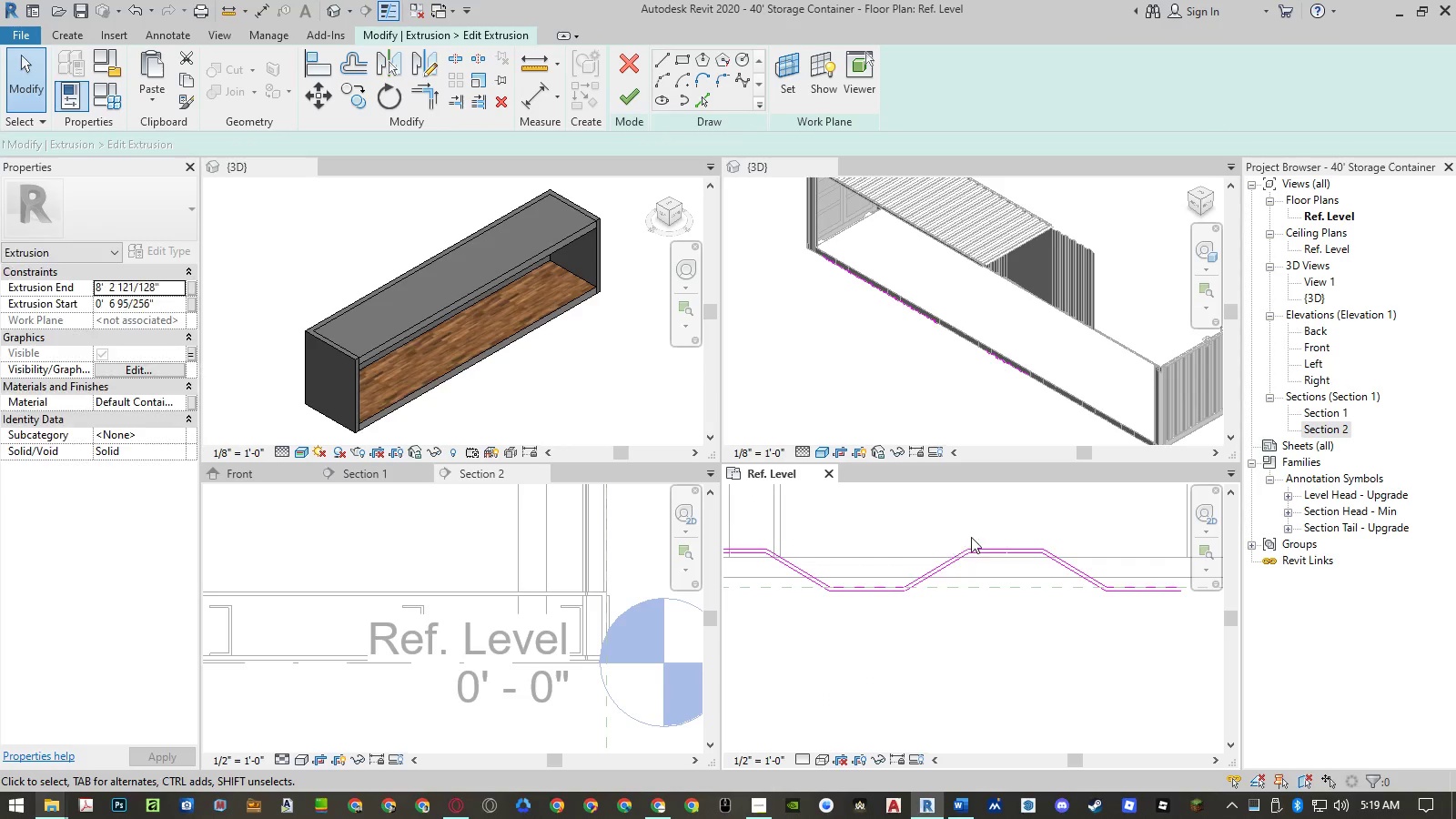 
key(Control+V)
 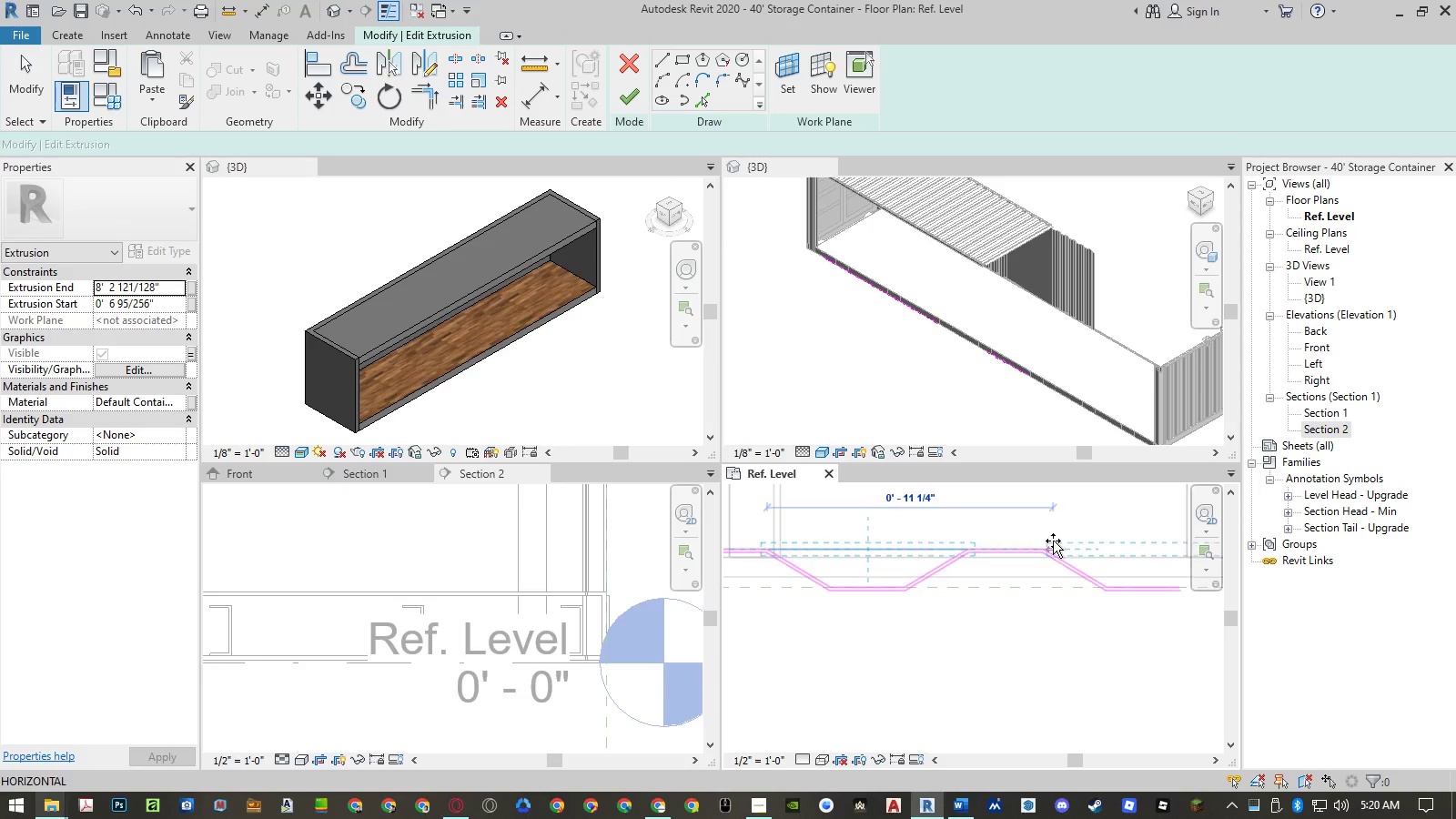 
scroll: coordinate [1051, 544], scroll_direction: up, amount: 4.0
 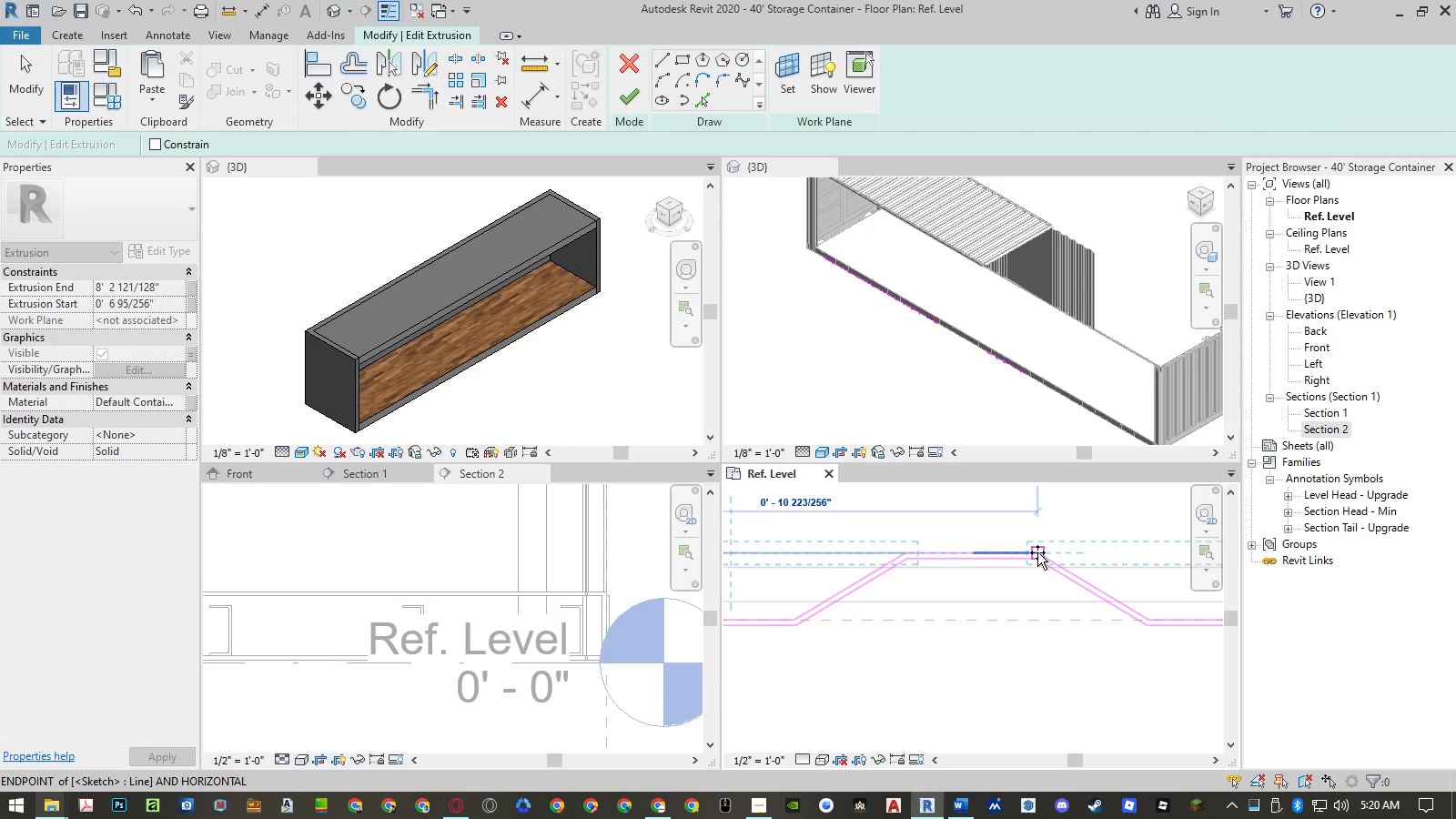 
left_click([1037, 552])
 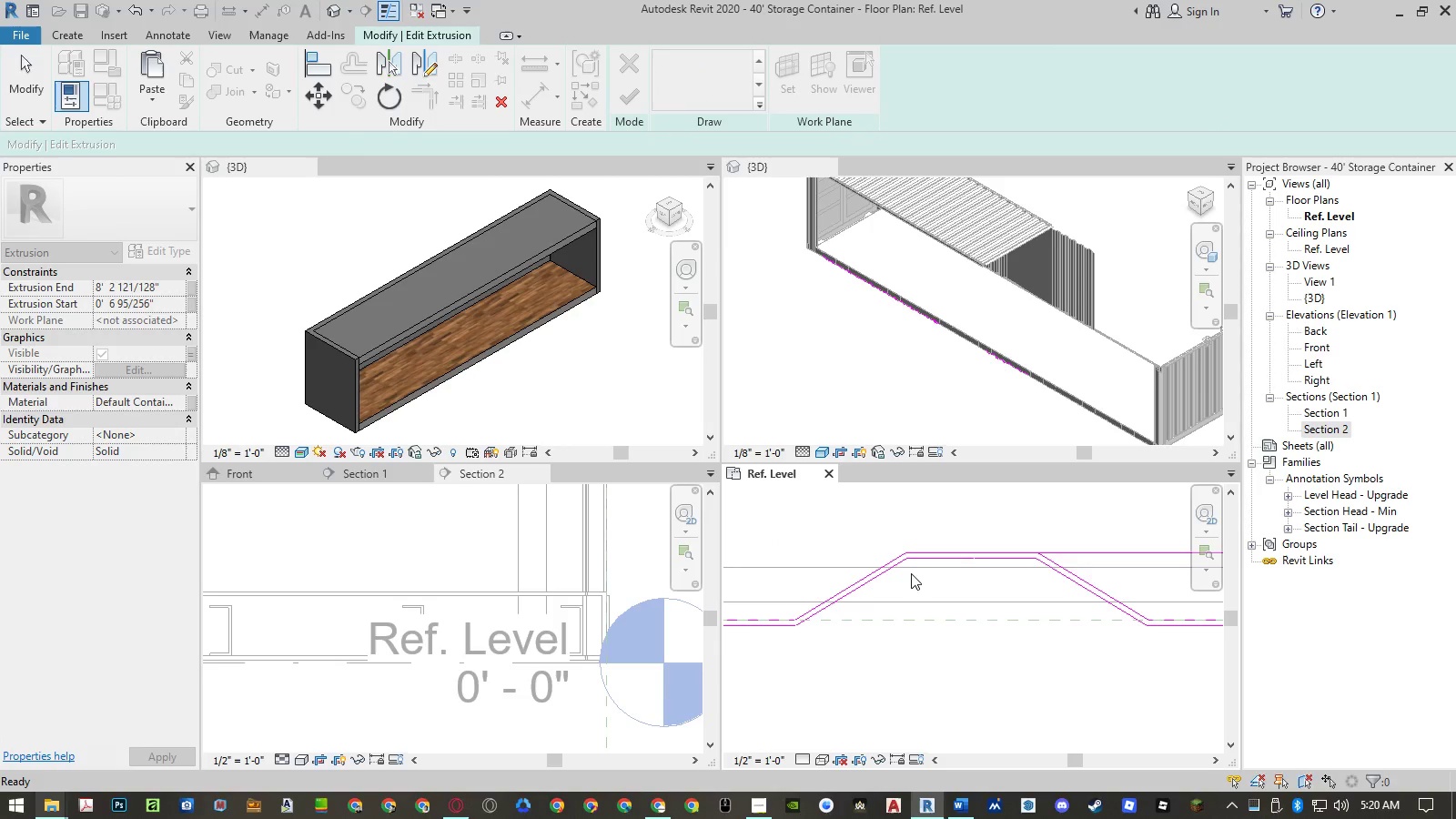 
scroll: coordinate [864, 573], scroll_direction: down, amount: 22.0
 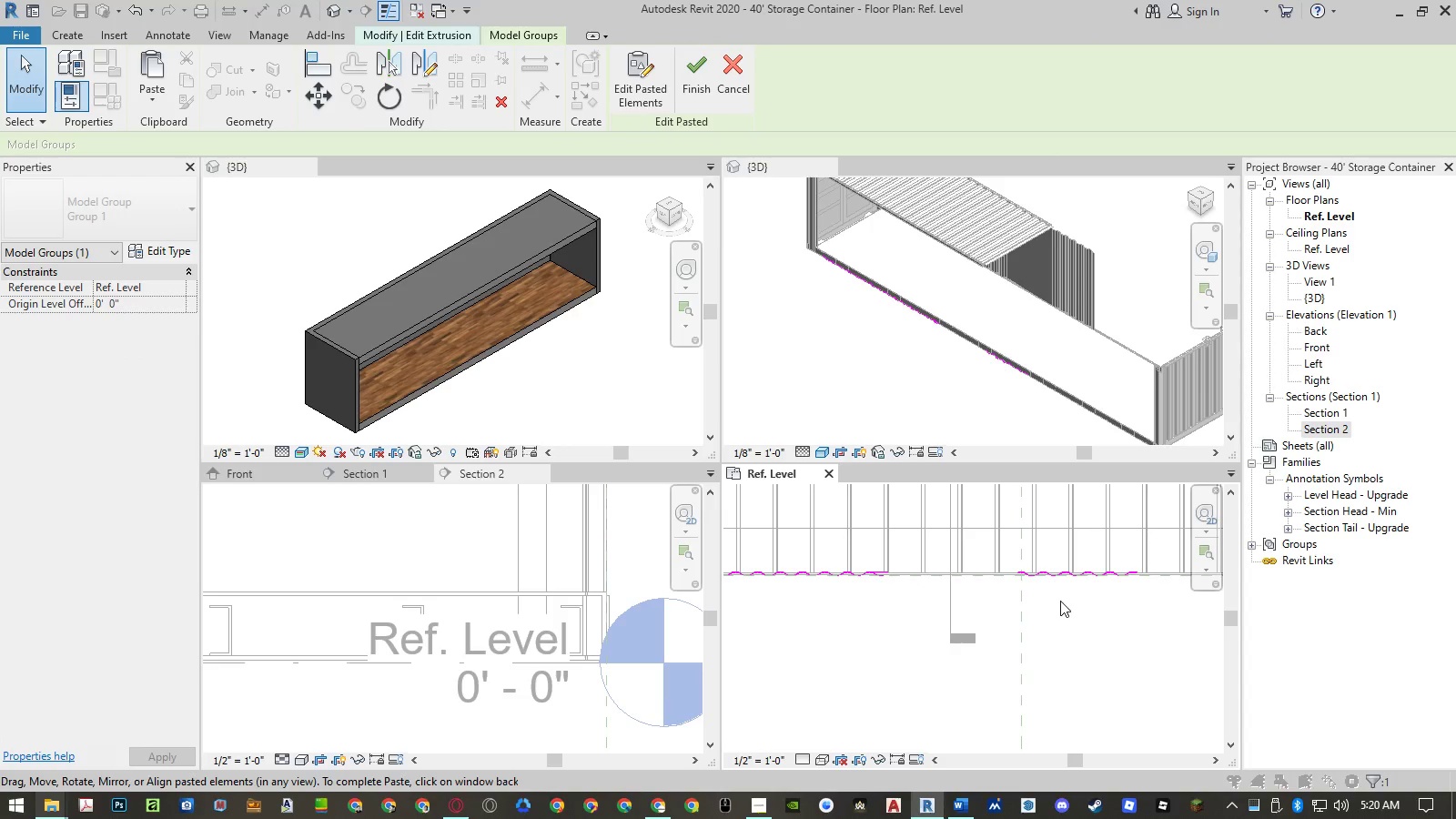 
left_click_drag(start_coordinate=[986, 594], to_coordinate=[1148, 559])
 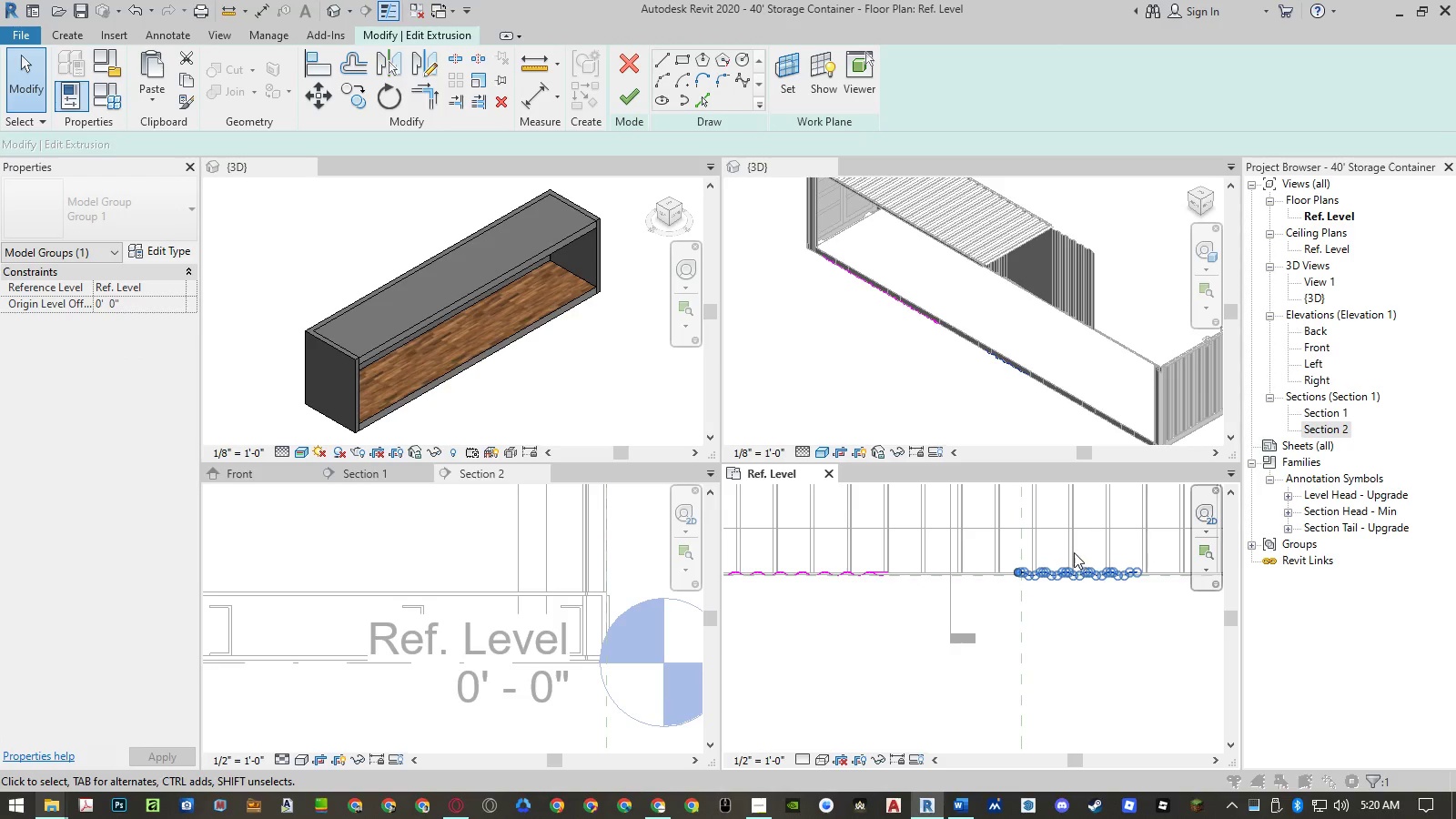 
type(mv)
 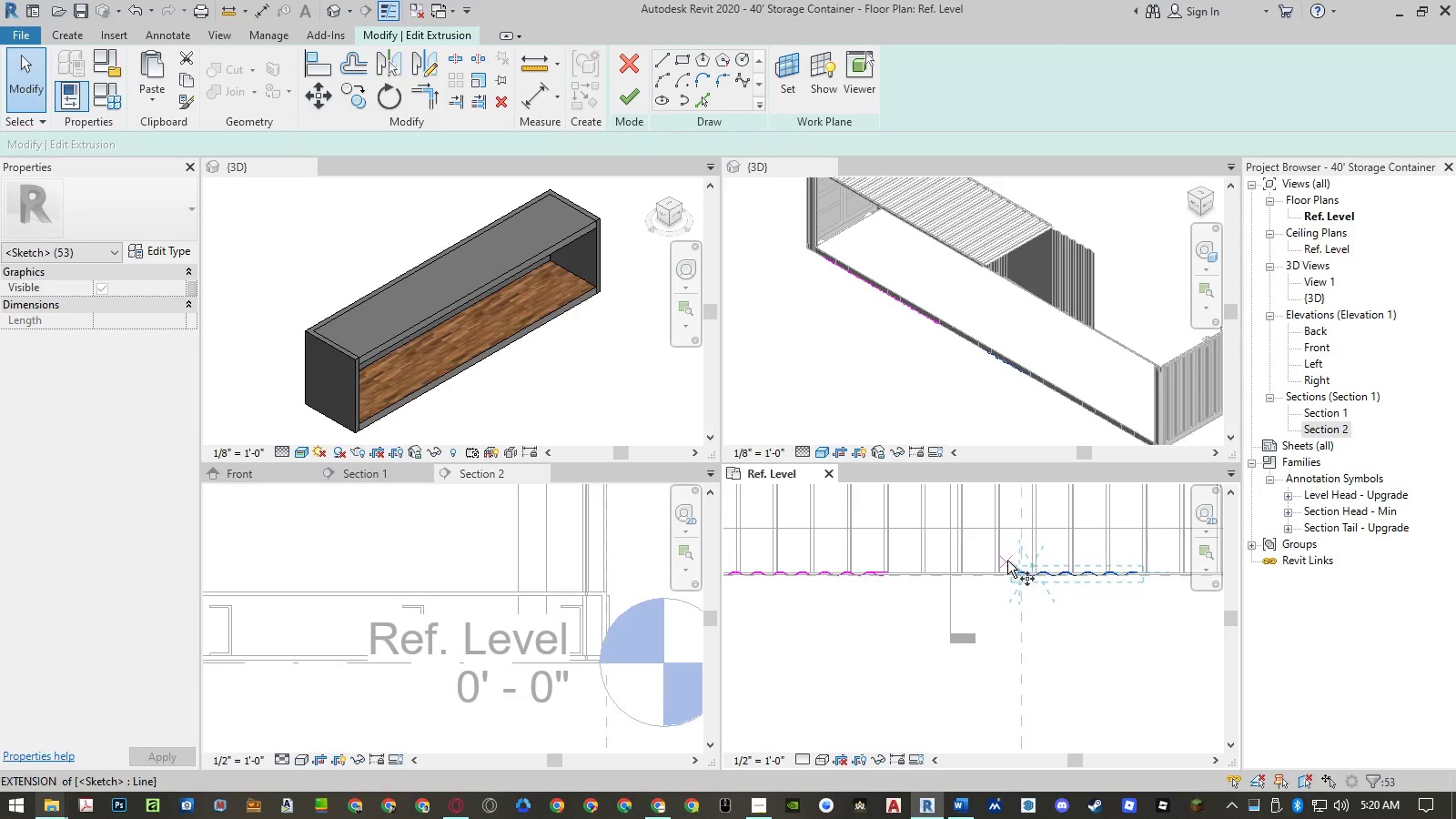 
scroll: coordinate [1054, 602], scroll_direction: up, amount: 19.0
 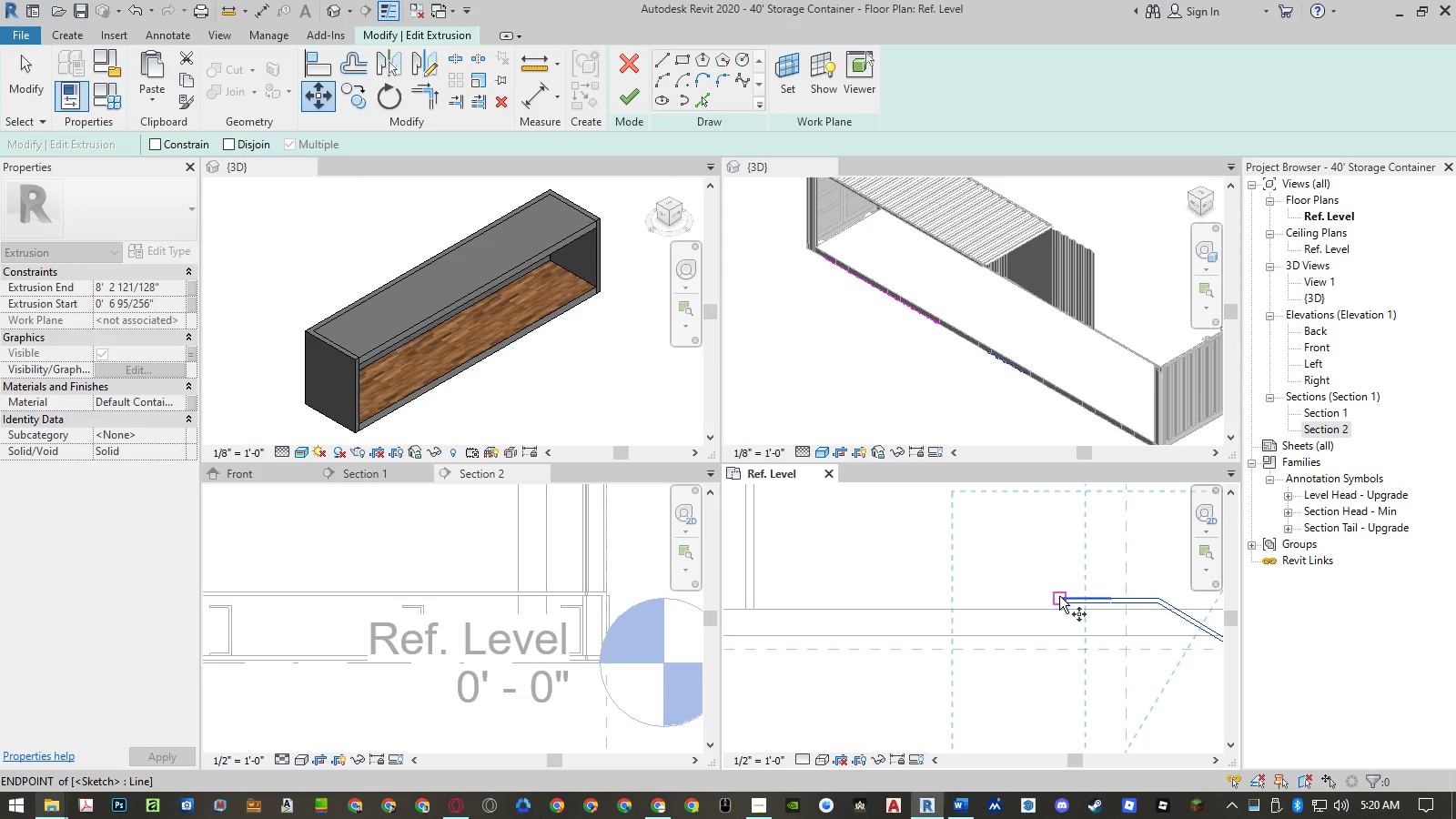 
left_click([1059, 596])
 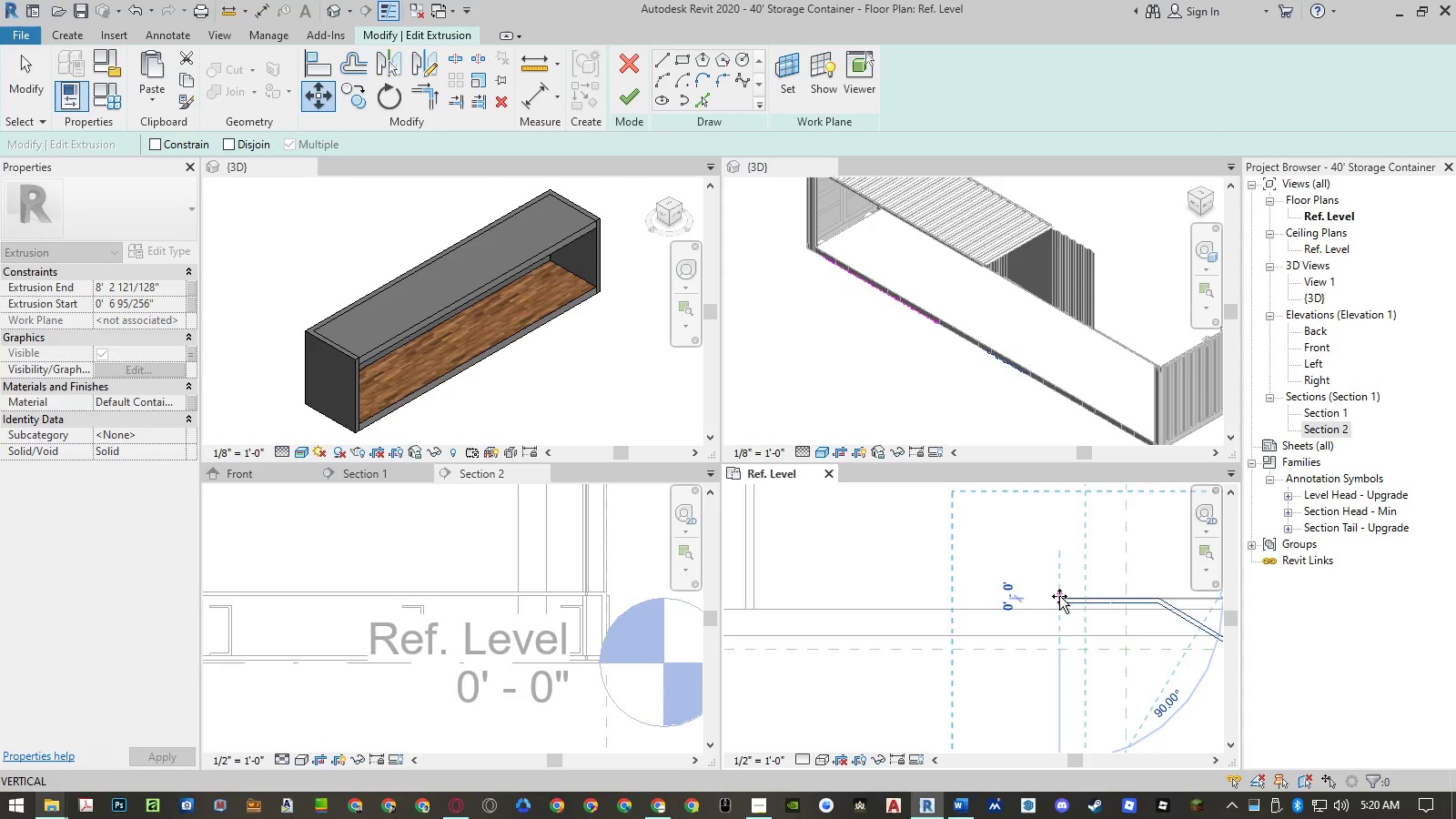 
scroll: coordinate [1059, 596], scroll_direction: down, amount: 17.0
 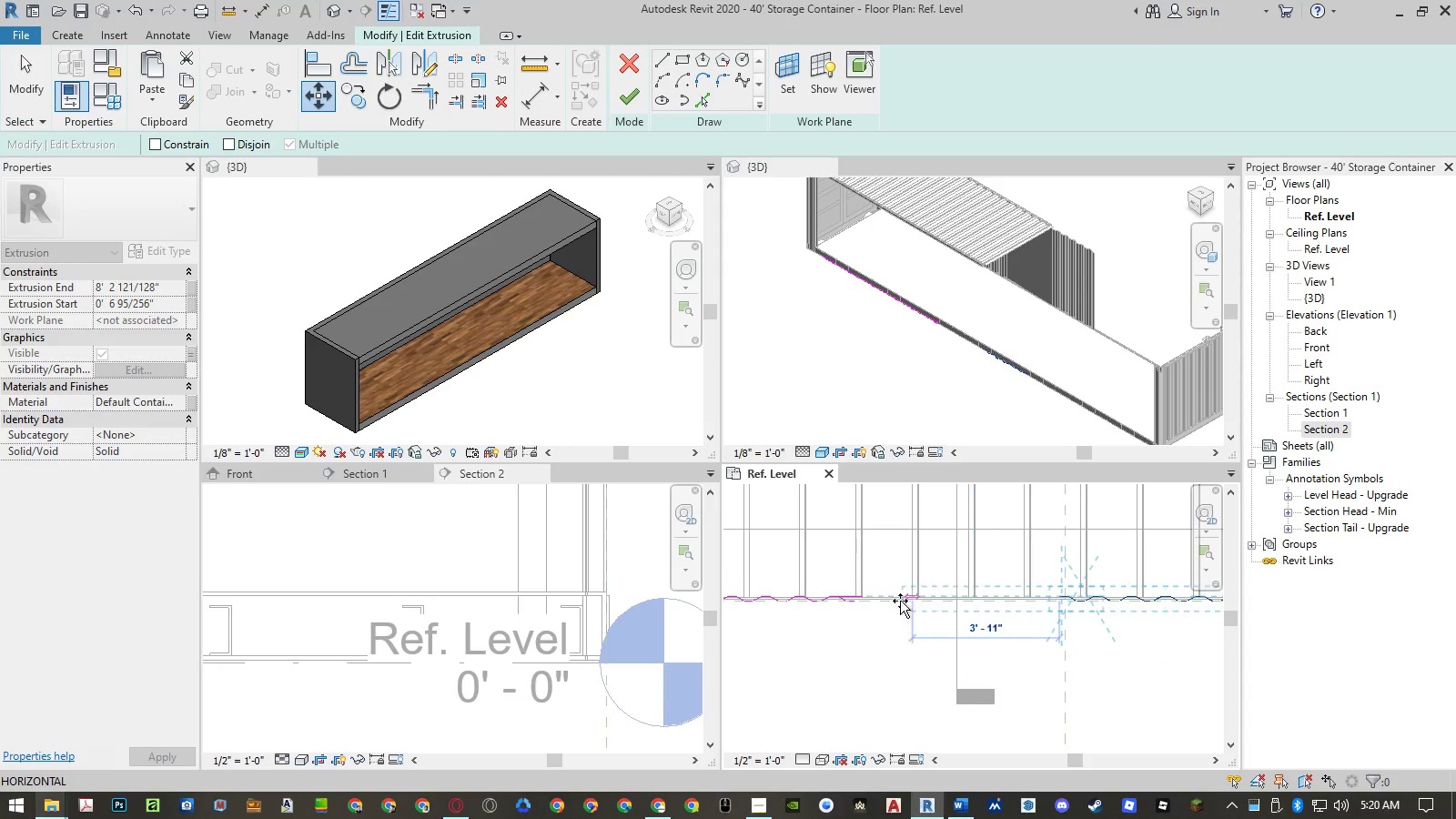 
scroll: coordinate [833, 592], scroll_direction: up, amount: 18.0
 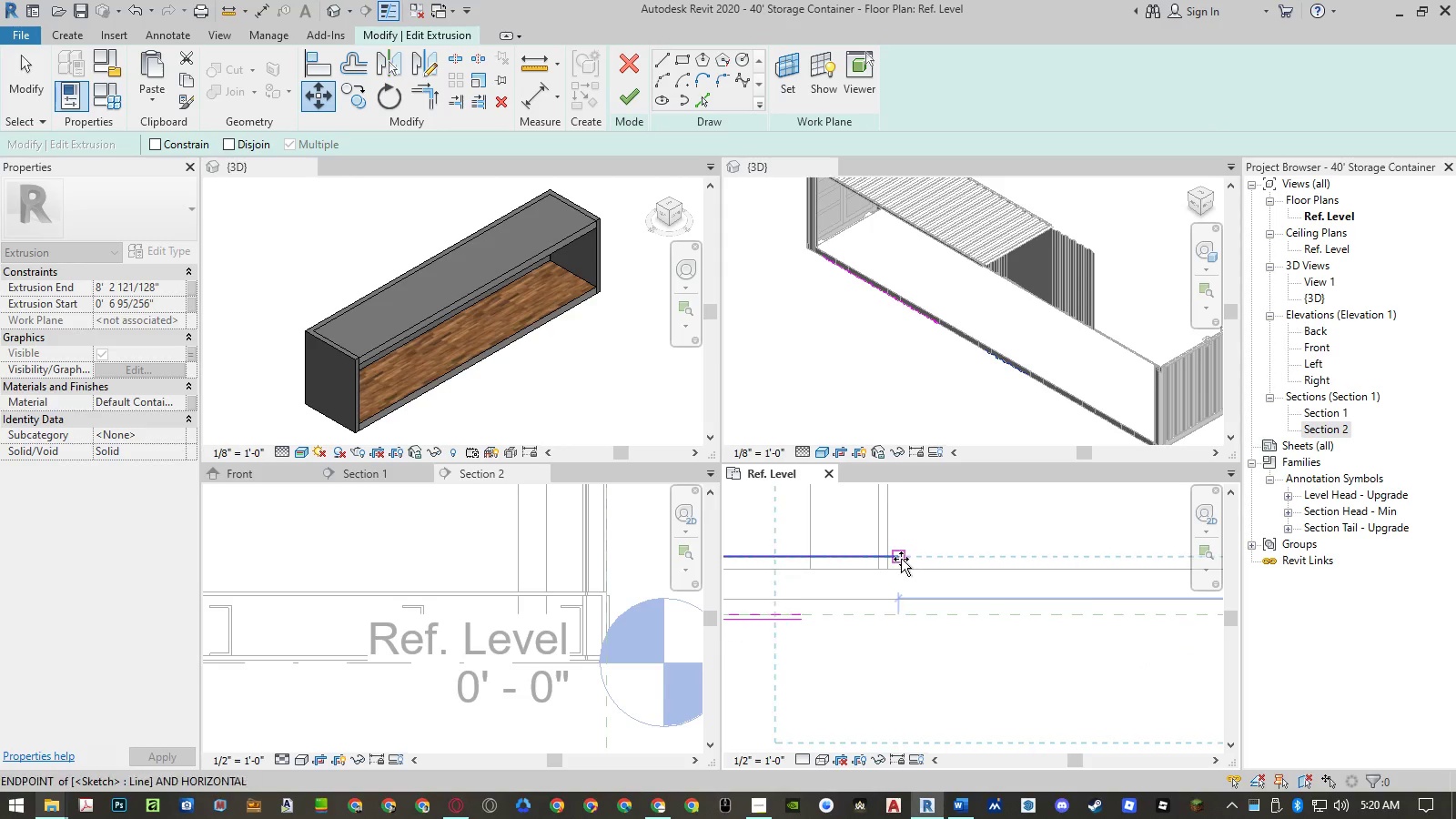 
left_click([900, 559])
 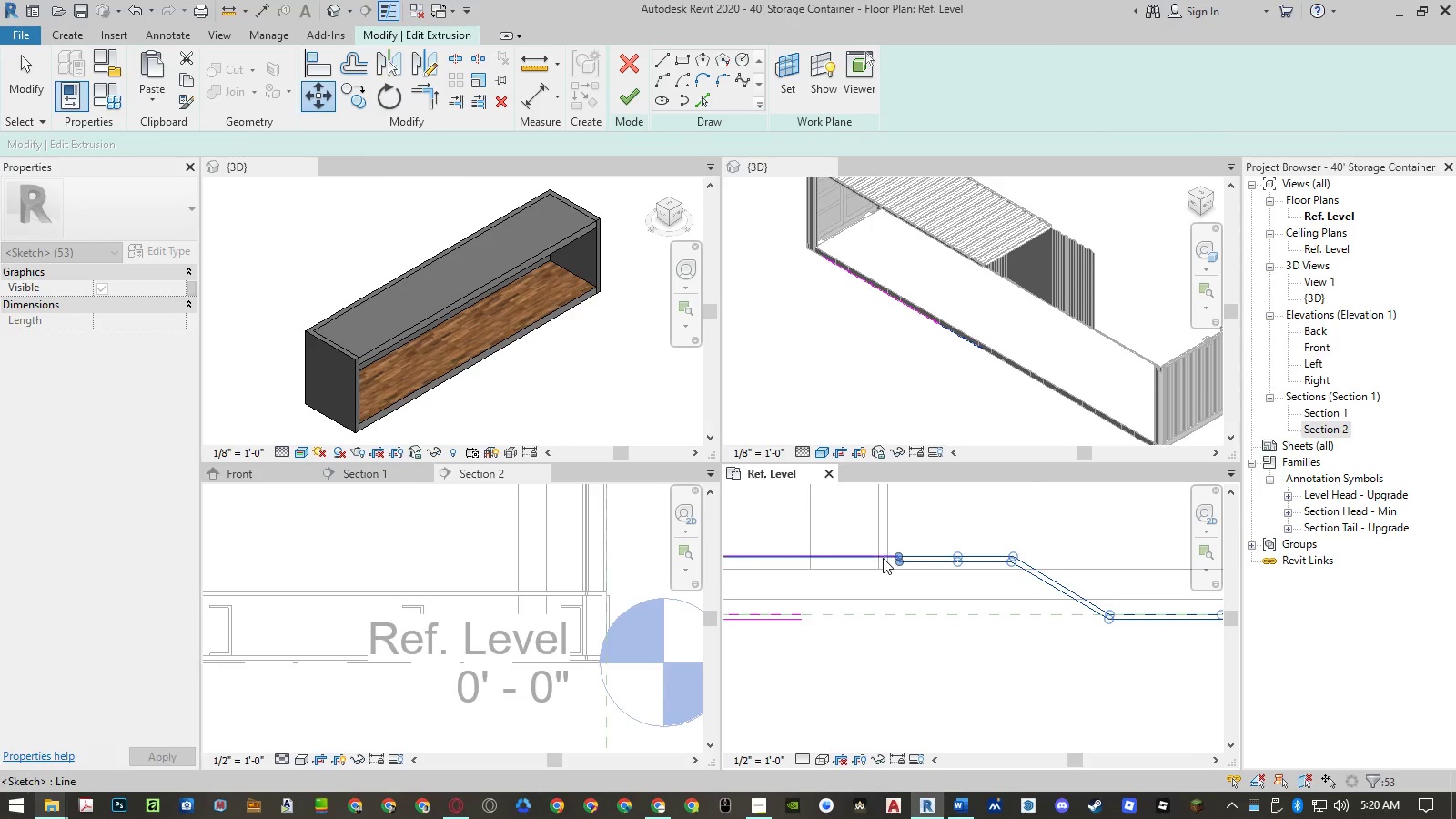 
left_click([878, 556])
 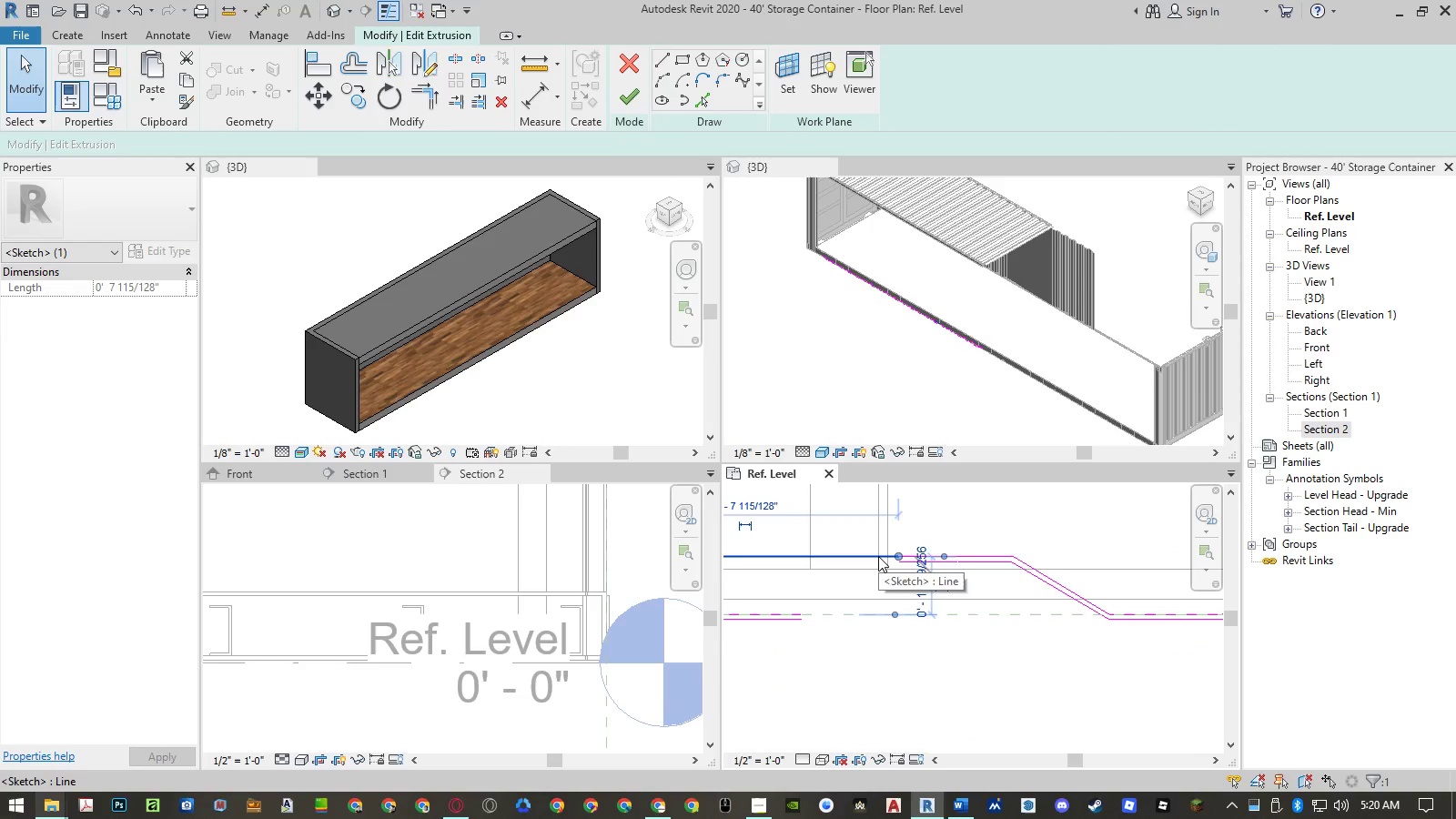 
type([Delete]li)
 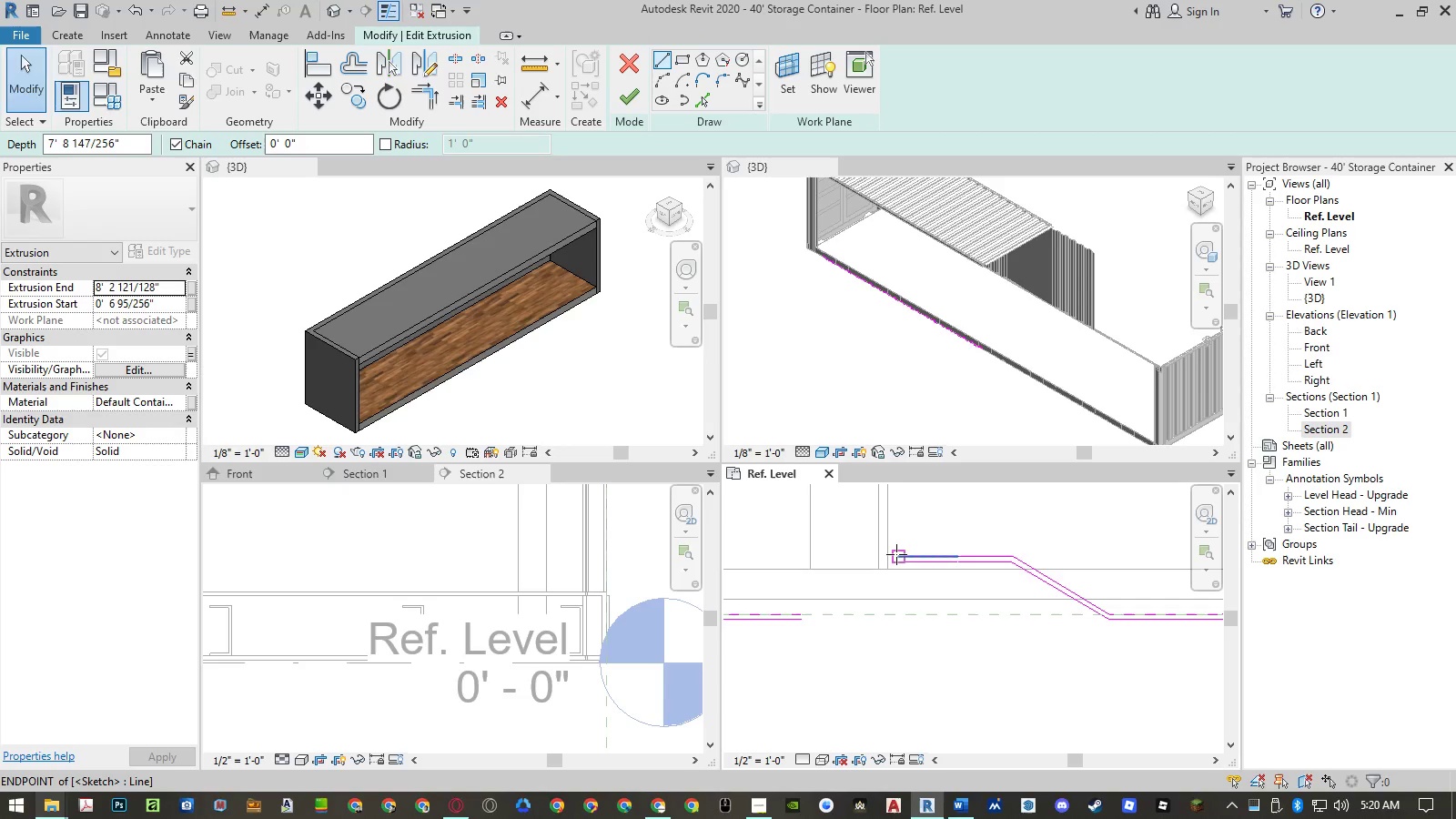 
left_click([896, 555])
 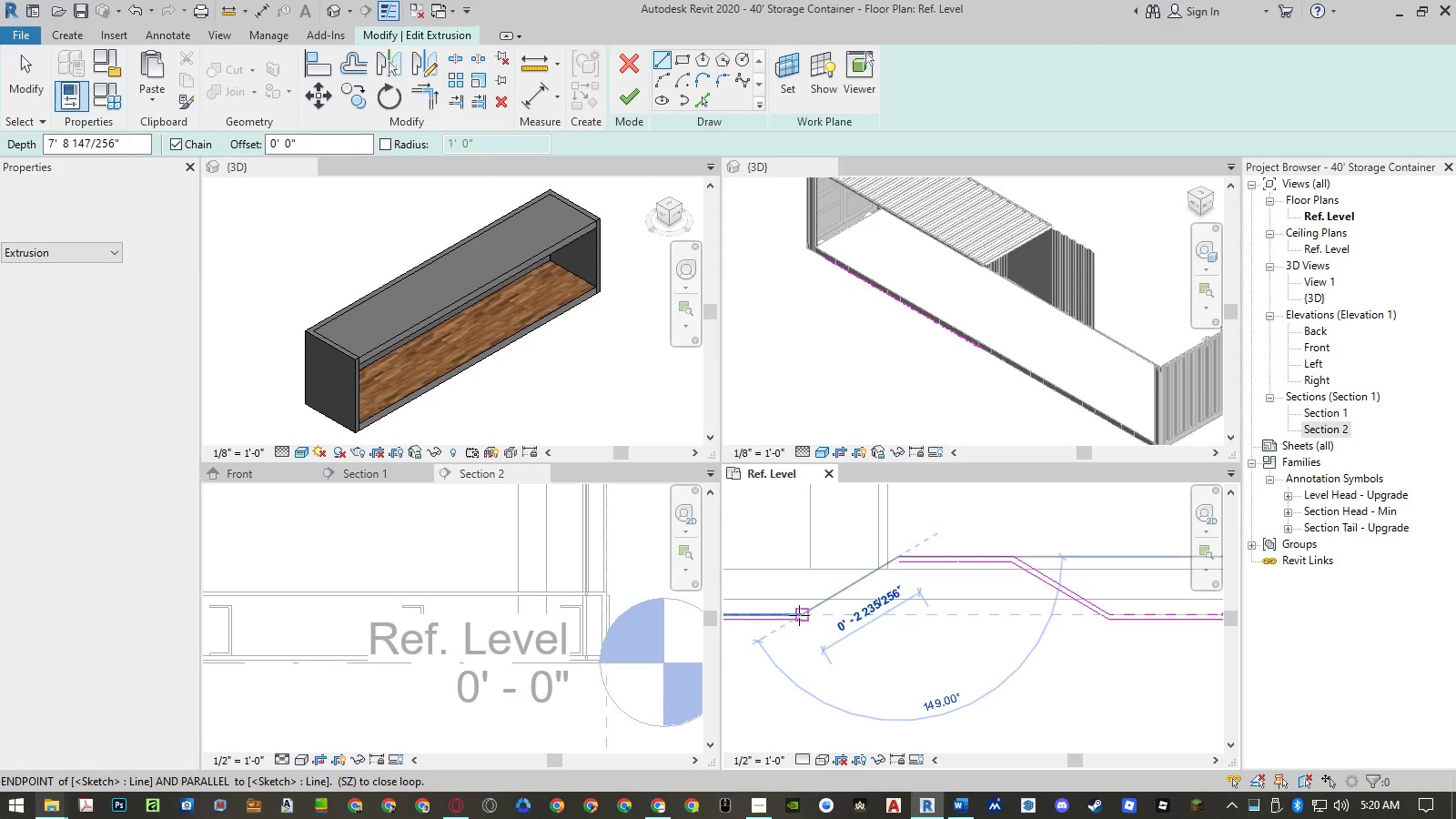 
left_click([800, 615])
 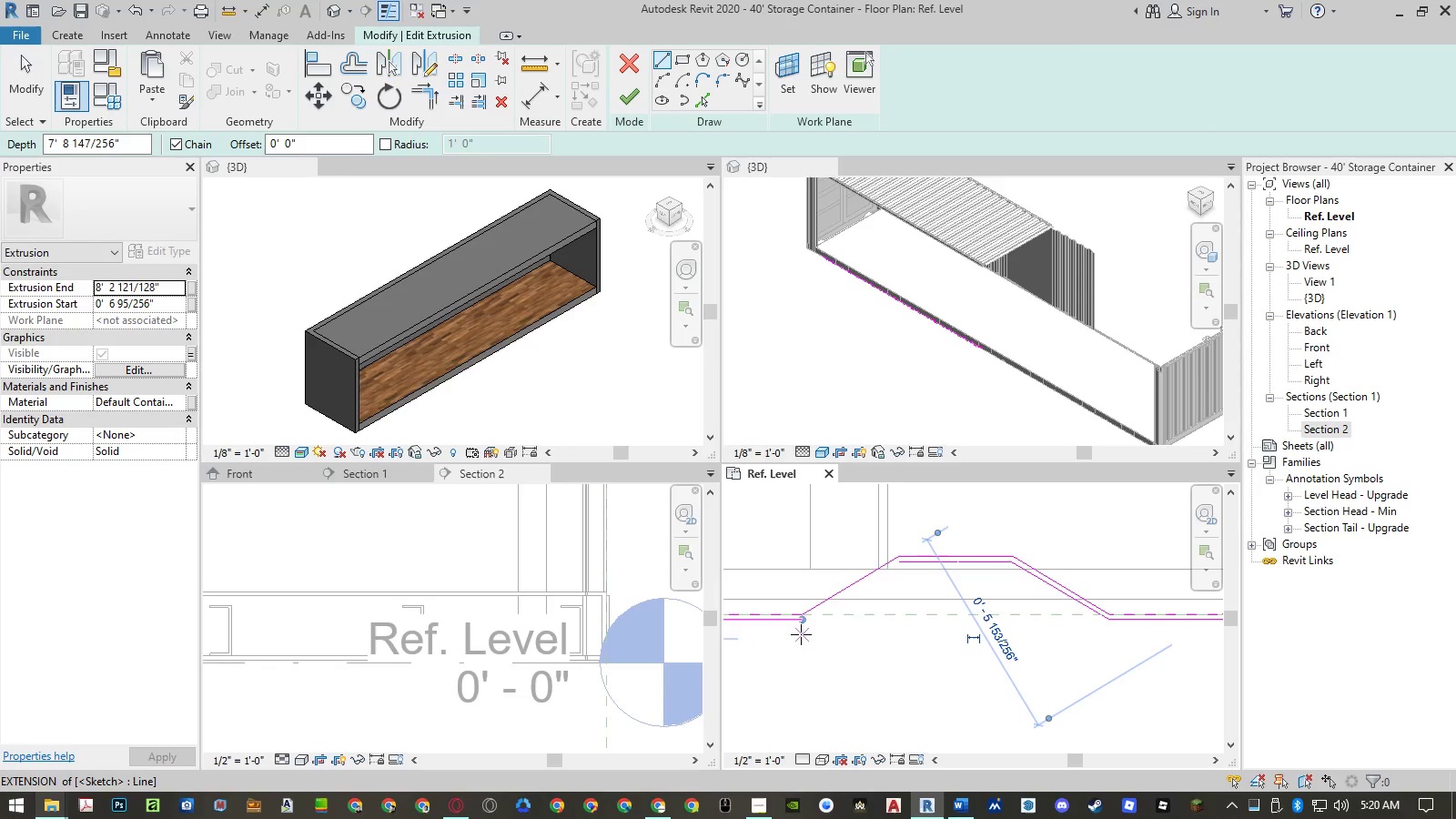 
left_click([804, 623])
 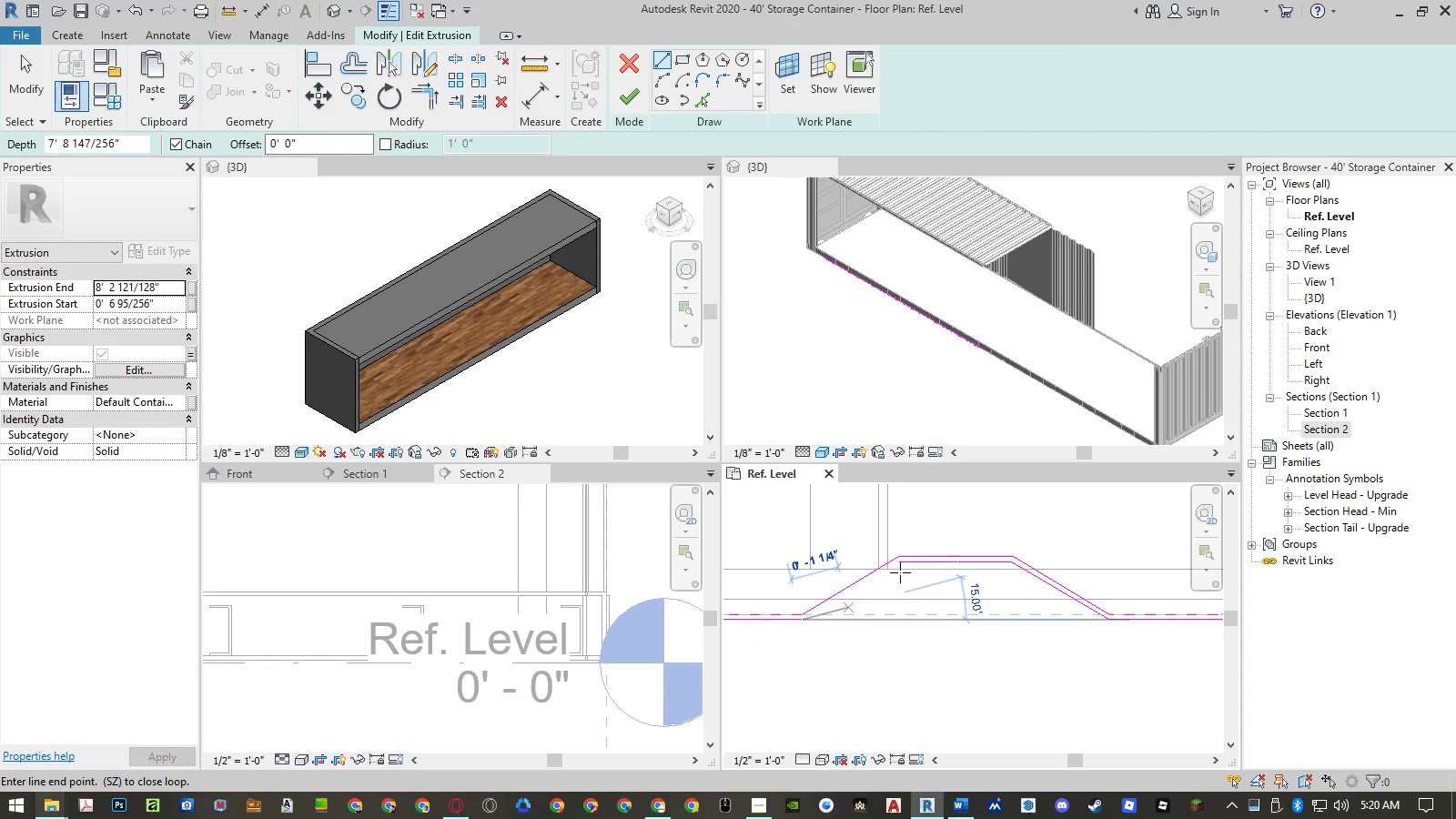 
scroll: coordinate [901, 561], scroll_direction: up, amount: 7.0
 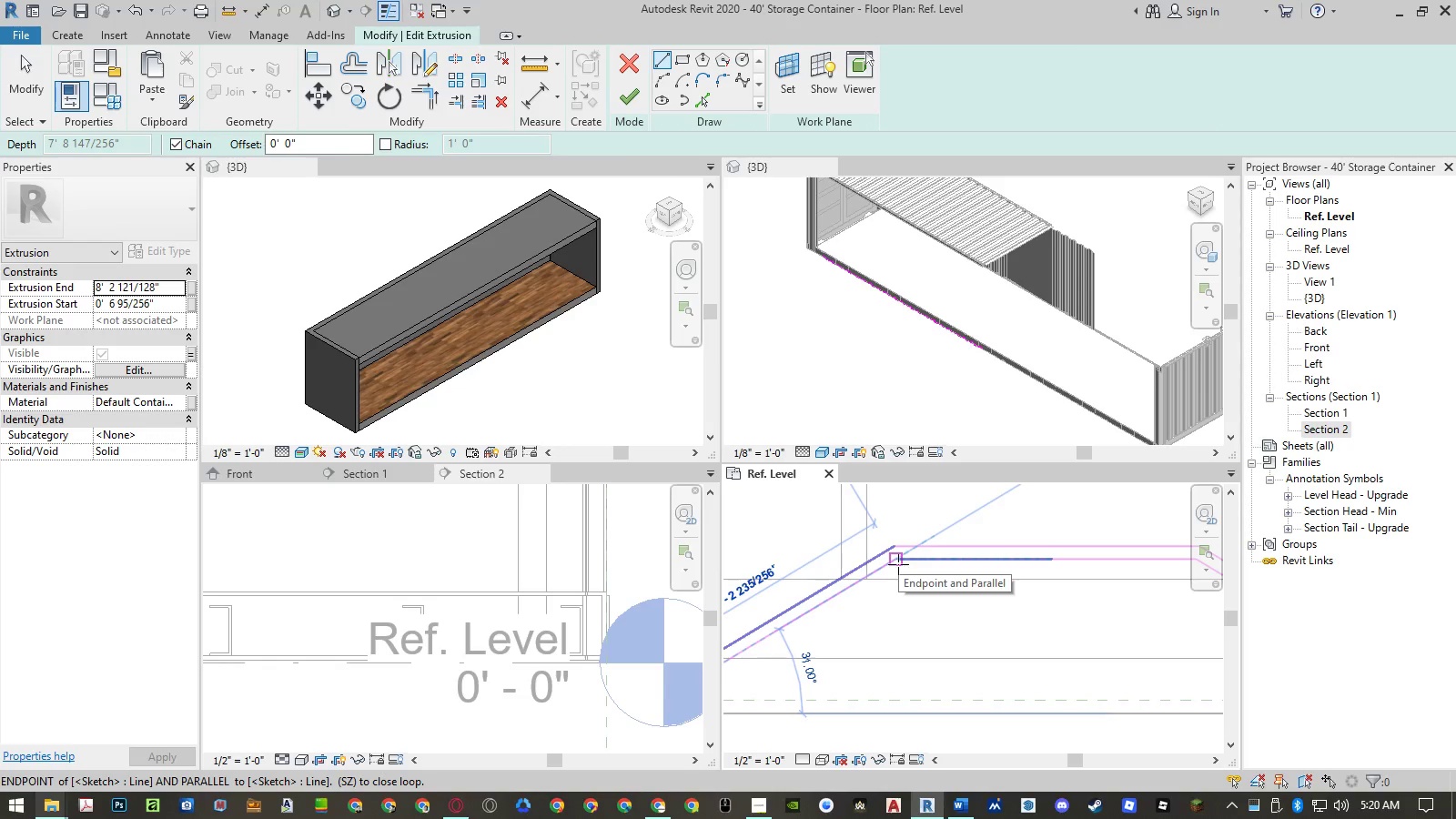 
left_click([898, 564])
 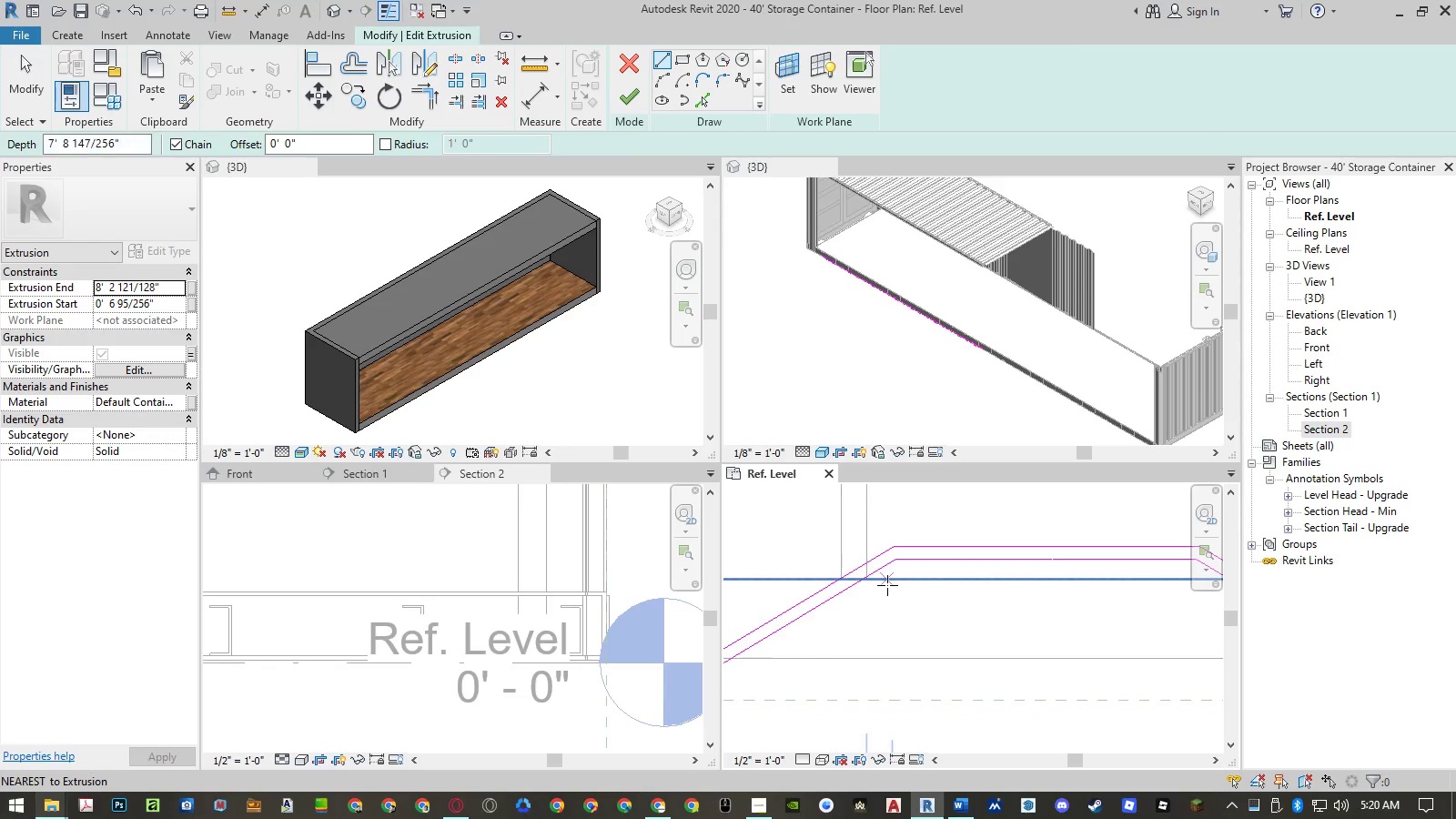 
key(Escape)
 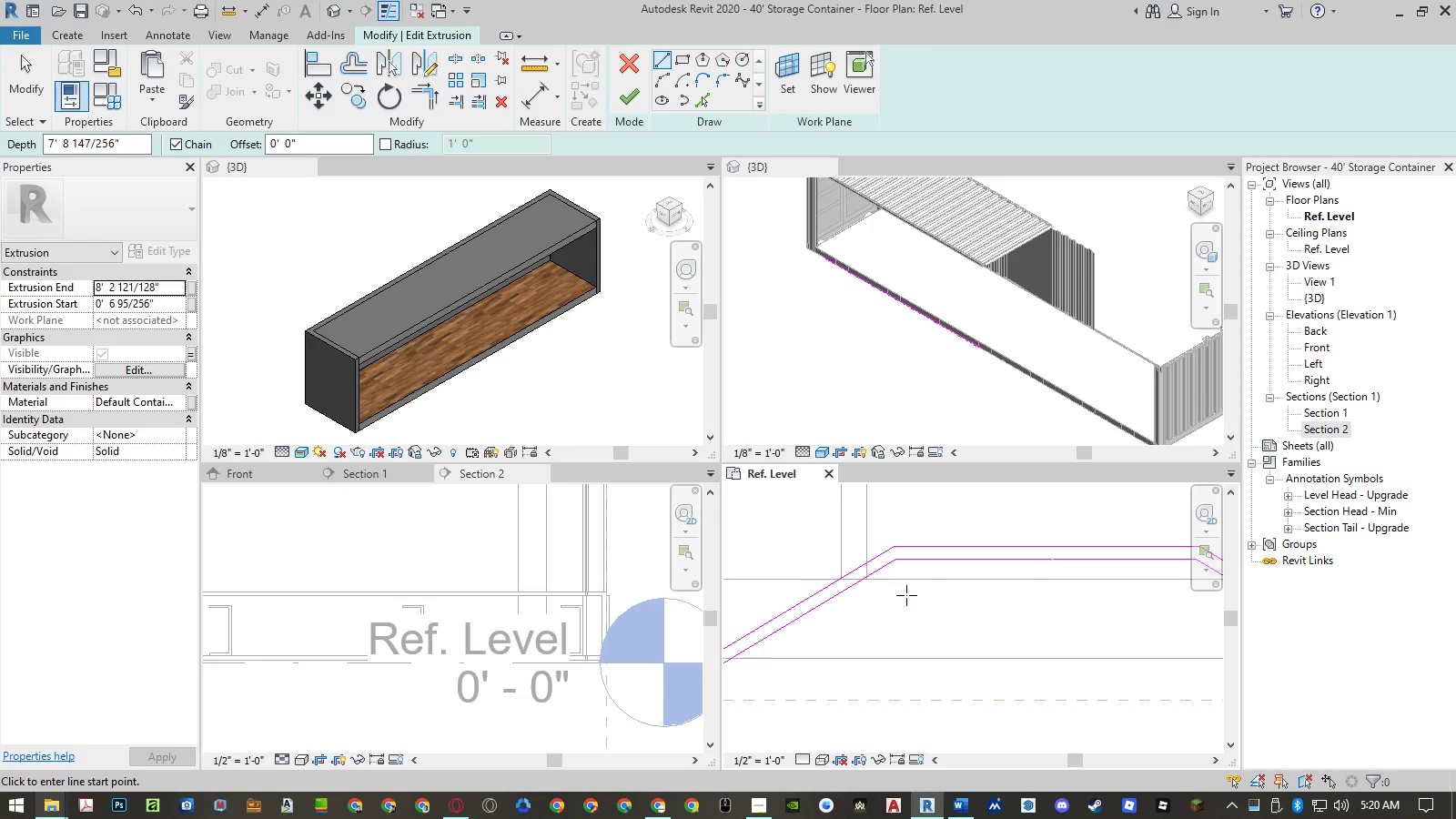 
key(Escape)
 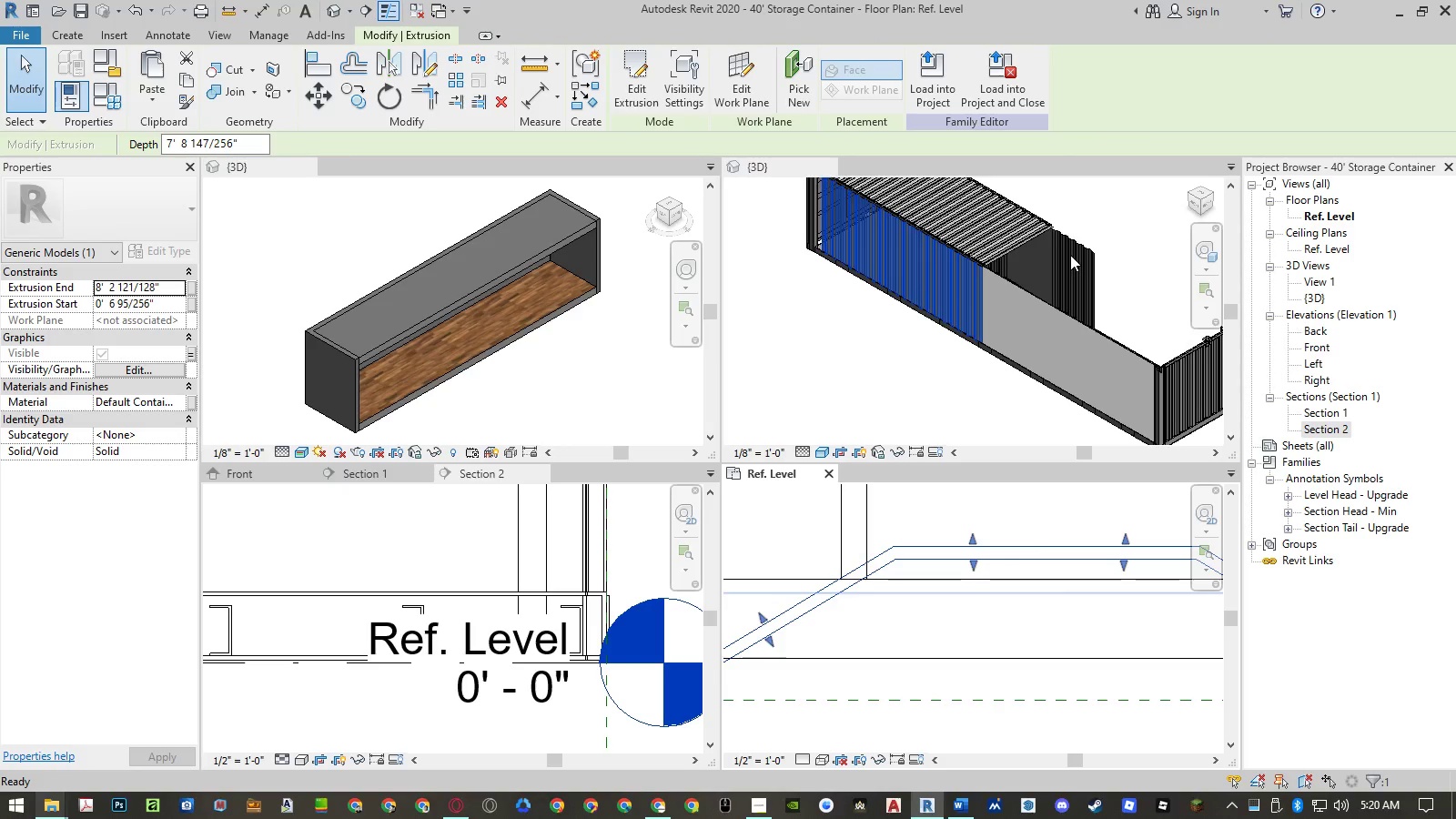 
wait(5.06)
 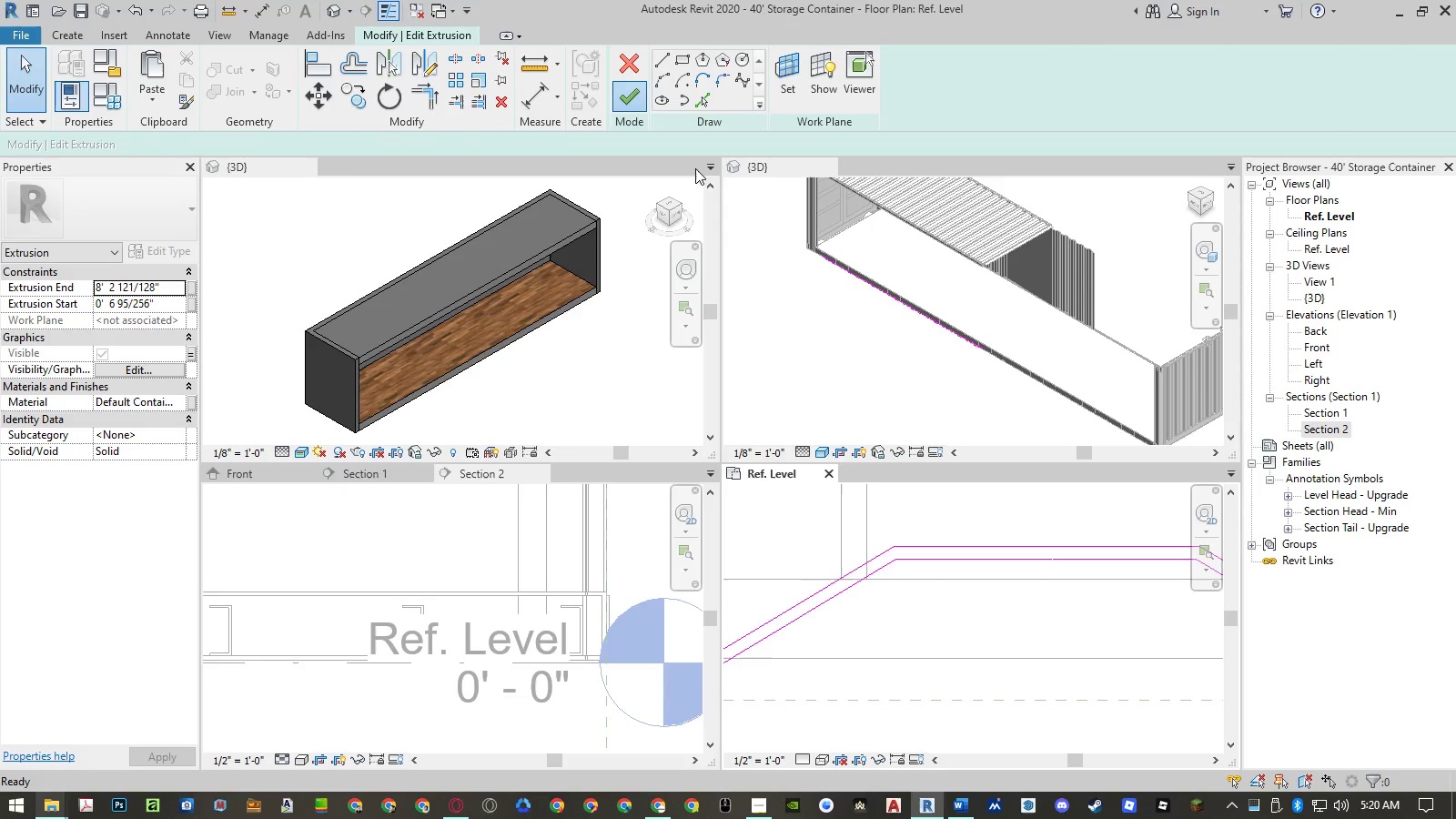 
left_click([1080, 250])
 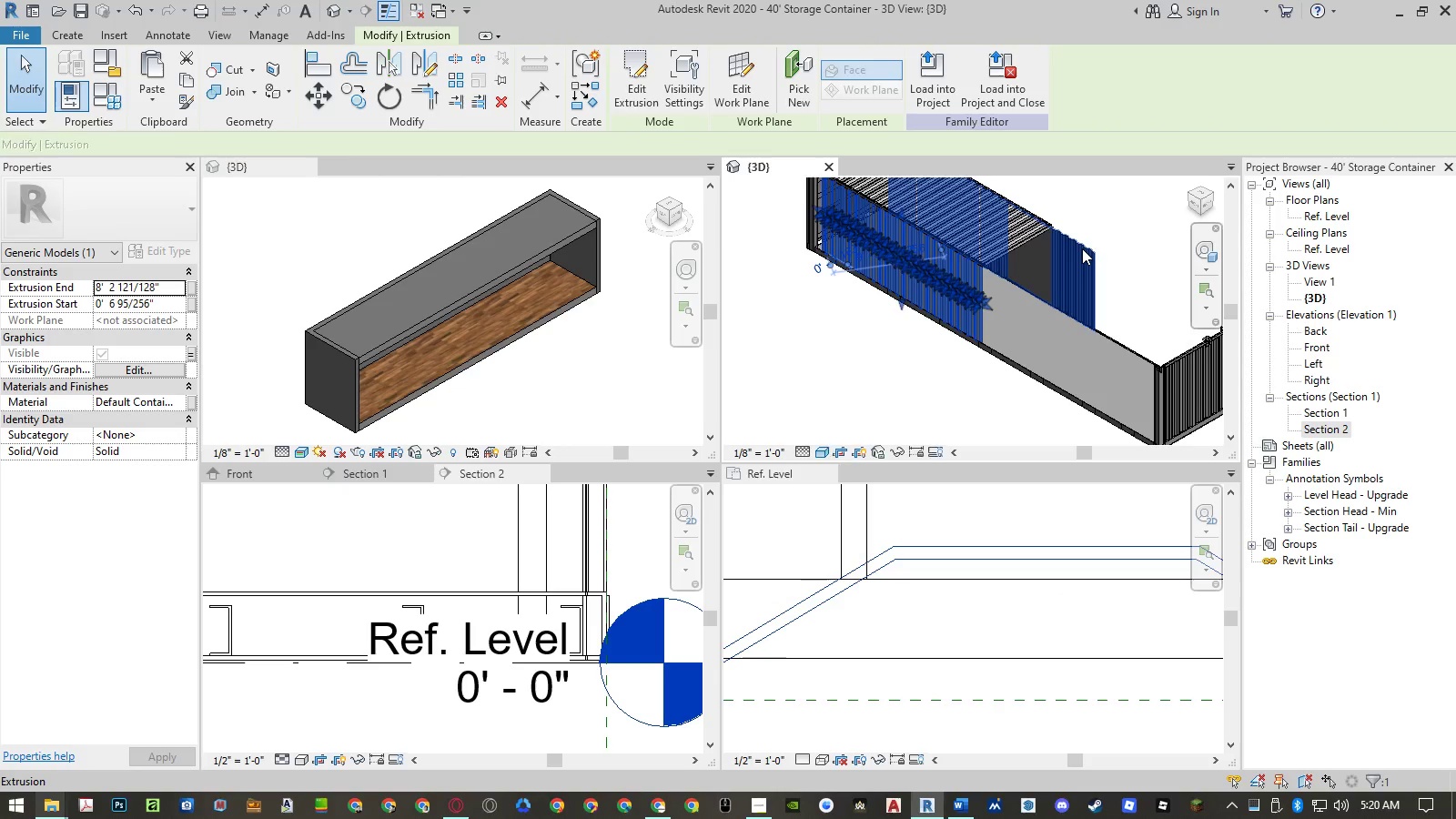 
double_click([1082, 248])
 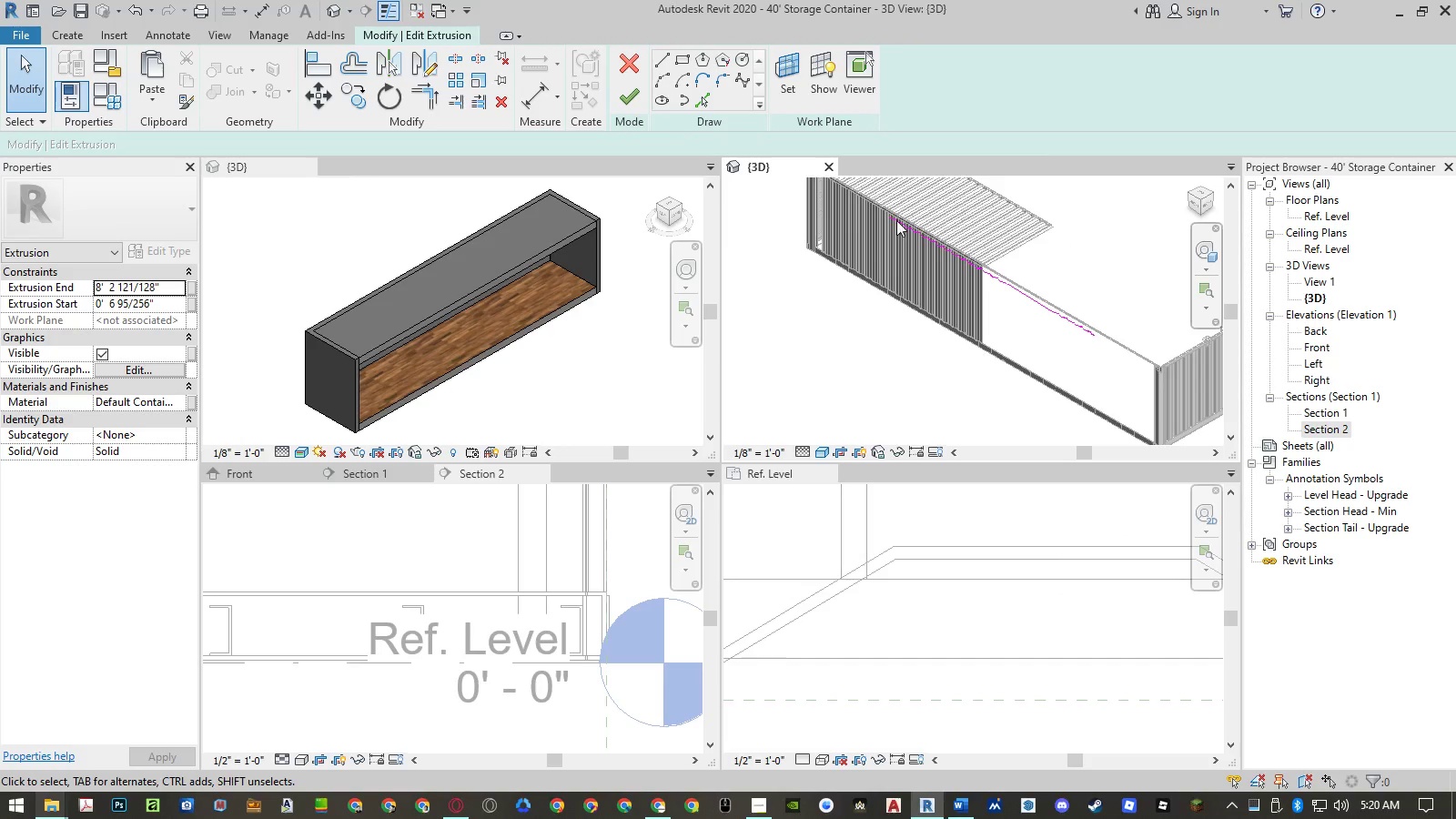 
left_click([937, 520])
 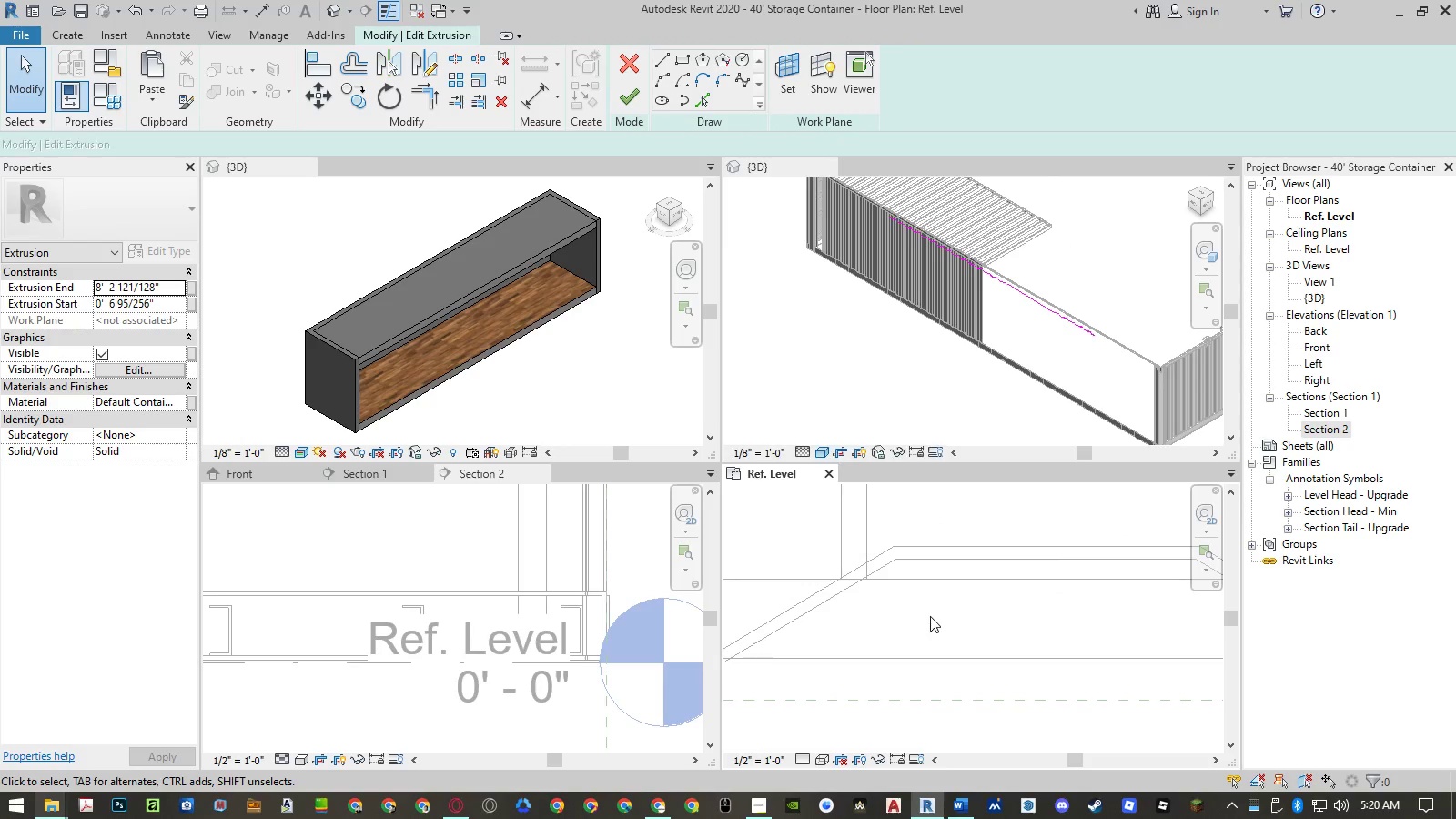 
scroll: coordinate [926, 634], scroll_direction: down, amount: 33.0
 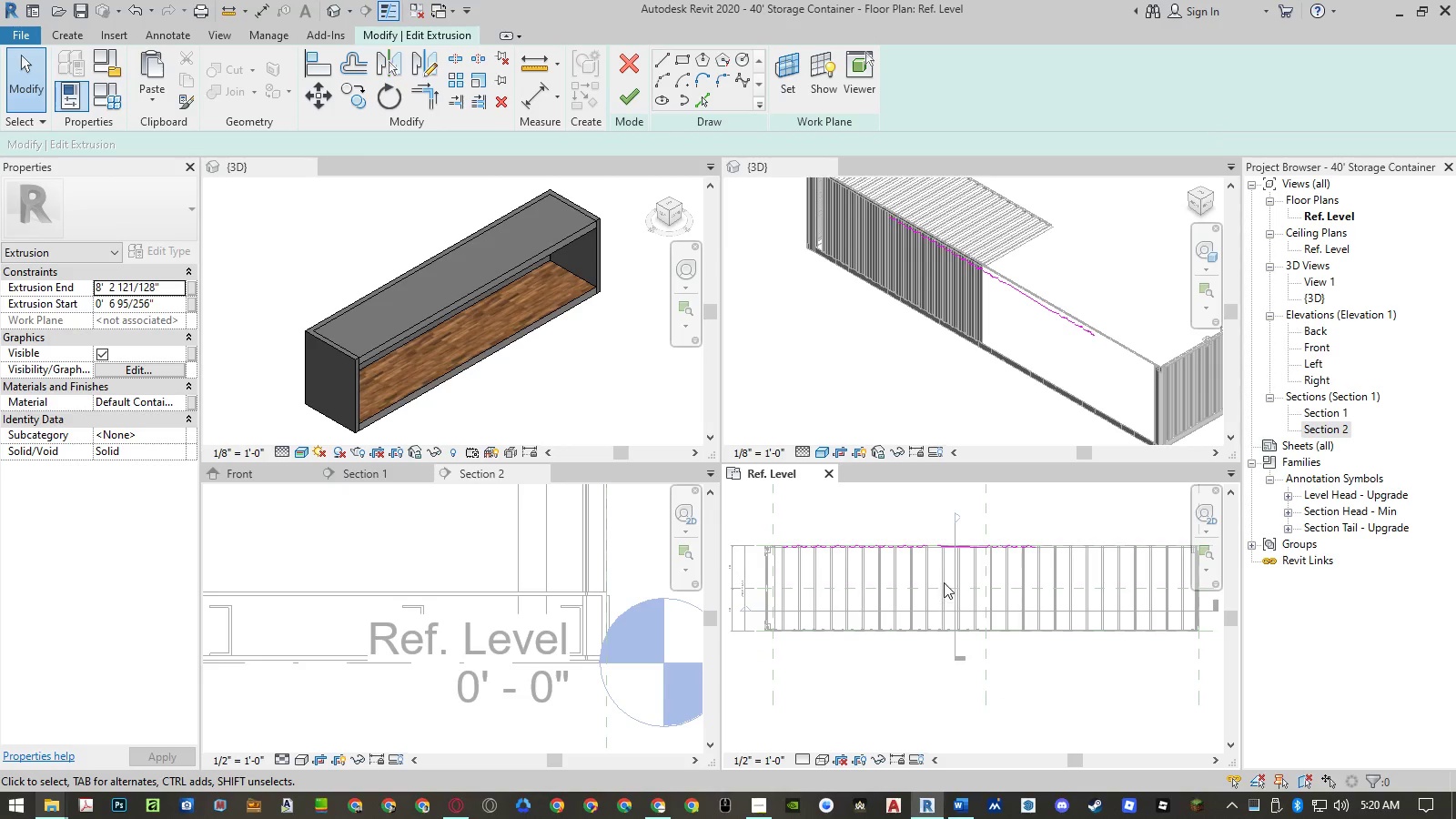 
left_click_drag(start_coordinate=[960, 515], to_coordinate=[934, 595])
 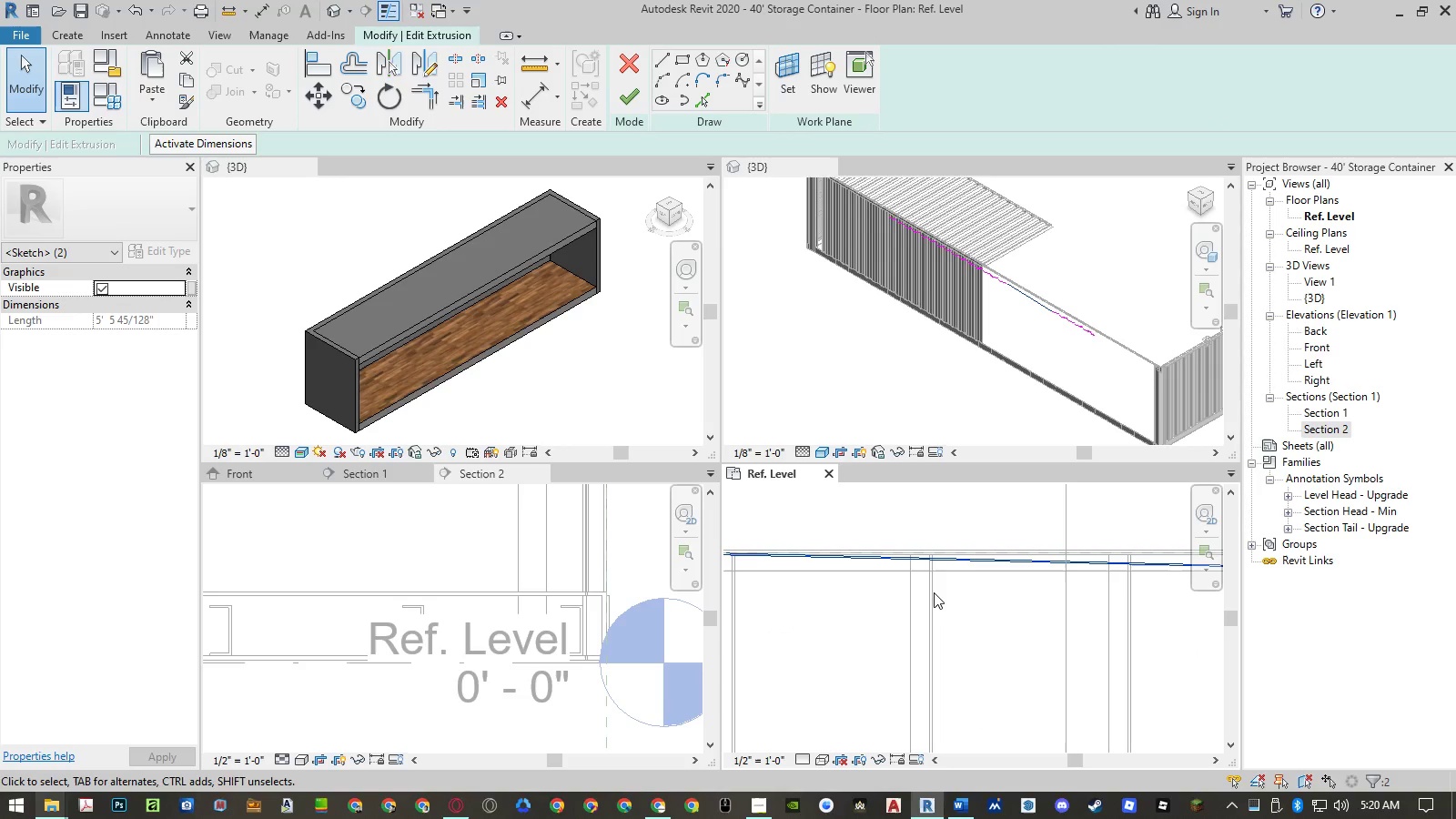 
scroll: coordinate [950, 521], scroll_direction: up, amount: 18.0
 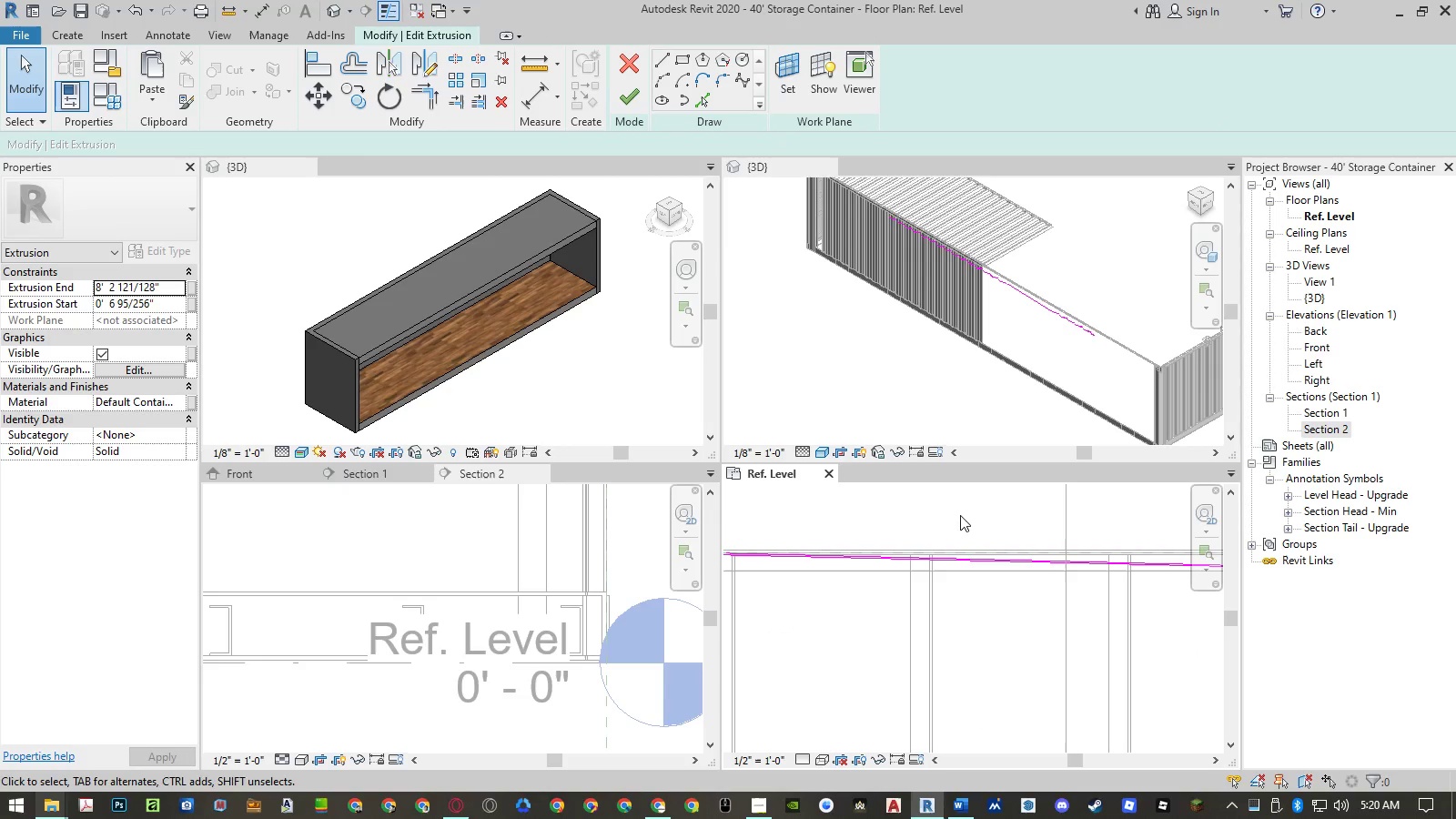 
key(Delete)
 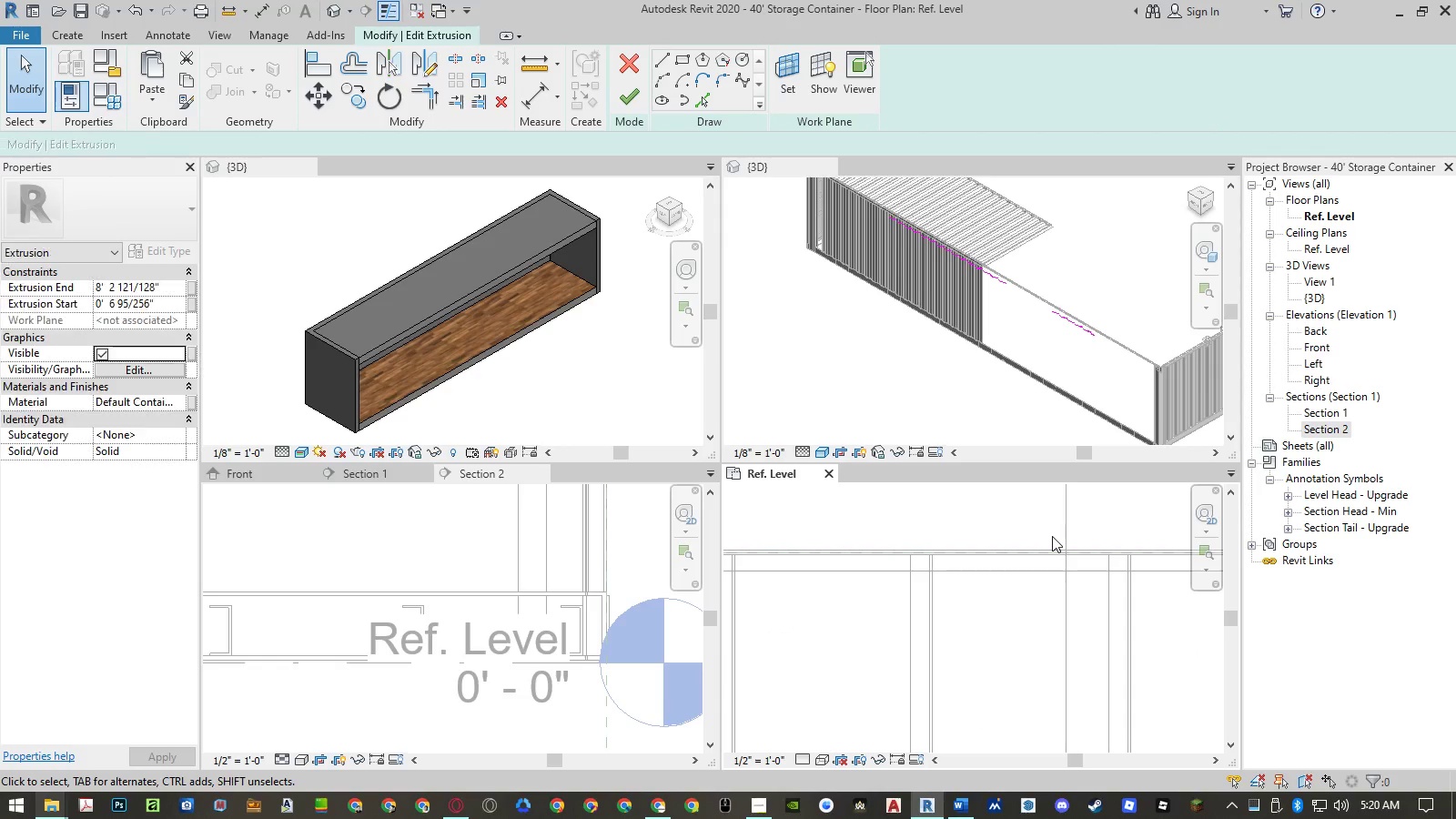 
scroll: coordinate [1054, 537], scroll_direction: down, amount: 6.0
 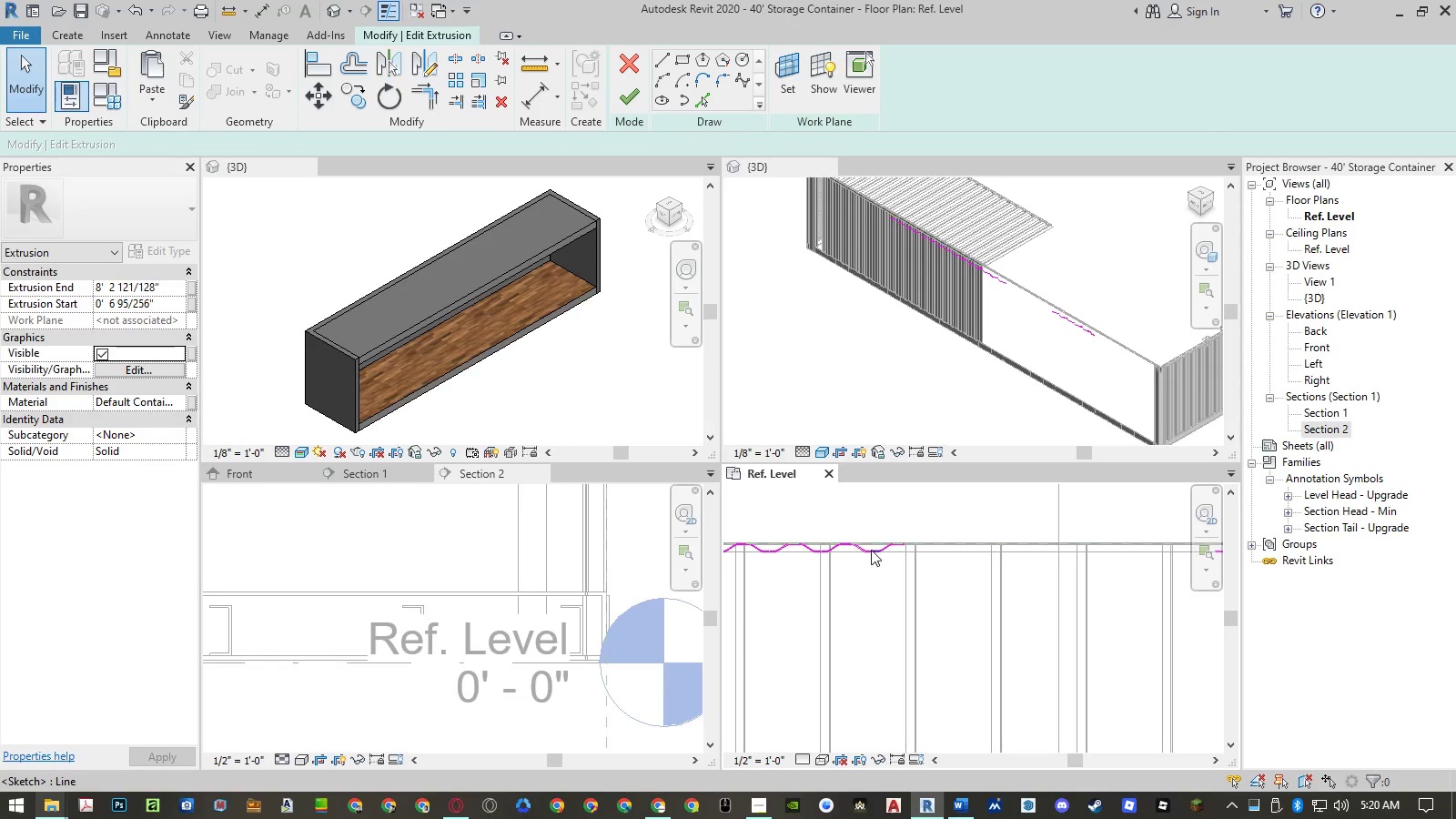 
scroll: coordinate [864, 553], scroll_direction: up, amount: 5.0
 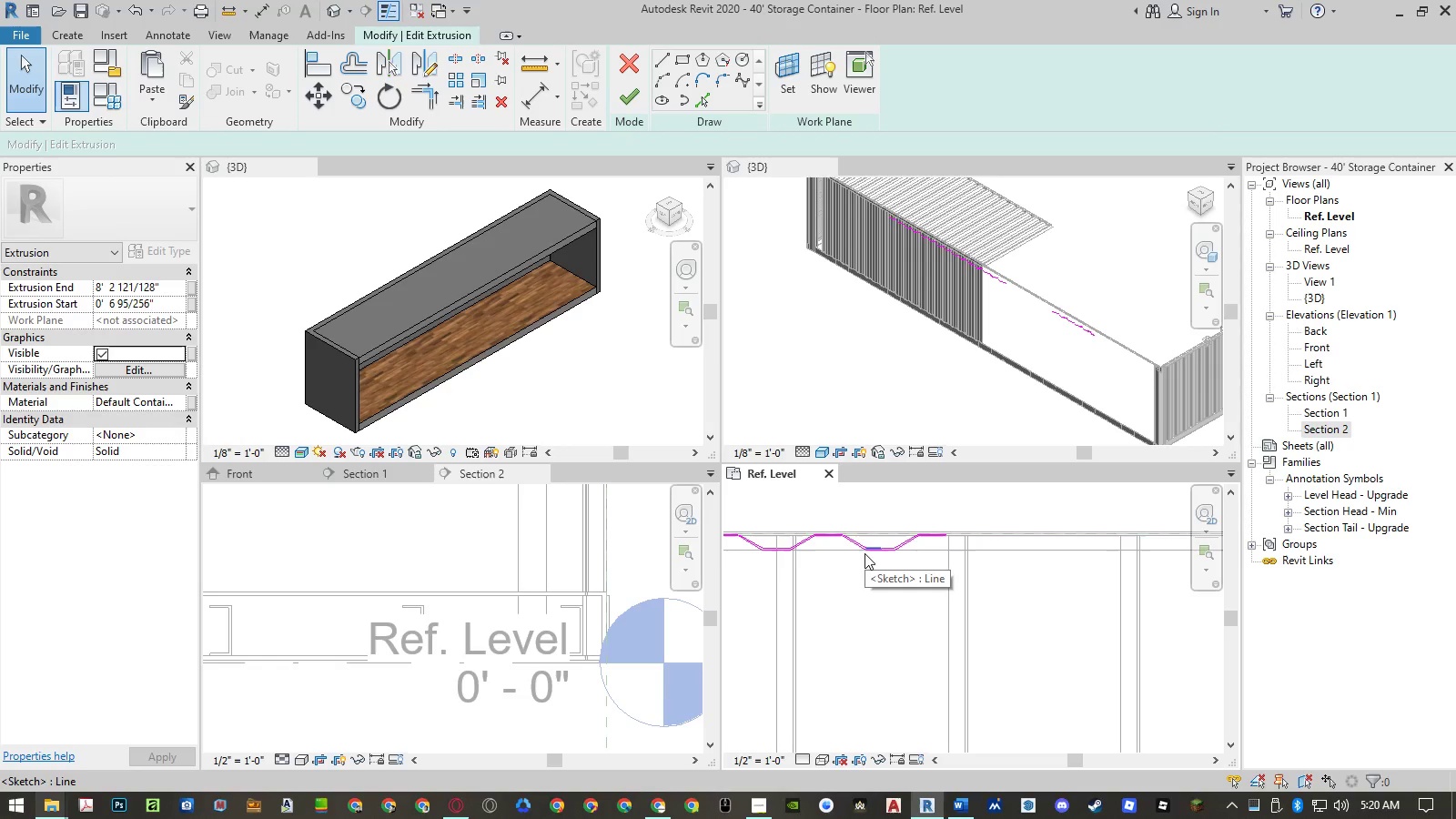 
type(li)
 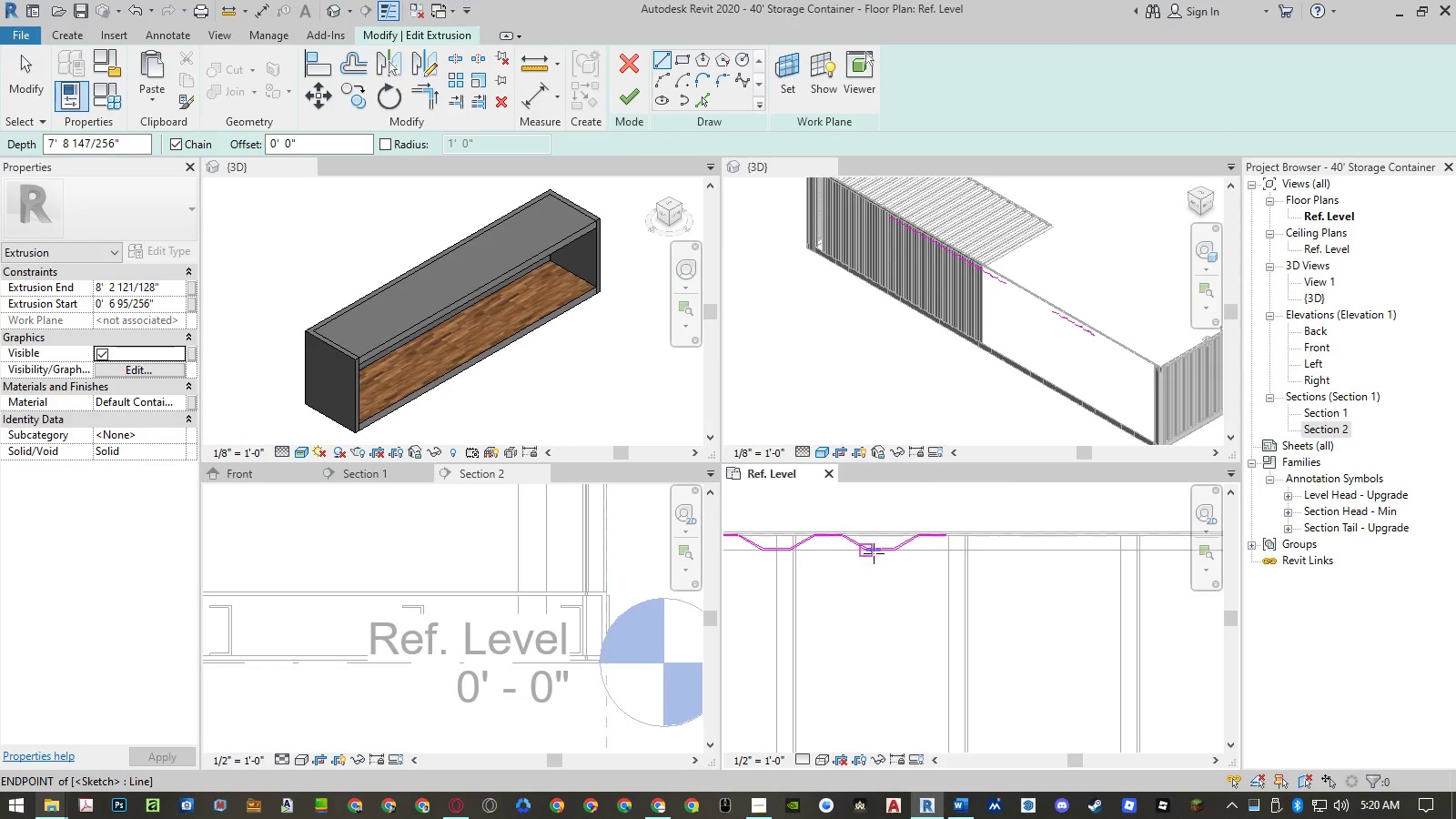 
scroll: coordinate [877, 550], scroll_direction: up, amount: 6.0
 